 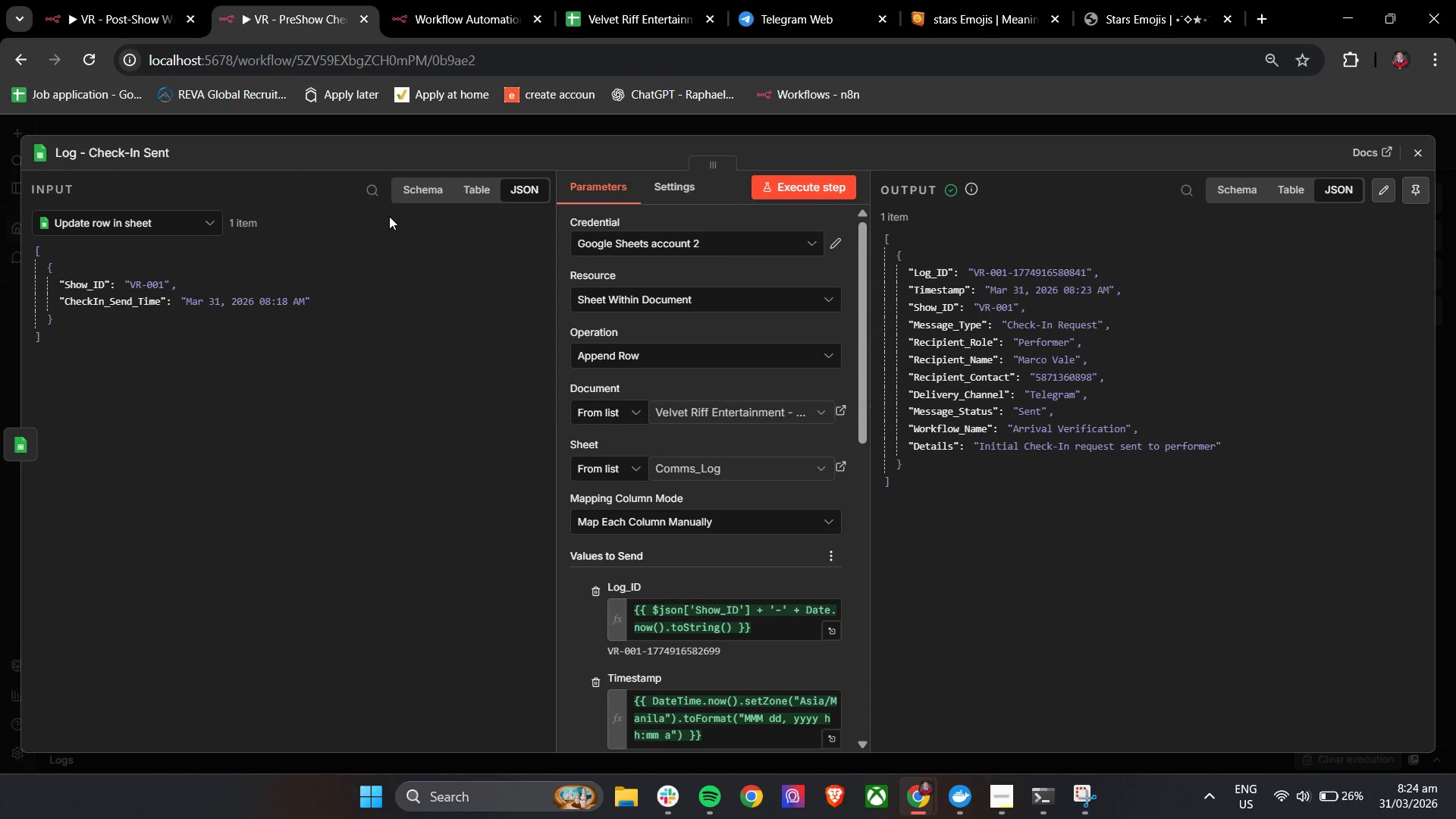 
left_click([1411, 153])
 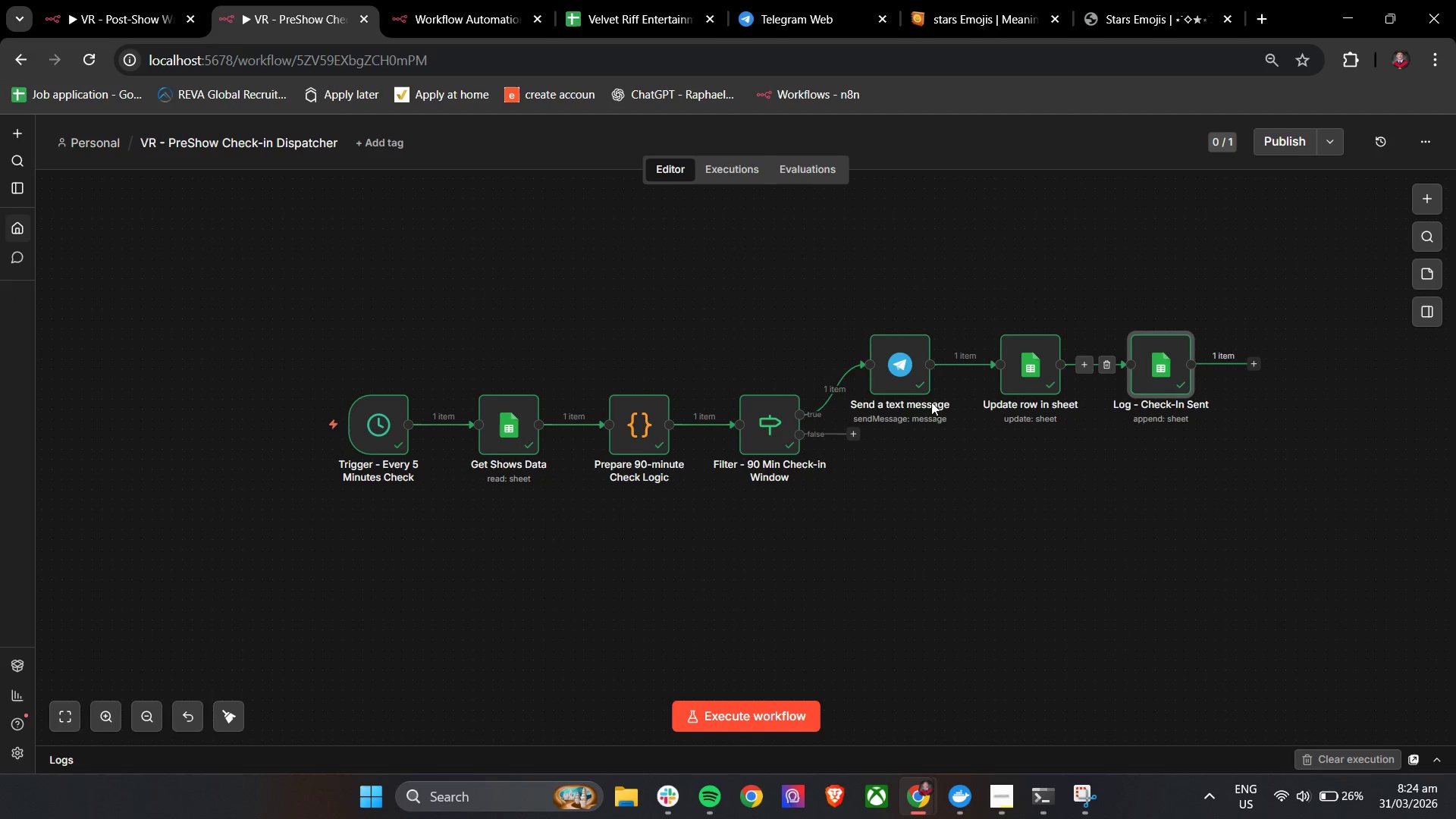 
hold_key(key=ControlLeft, duration=0.38)
scroll: coordinate [624, 378], scroll_direction: down, amount: 2.0
 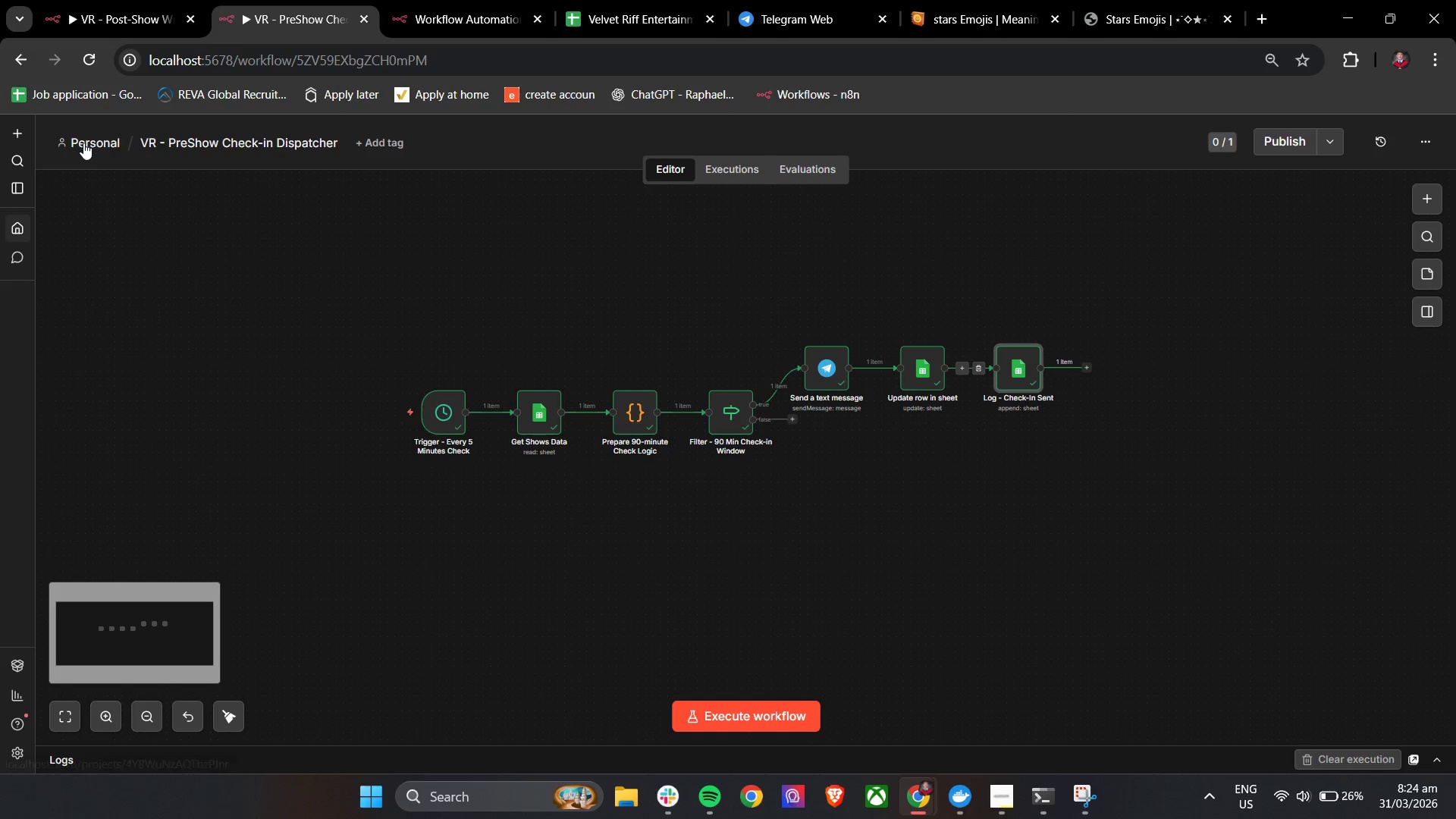 
left_click([83, 143])
 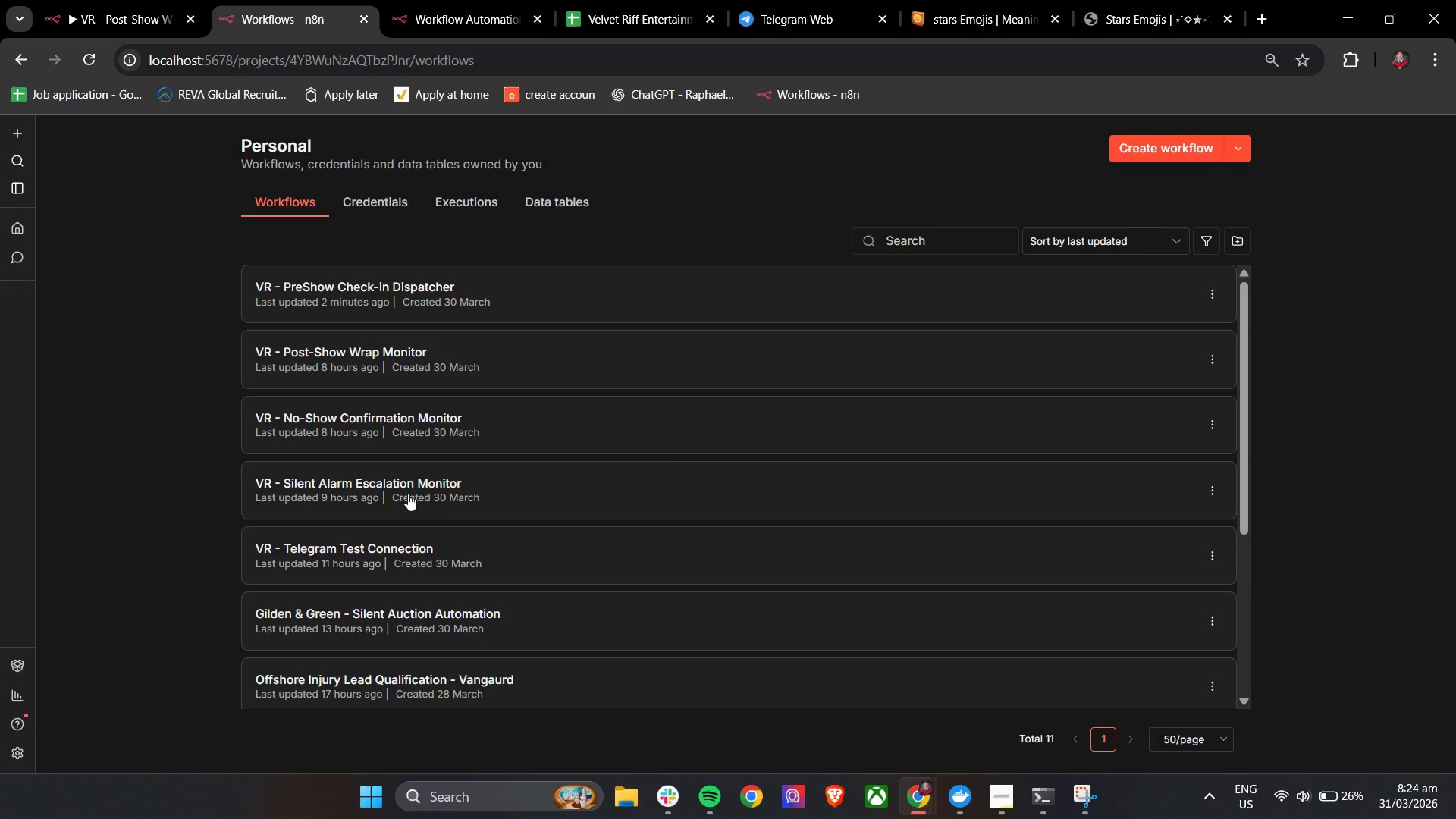 
left_click([408, 490])
 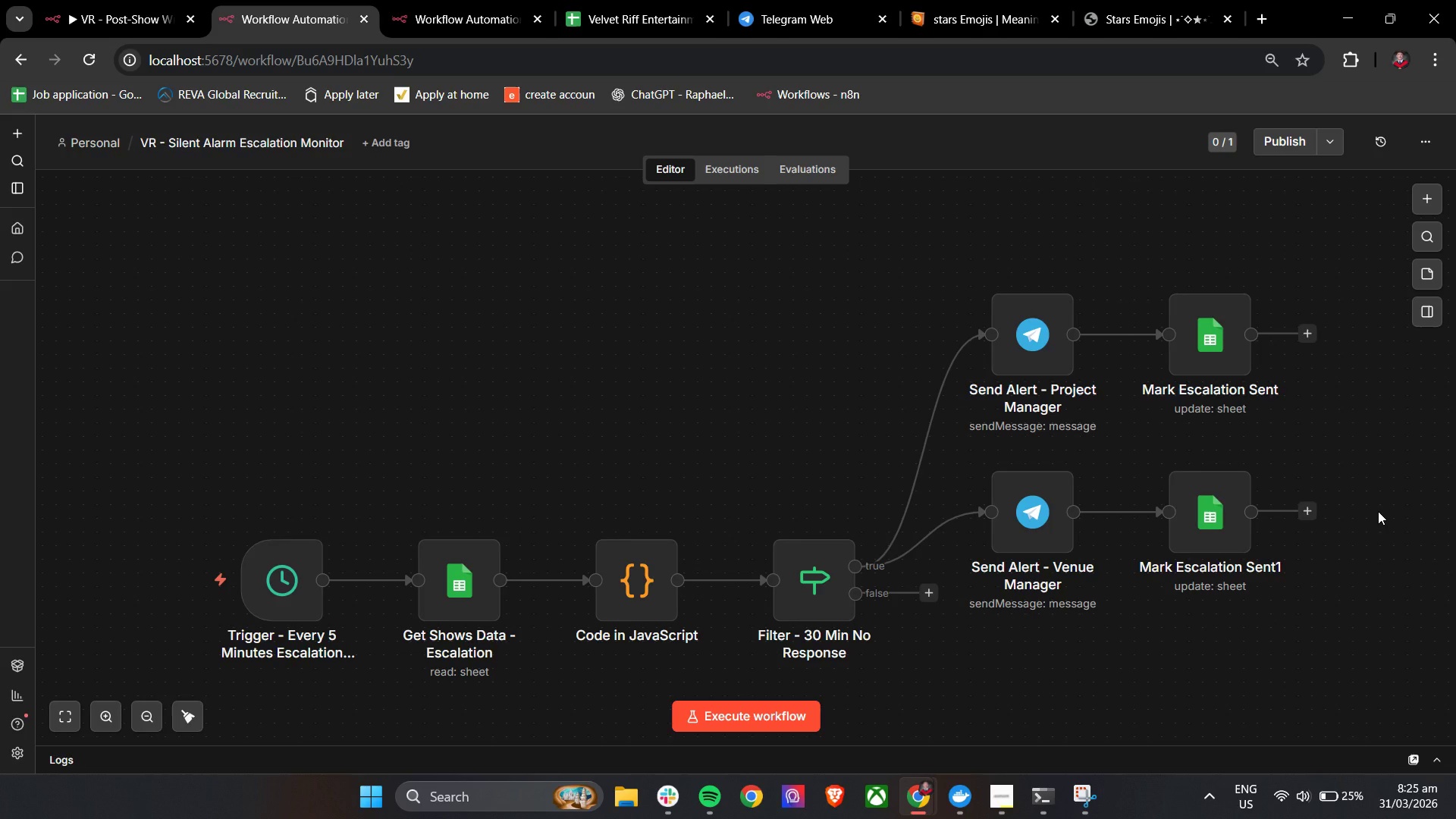 
hold_key(key=ControlLeft, duration=1.52)
left_click_drag(start_coordinate=[1418, 523], to_coordinate=[1025, 530])
 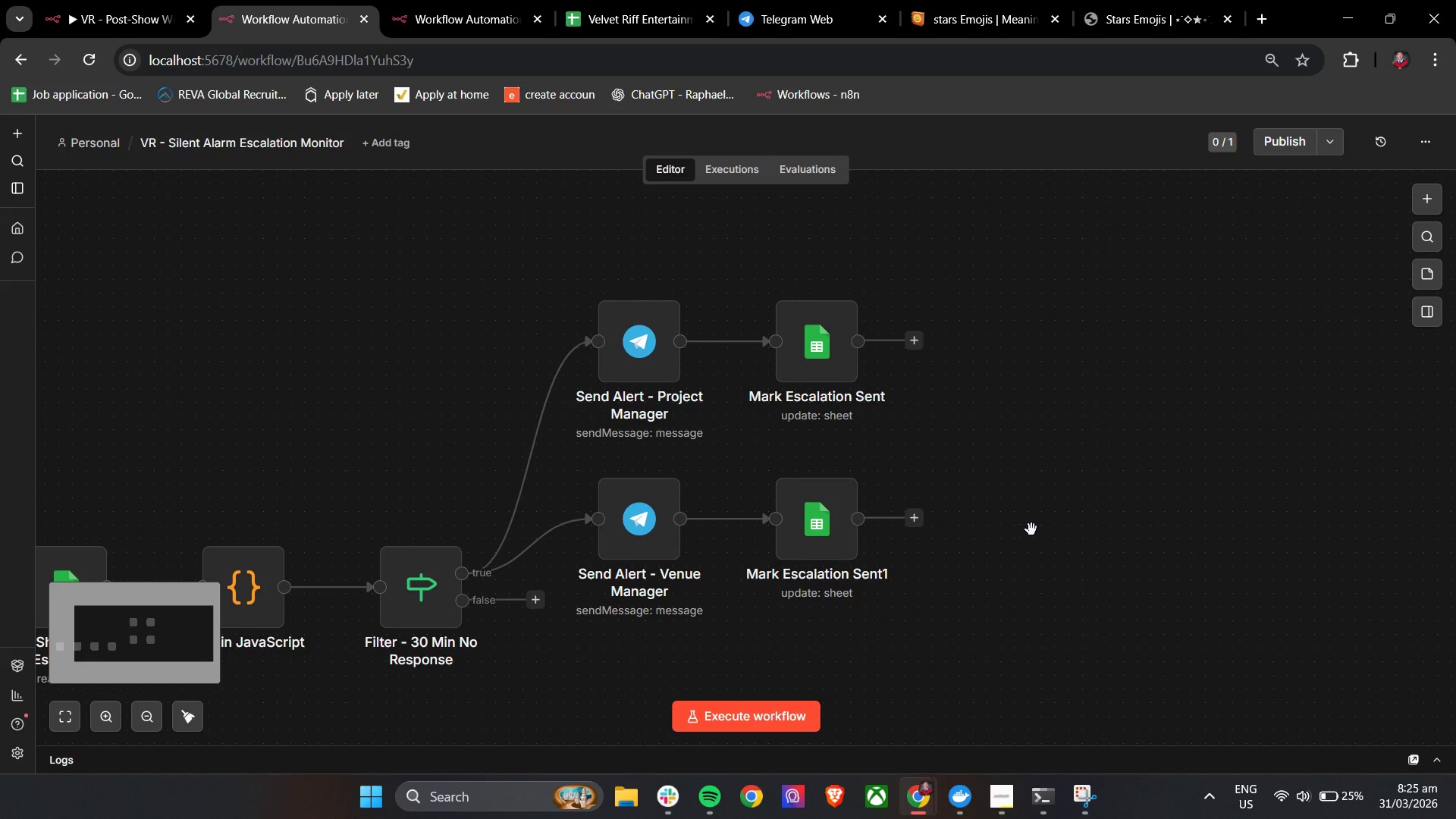 
hold_key(key=ControlLeft, duration=0.86)
left_click_drag(start_coordinate=[1070, 524], to_coordinate=[1065, 524])
 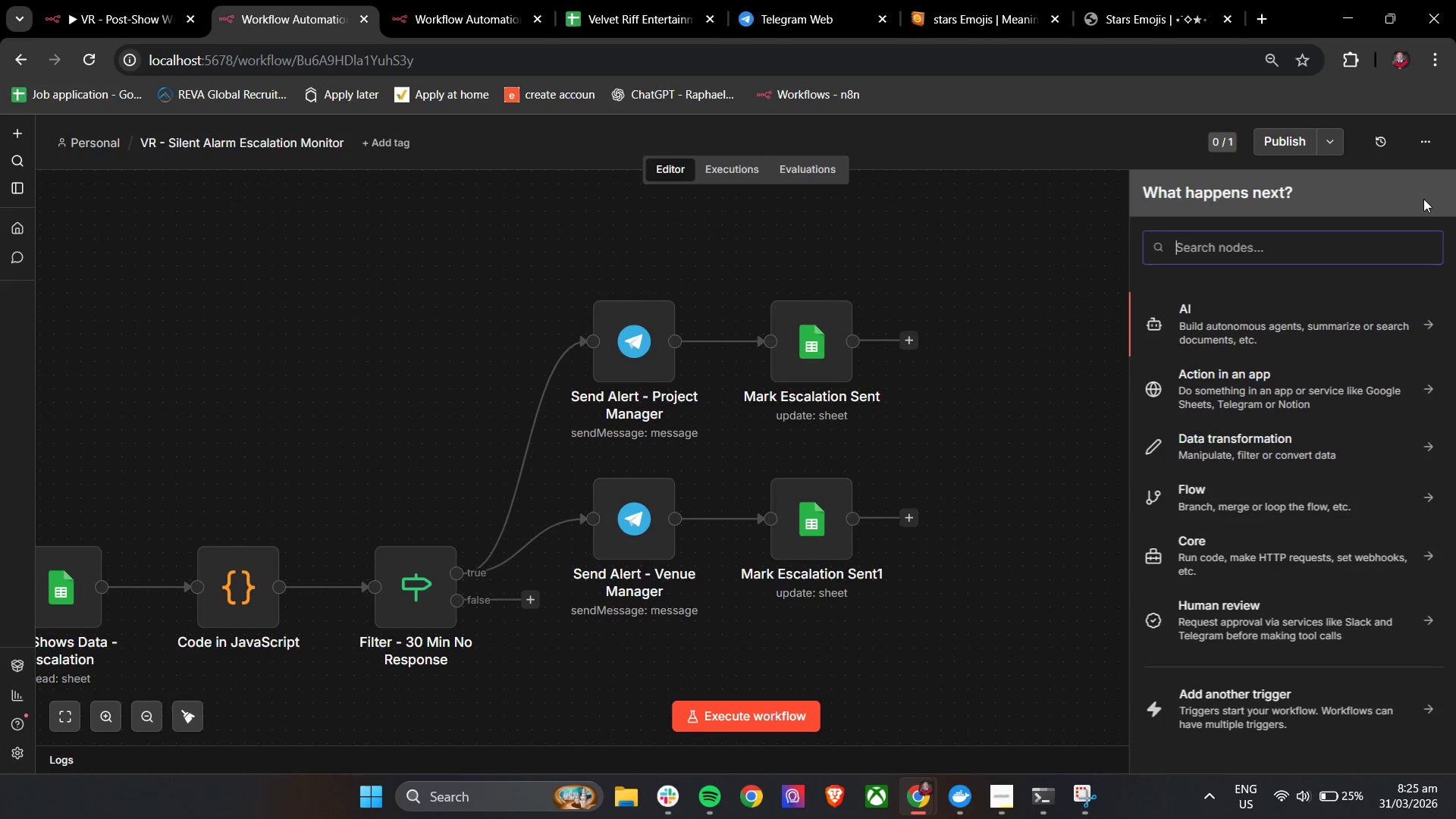 
type(go)
 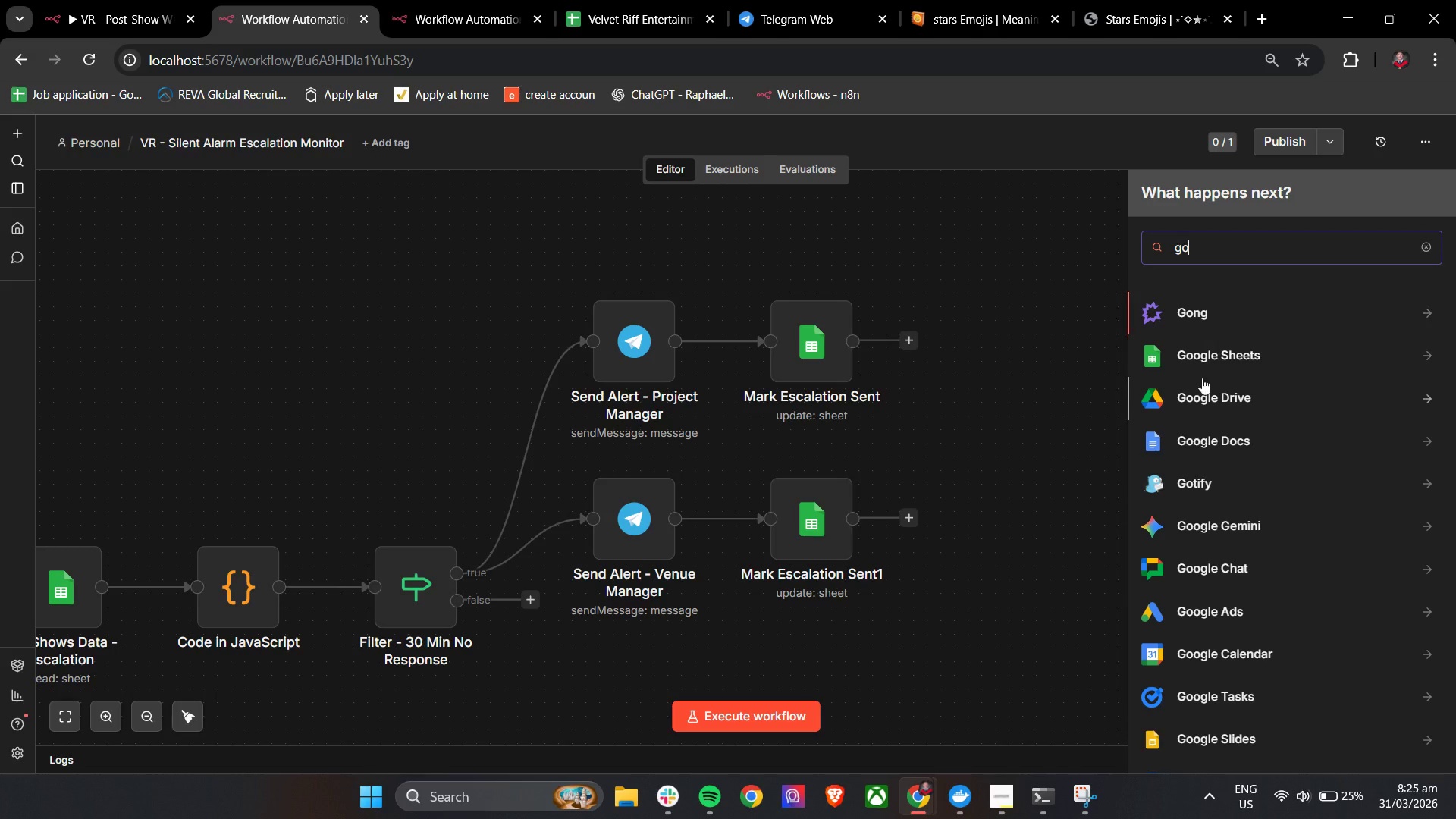 
left_click([1216, 362])
 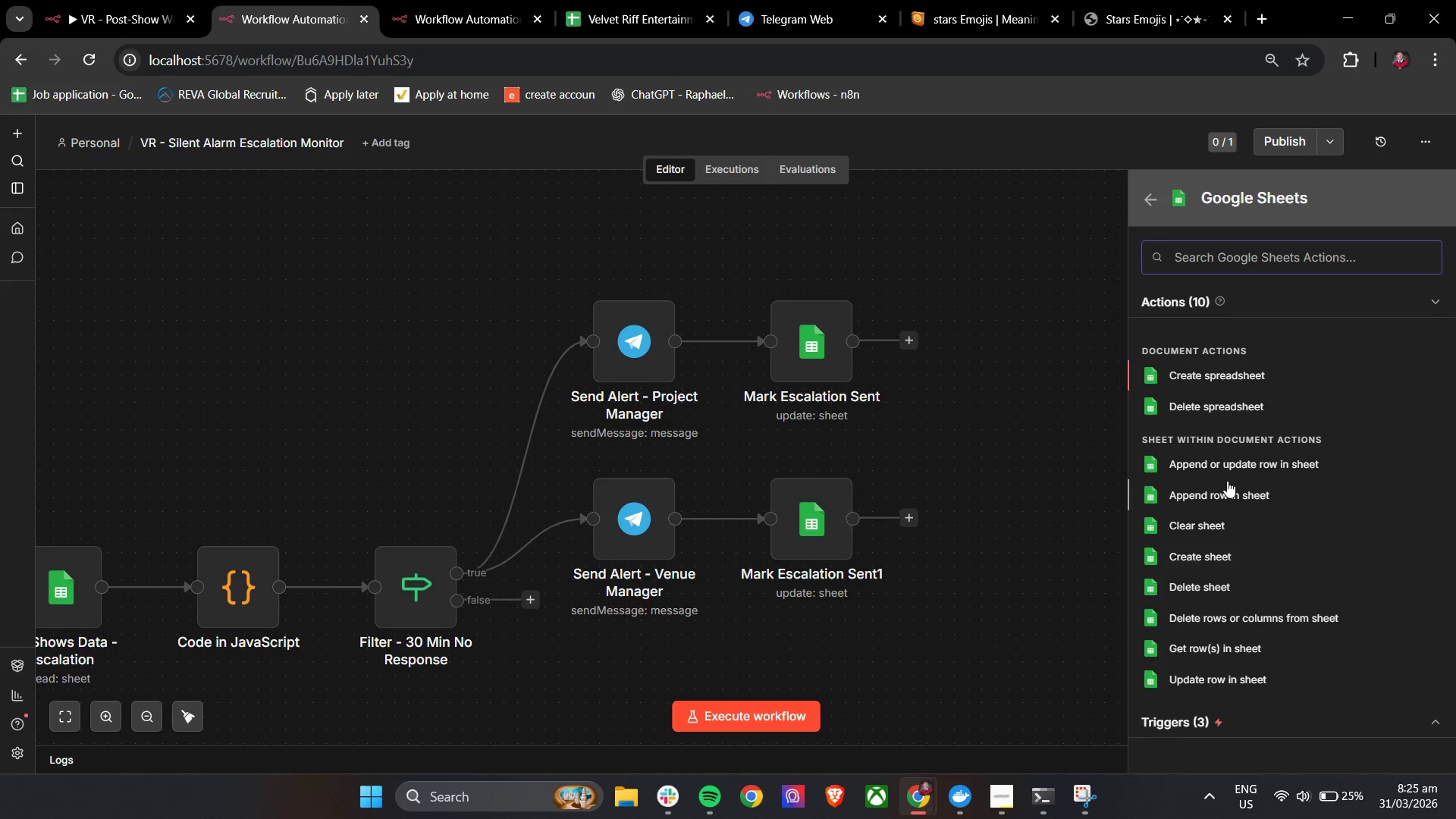 
left_click([1226, 494])
 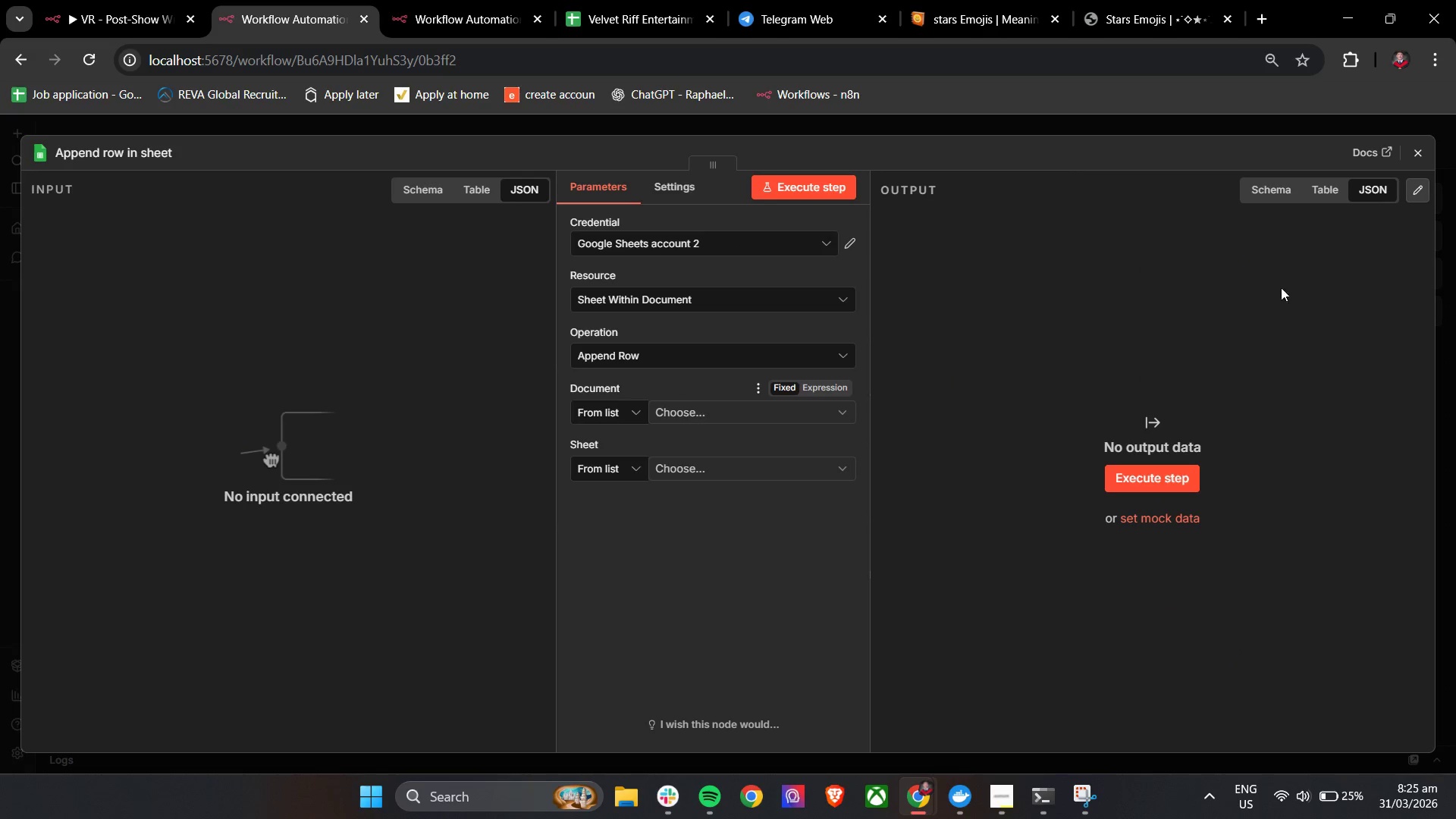 
left_click([1420, 156])
 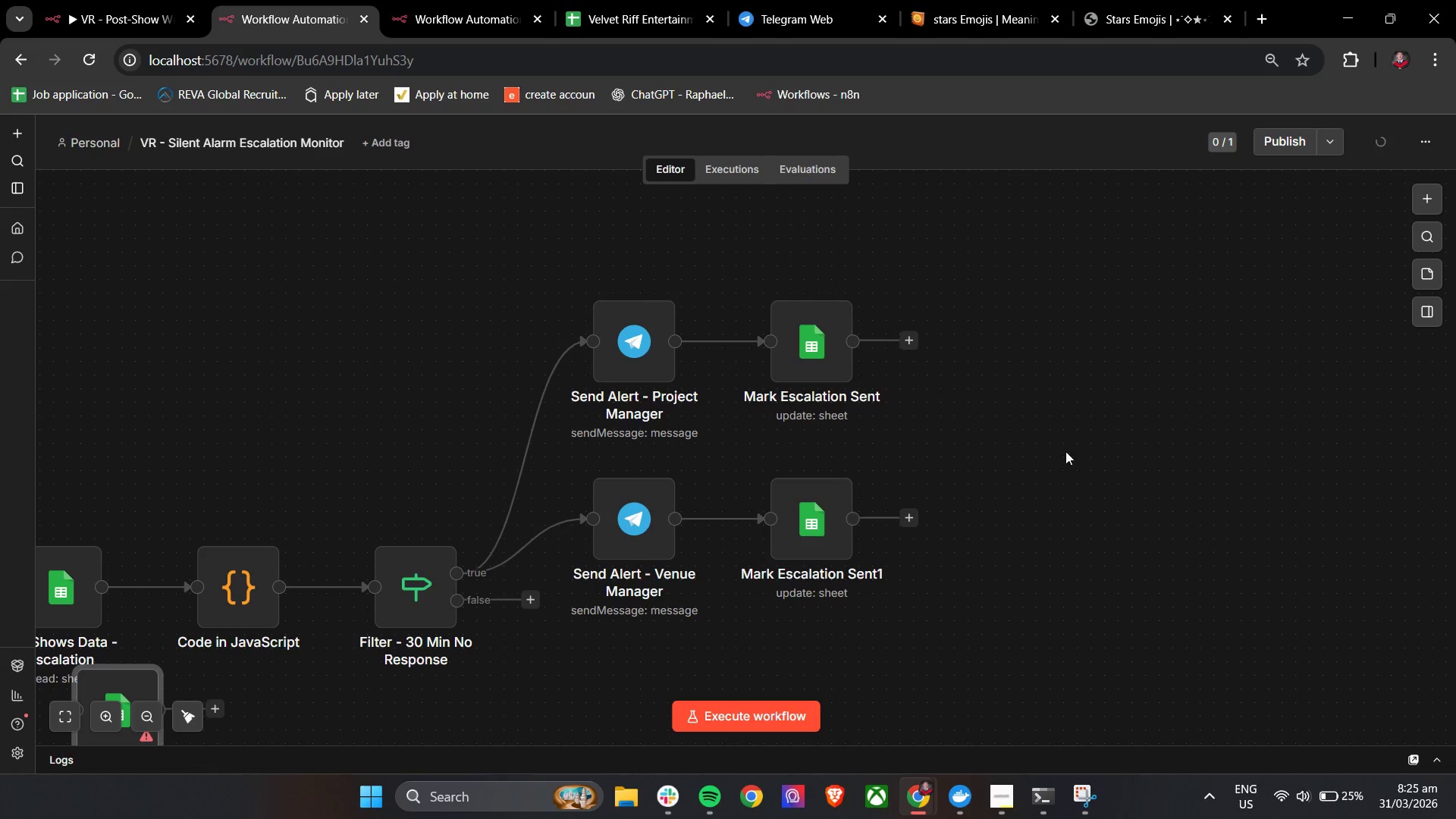 
hold_key(key=ControlLeft, duration=0.77)
scroll: coordinate [1084, 453], scroll_direction: down, amount: 4.0
 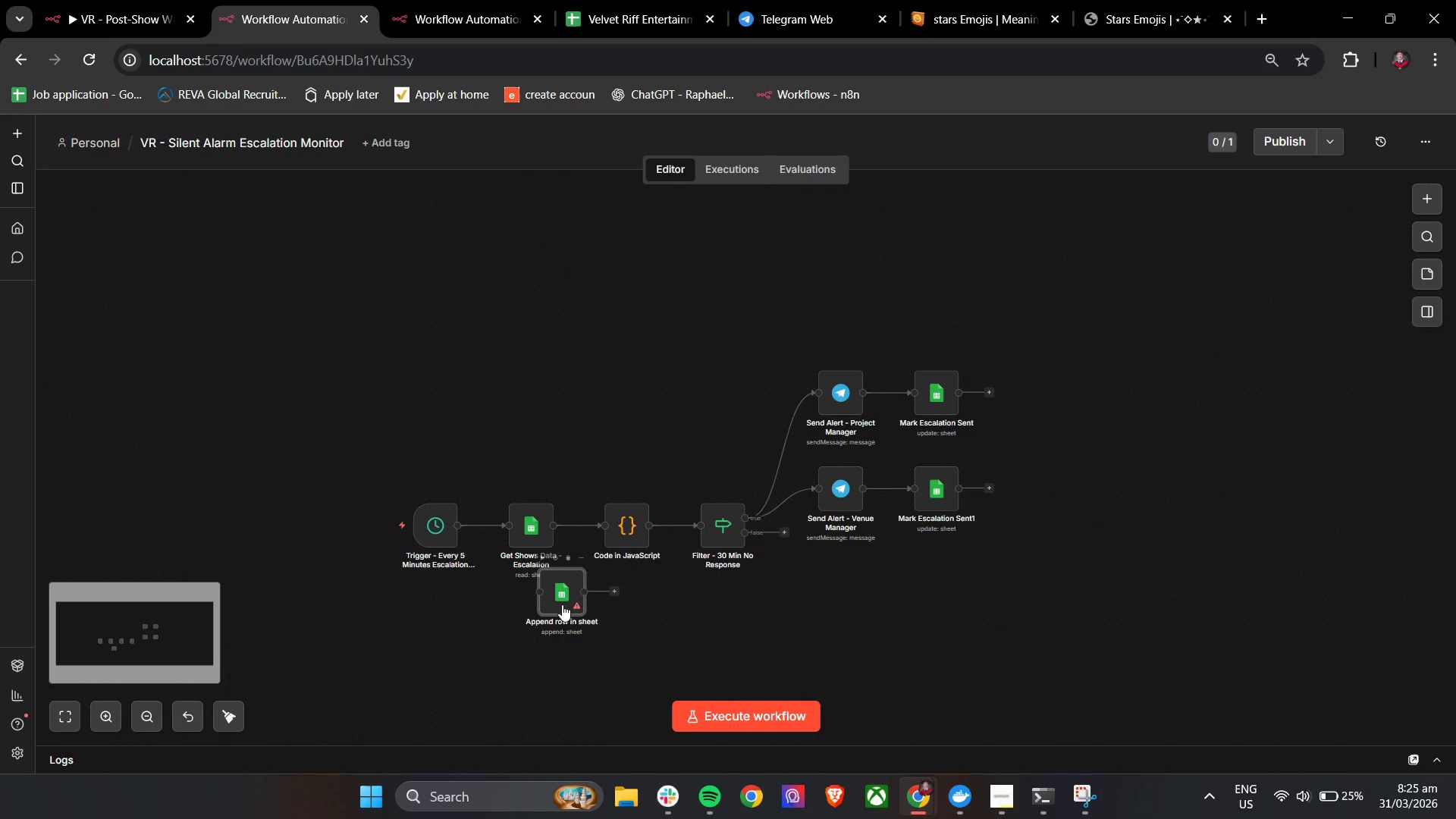 
left_click_drag(start_coordinate=[562, 604], to_coordinate=[1100, 463])
 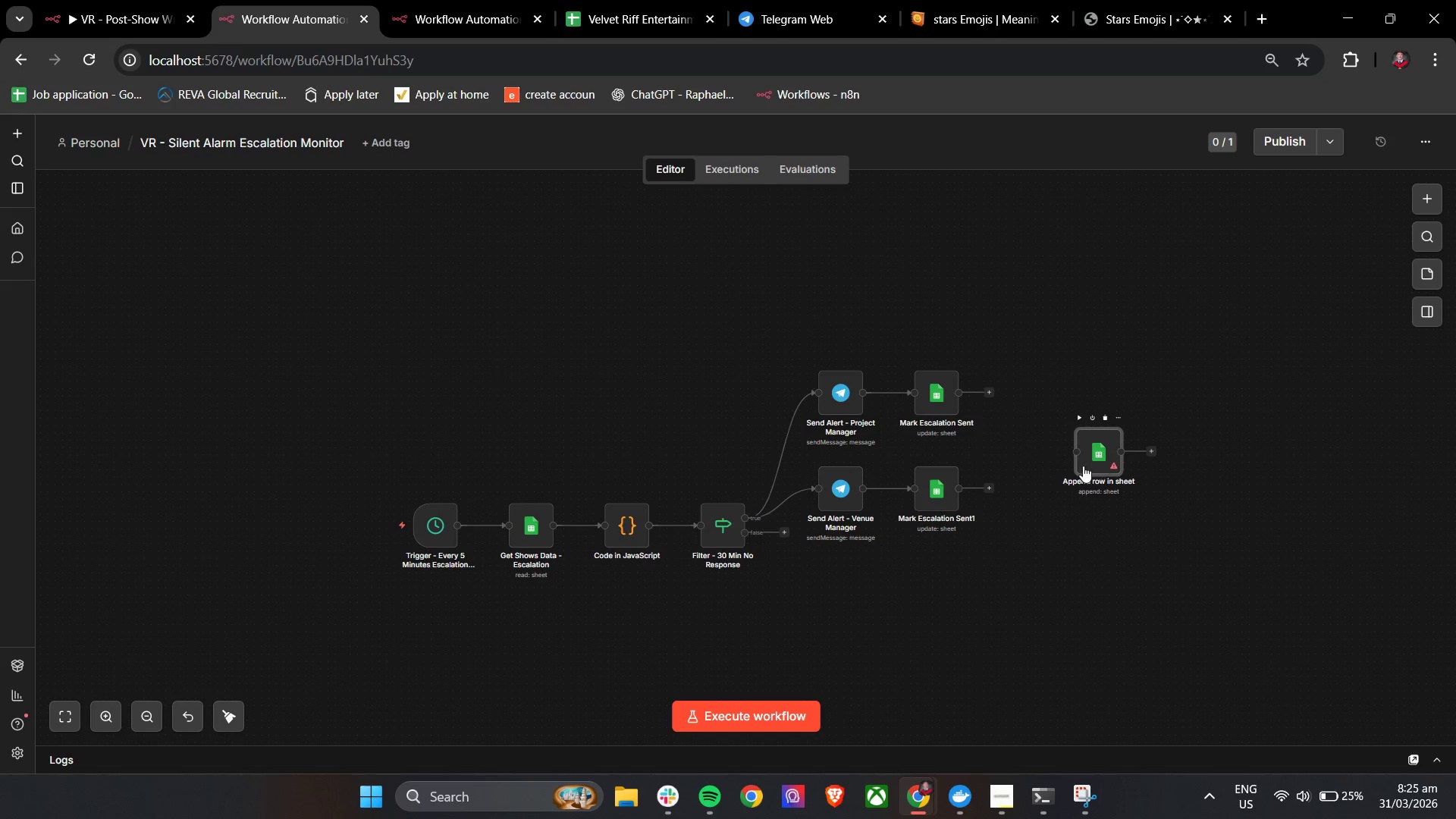 
hold_key(key=ControlLeft, duration=0.69)
scroll: coordinate [1054, 466], scroll_direction: up, amount: 4.0
 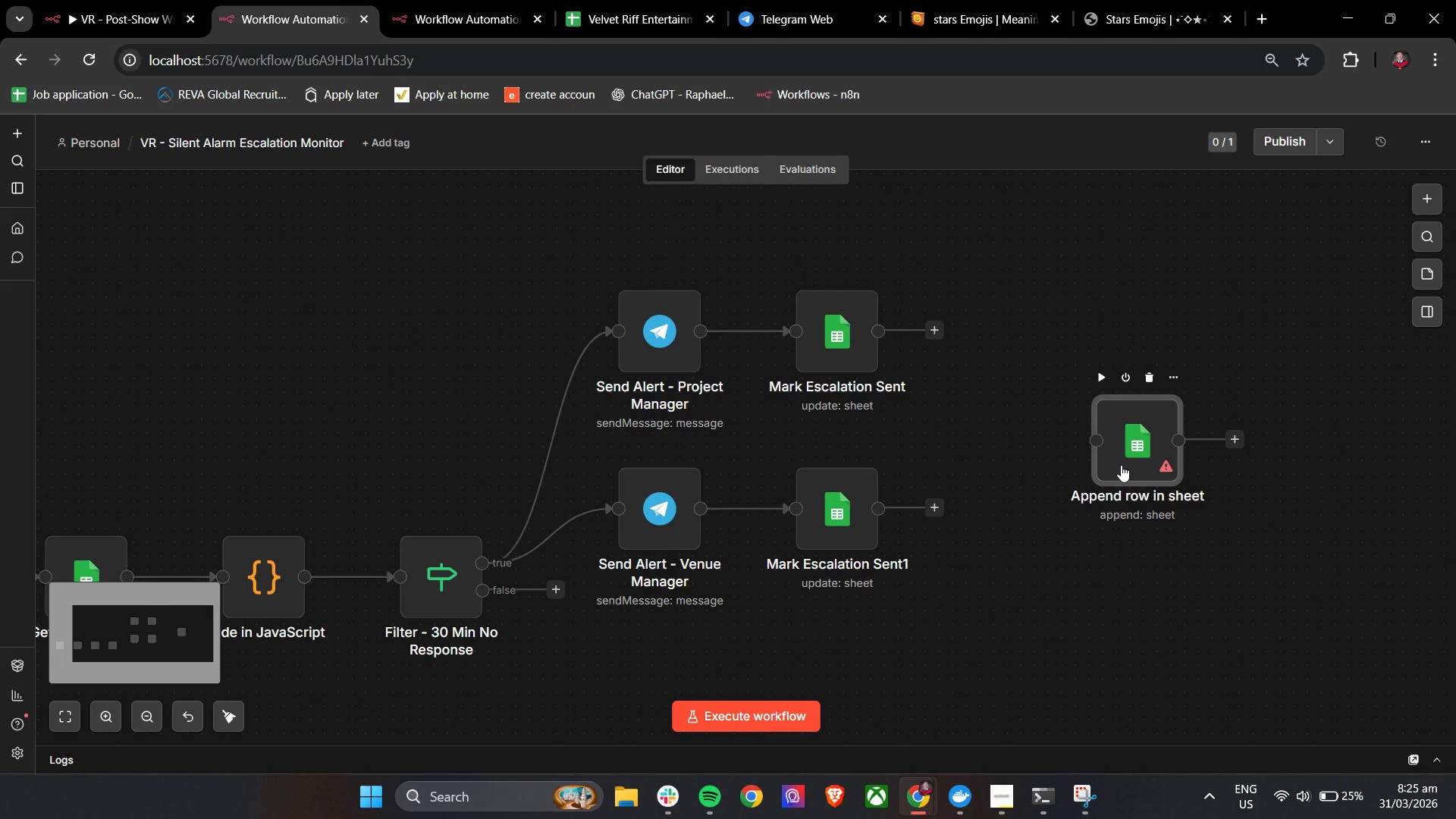 
hold_key(key=ControlLeft, duration=1.03)
left_click_drag(start_coordinate=[1128, 466], to_coordinate=[1074, 460])
 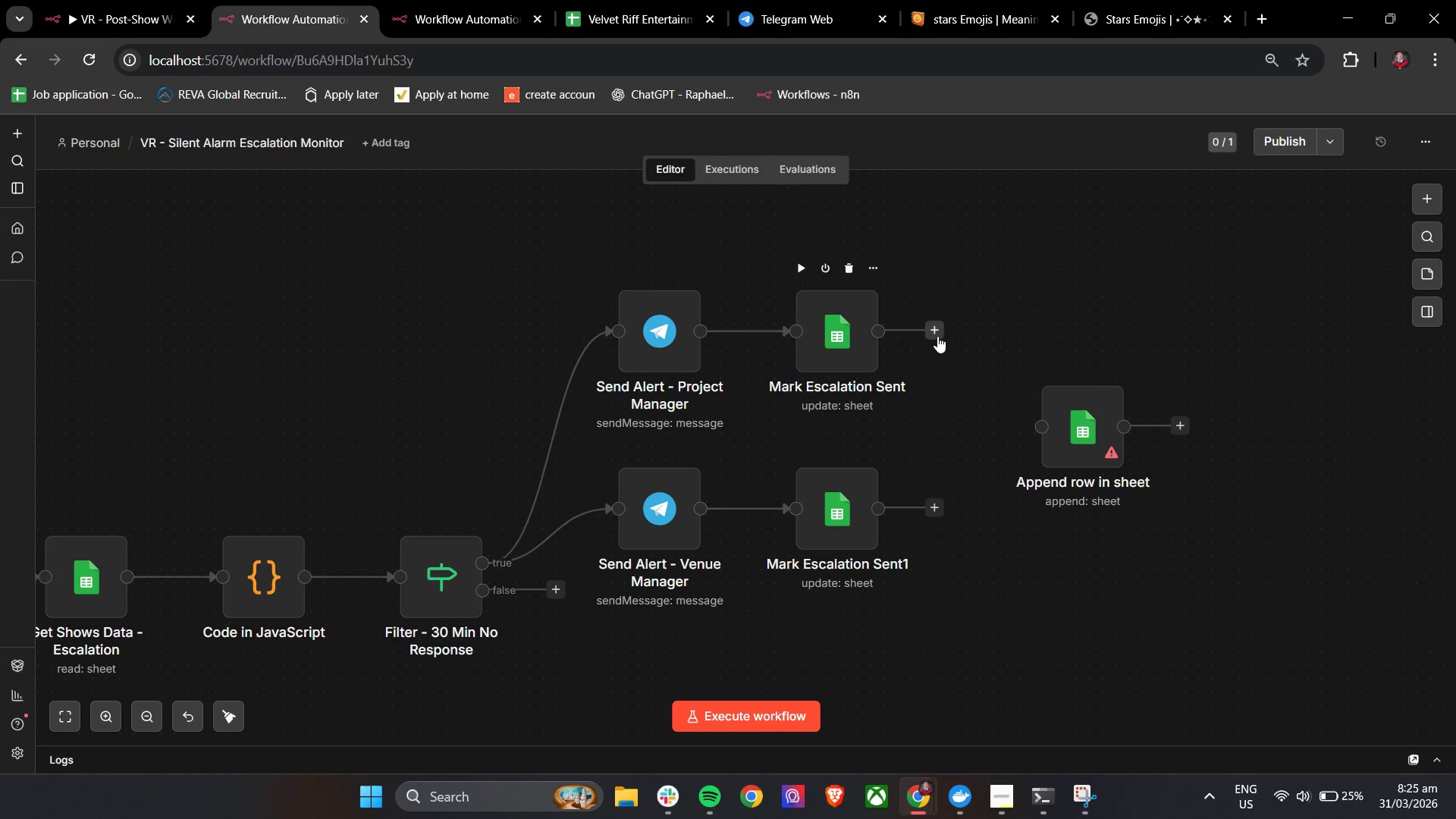 
left_click_drag(start_coordinate=[937, 335], to_coordinate=[1034, 424])
 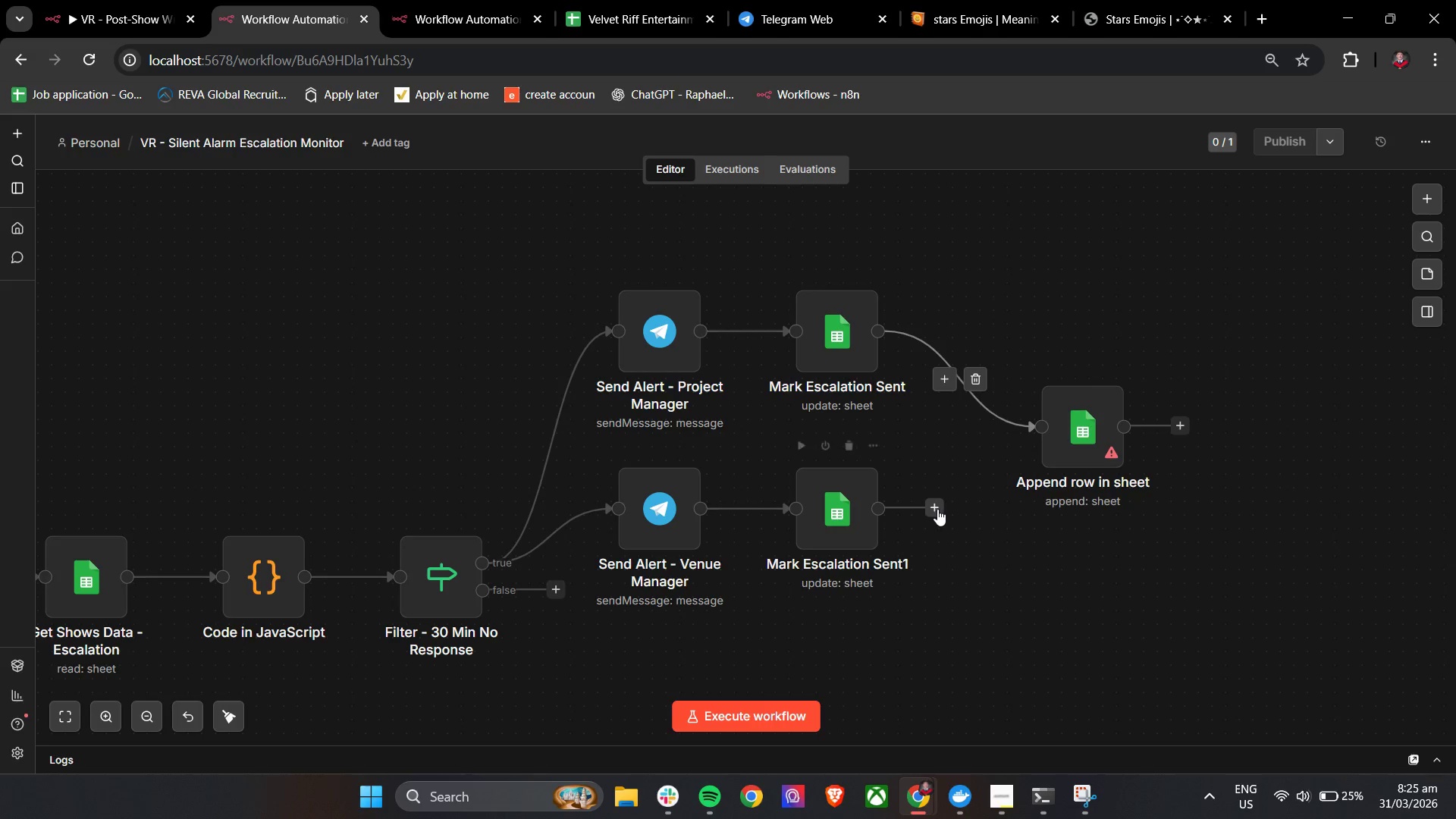 
left_click_drag(start_coordinate=[937, 509], to_coordinate=[1046, 434])
 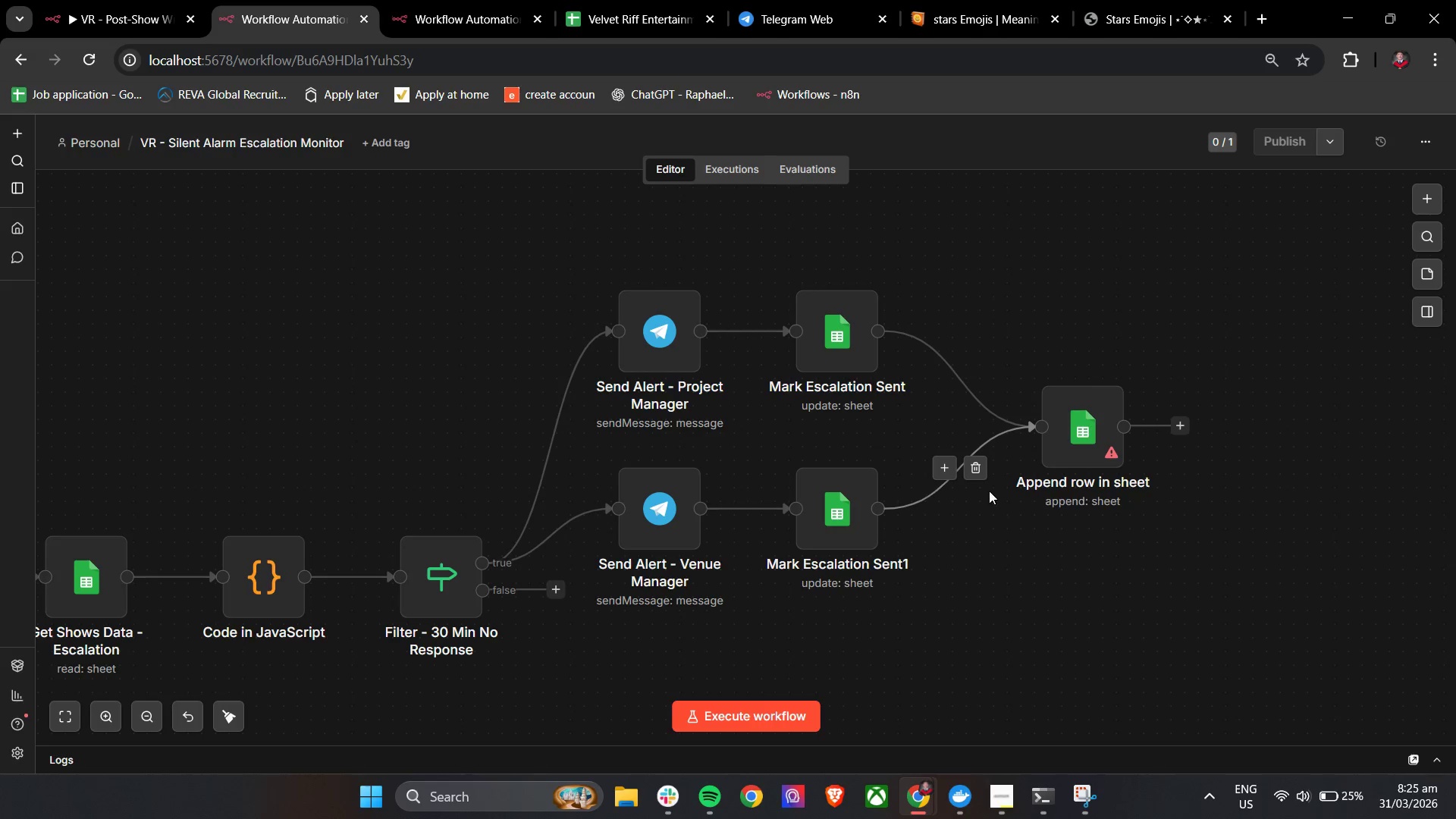 
hold_key(key=ControlLeft, duration=0.45)
scroll: coordinate [1039, 492], scroll_direction: down, amount: 2.0
 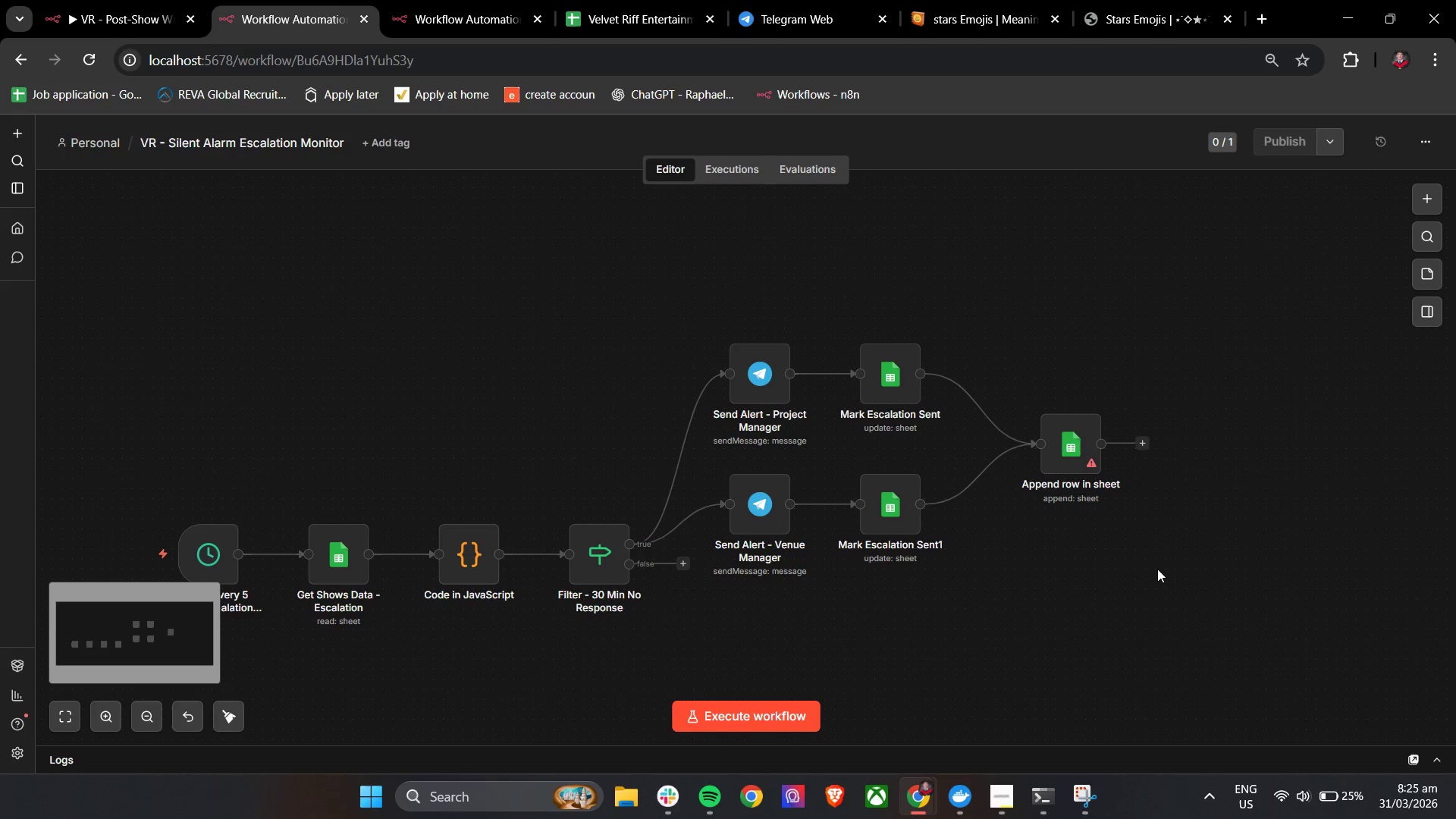 
left_click([1157, 569])
 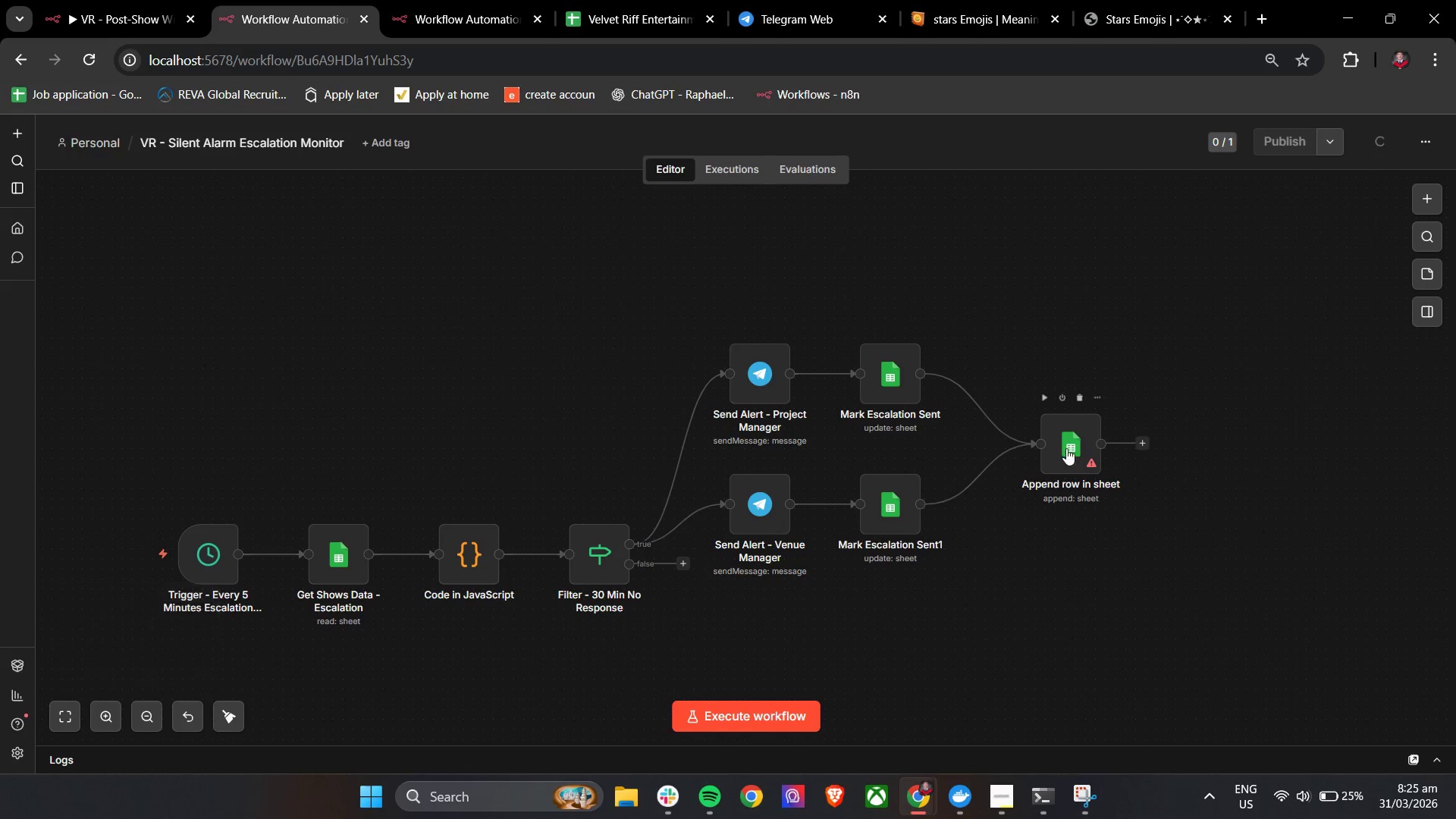 
double_click([1067, 447])
 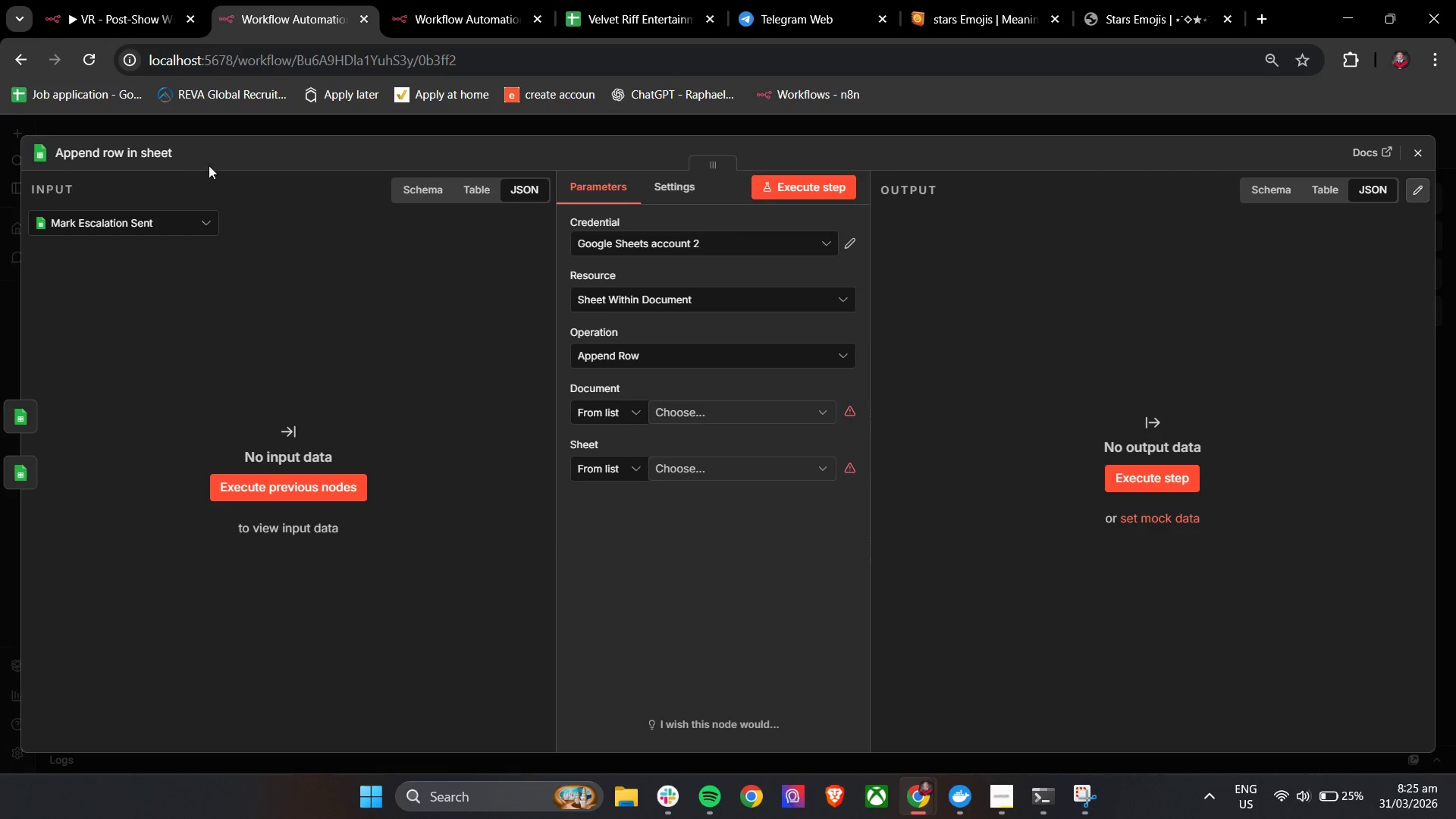 
left_click([157, 157])
 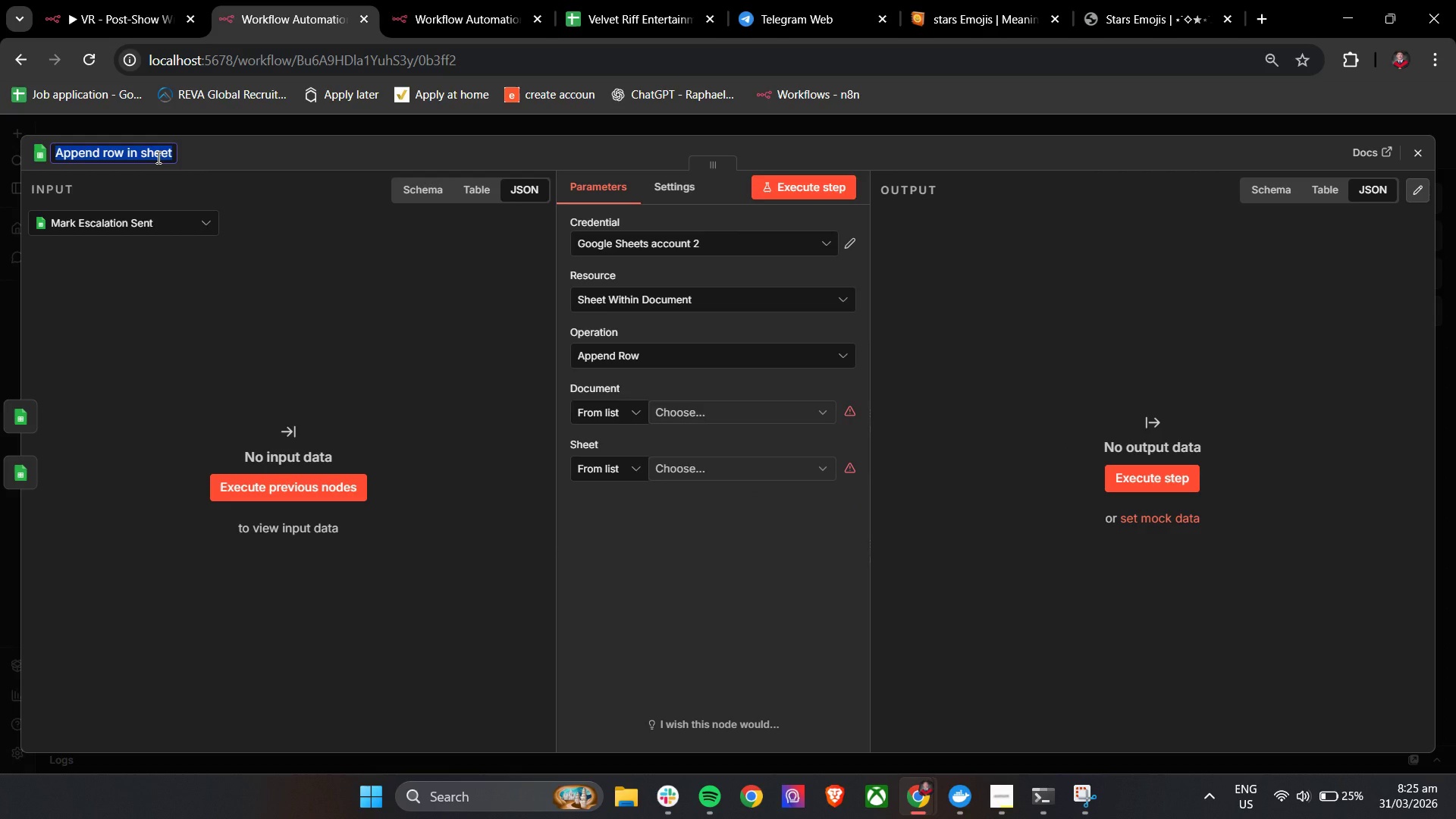 
type(Log - Escalation Alrt Sent)
 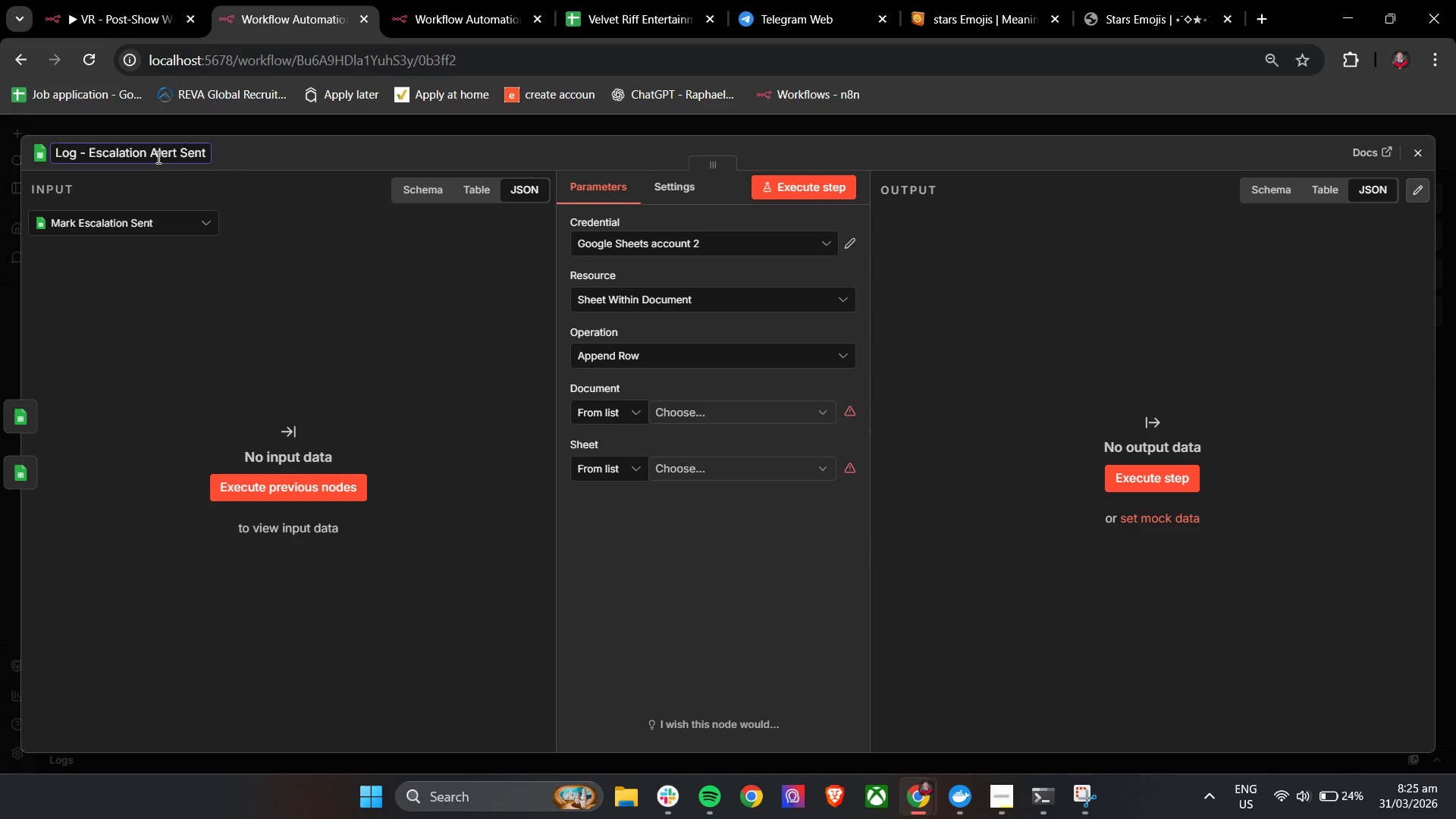 
left_click([290, 154])
 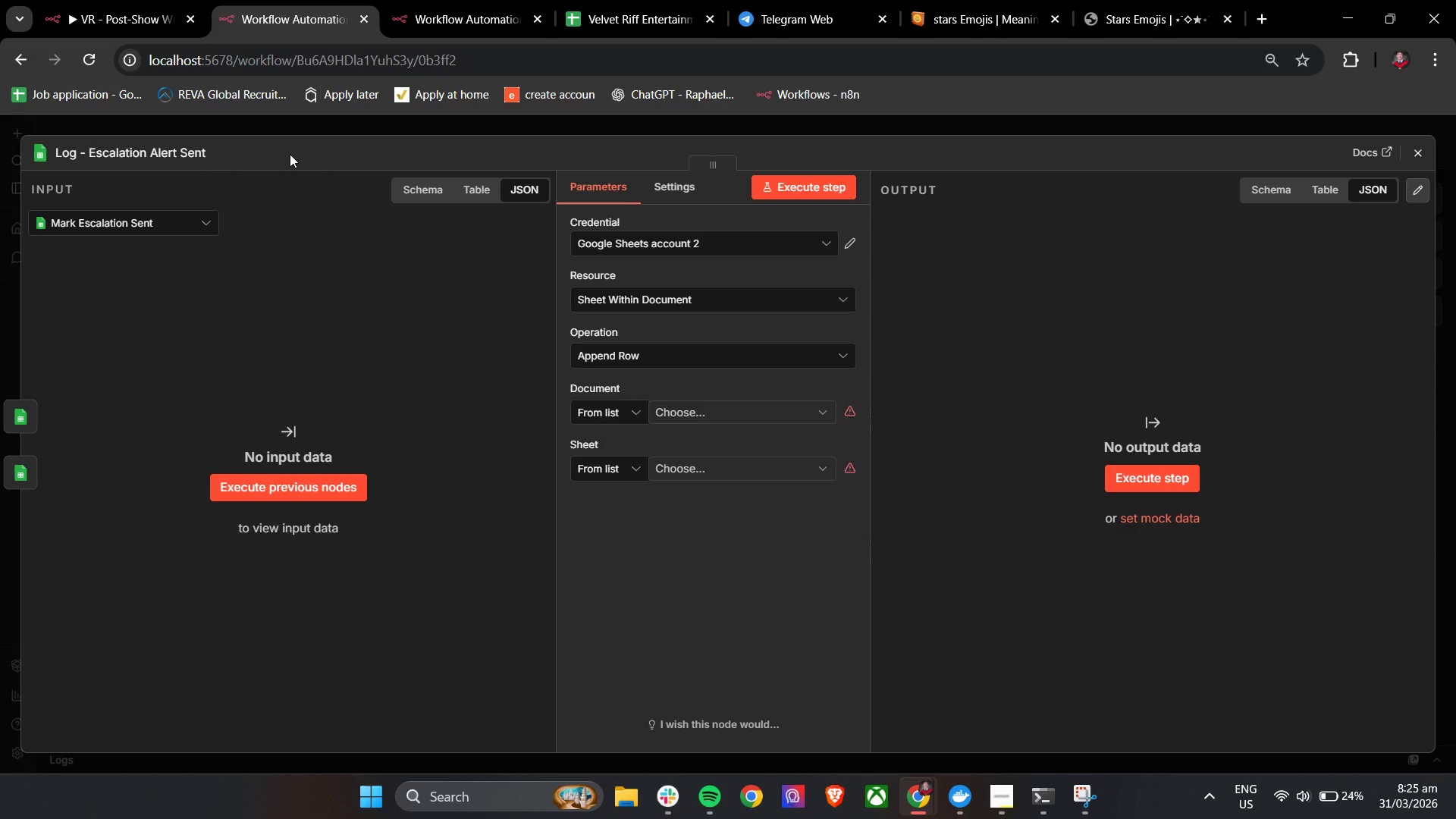 
wait(12.34)
 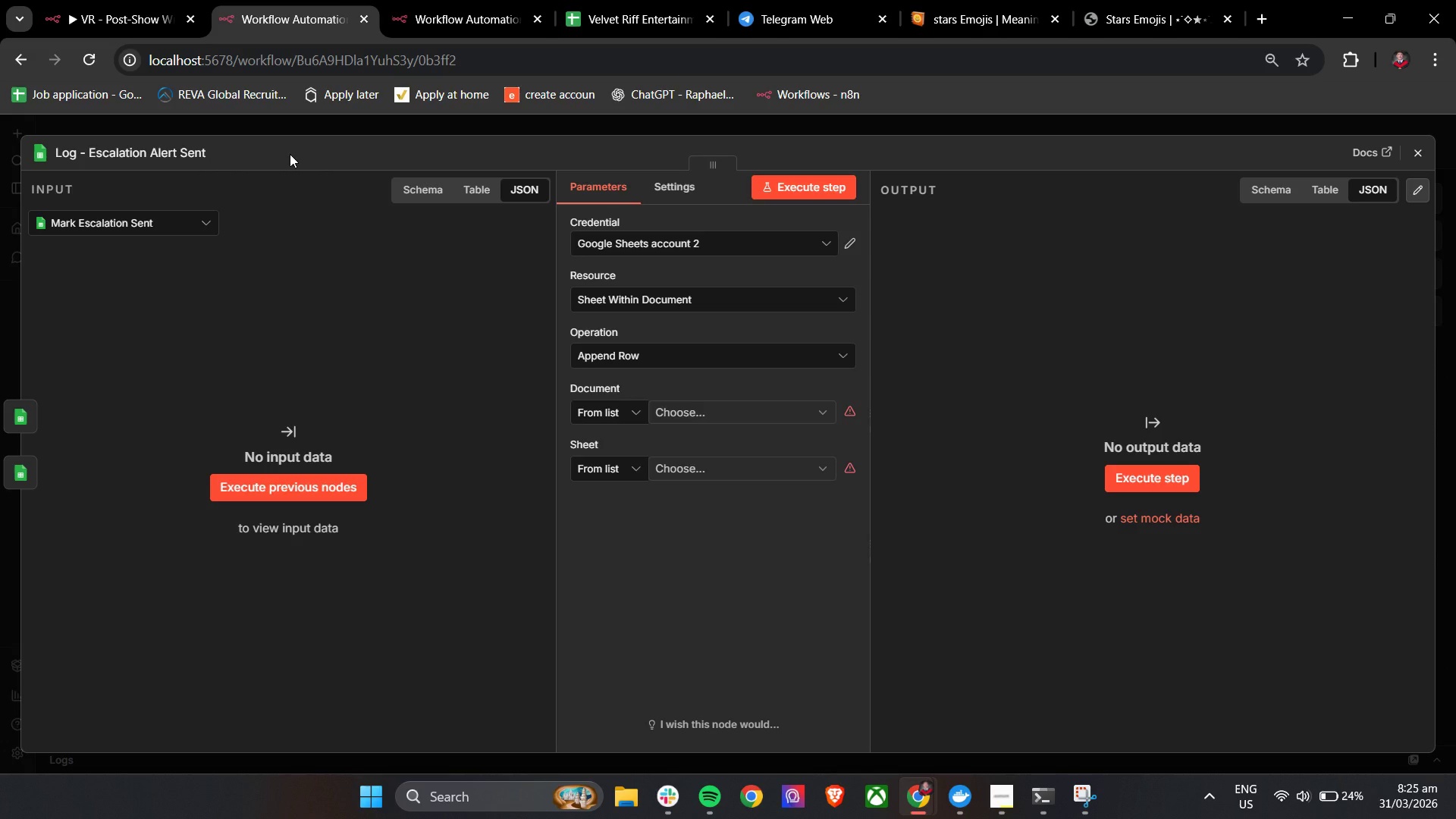 
left_click([752, 418])
 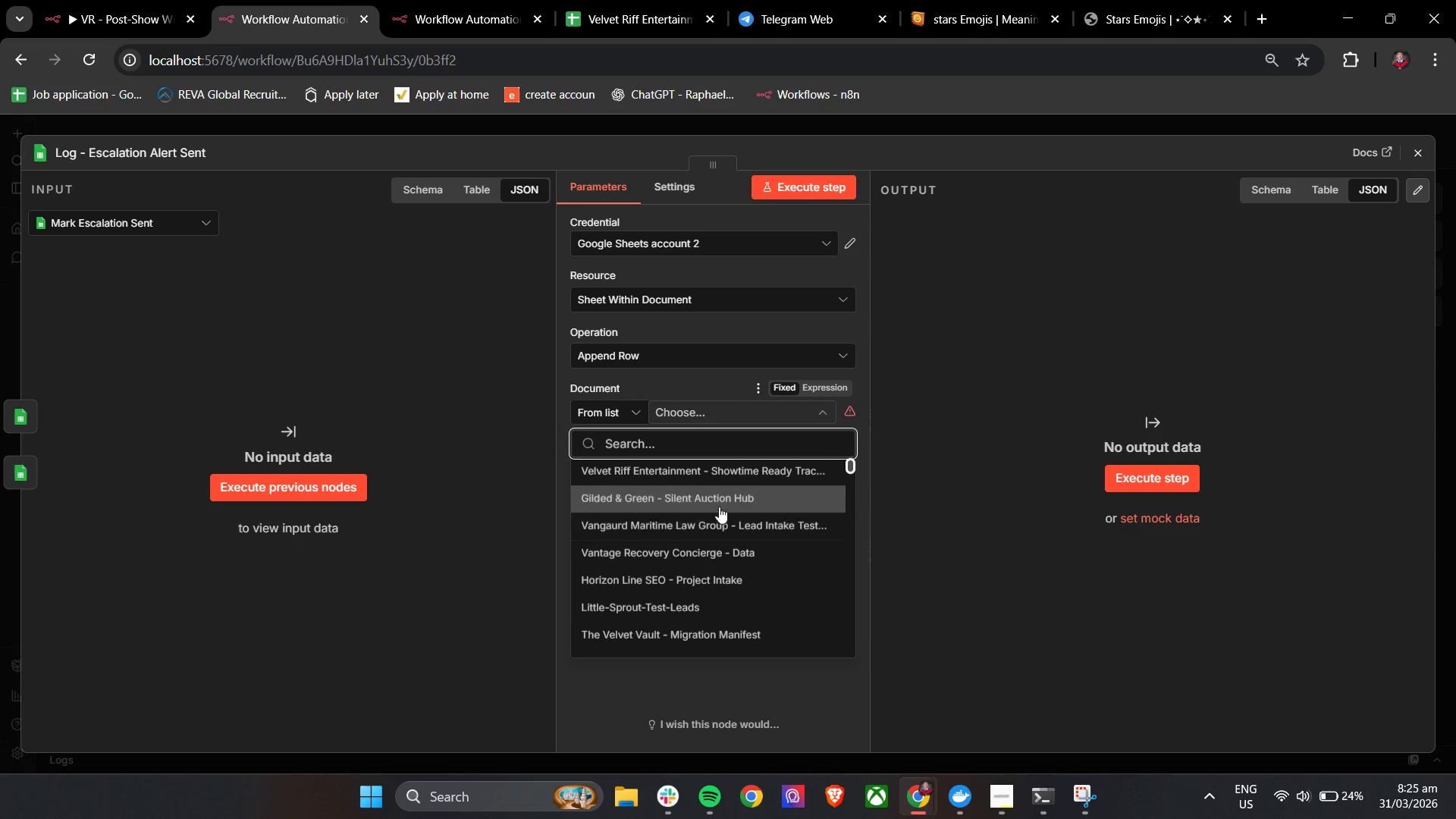 
left_click([720, 479])
 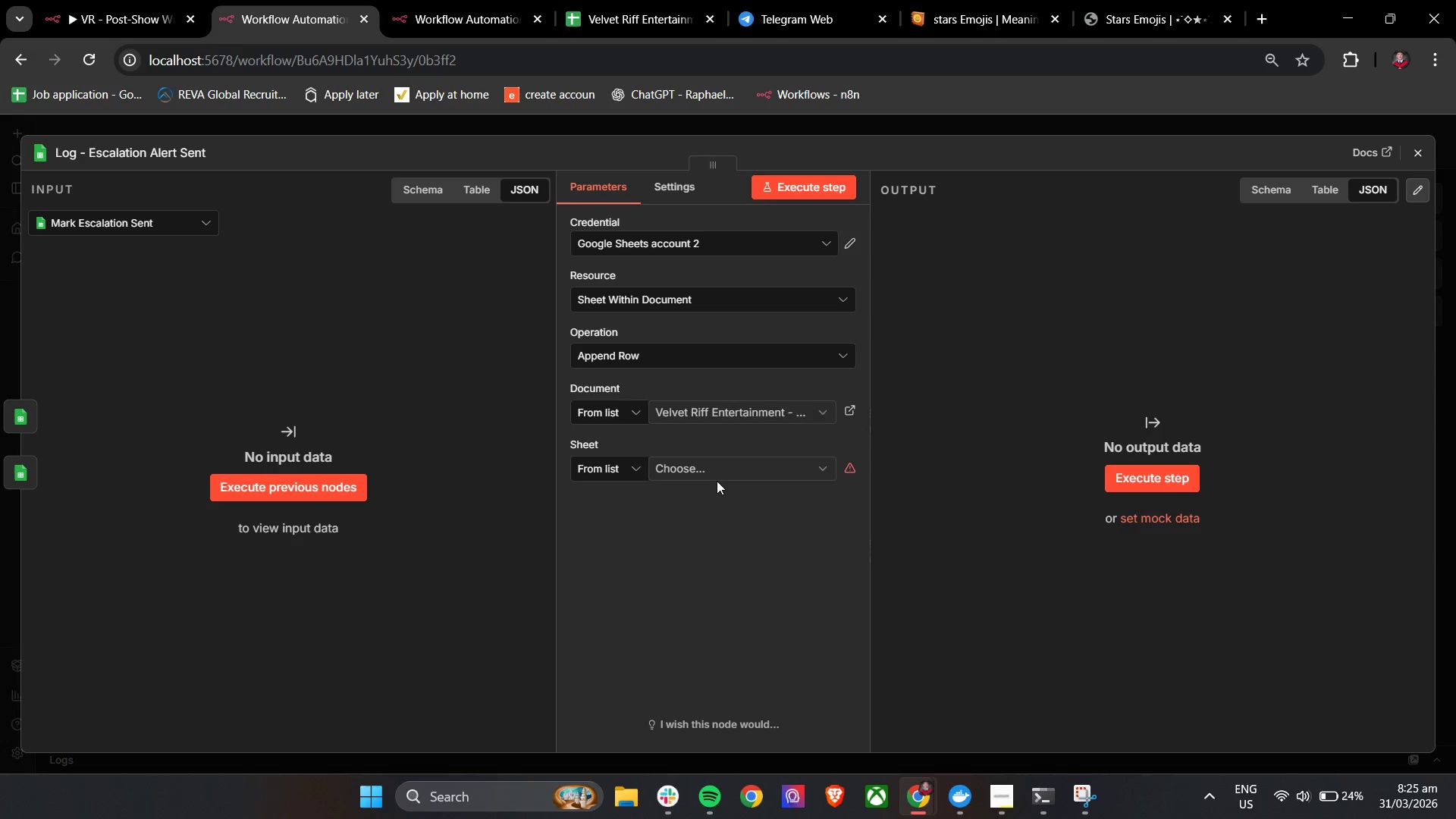 
left_click([717, 479])
 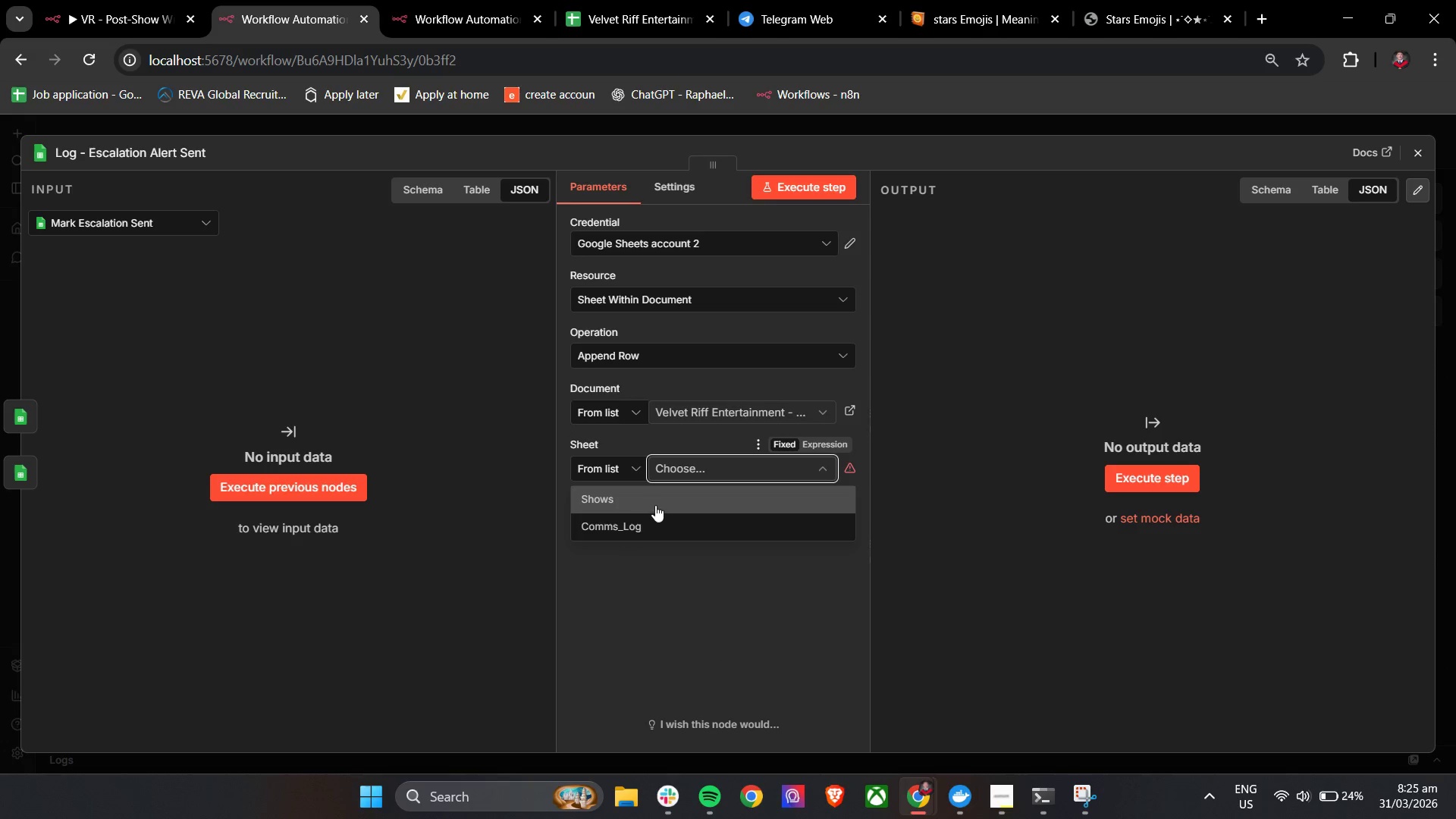 
left_click([650, 521])
 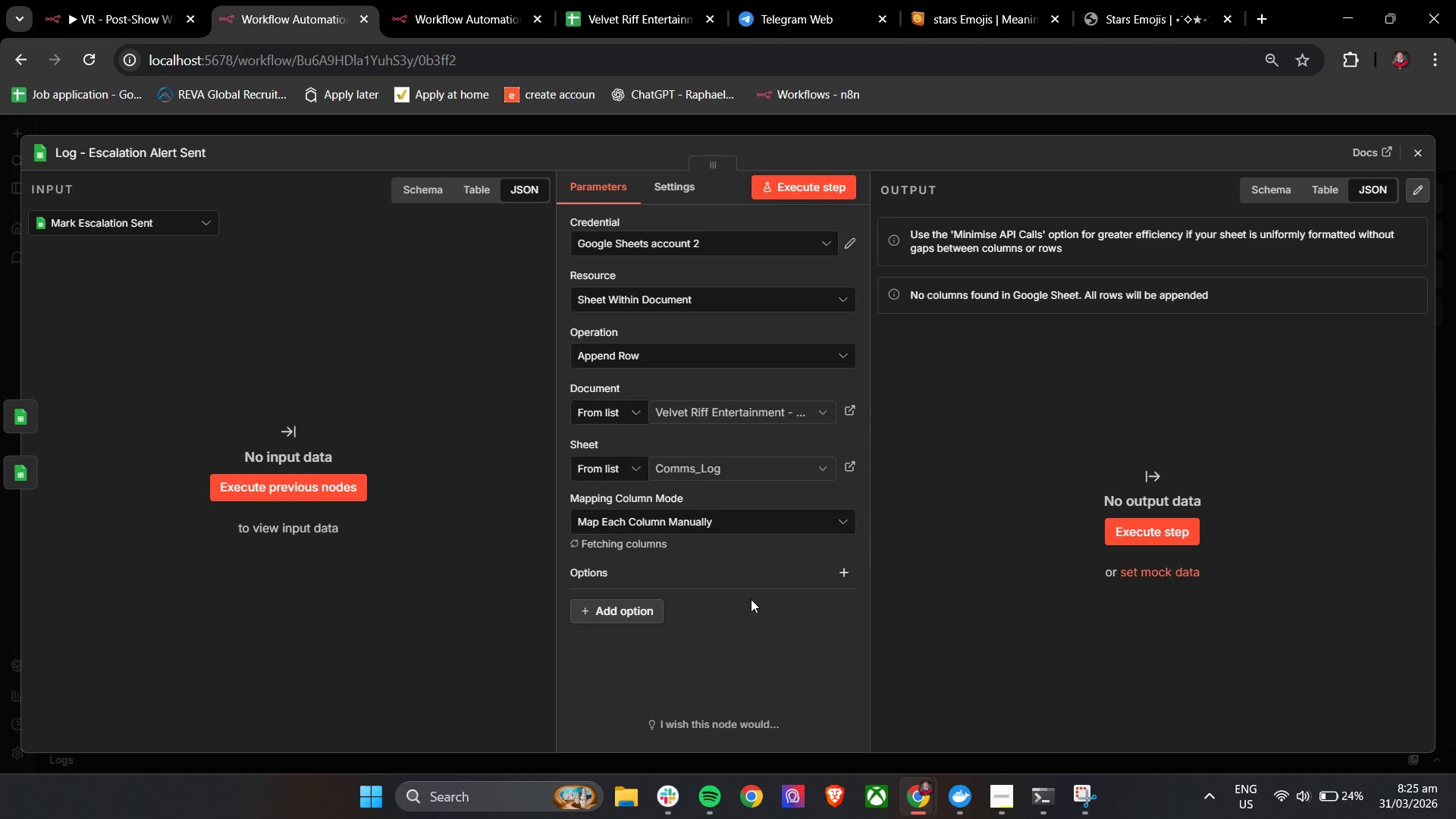 
mouse_move([736, 639])
 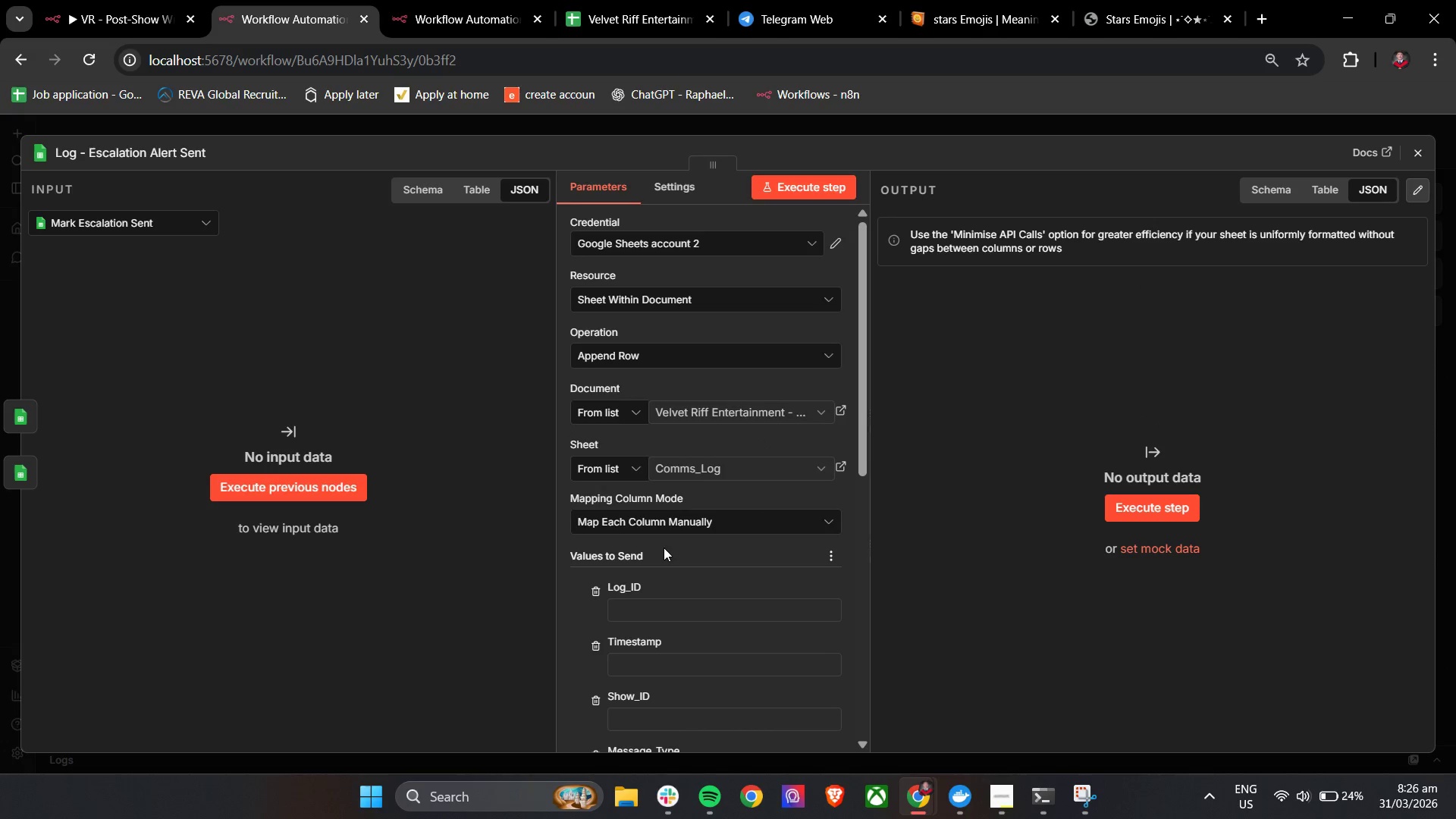 
left_click([664, 548])
 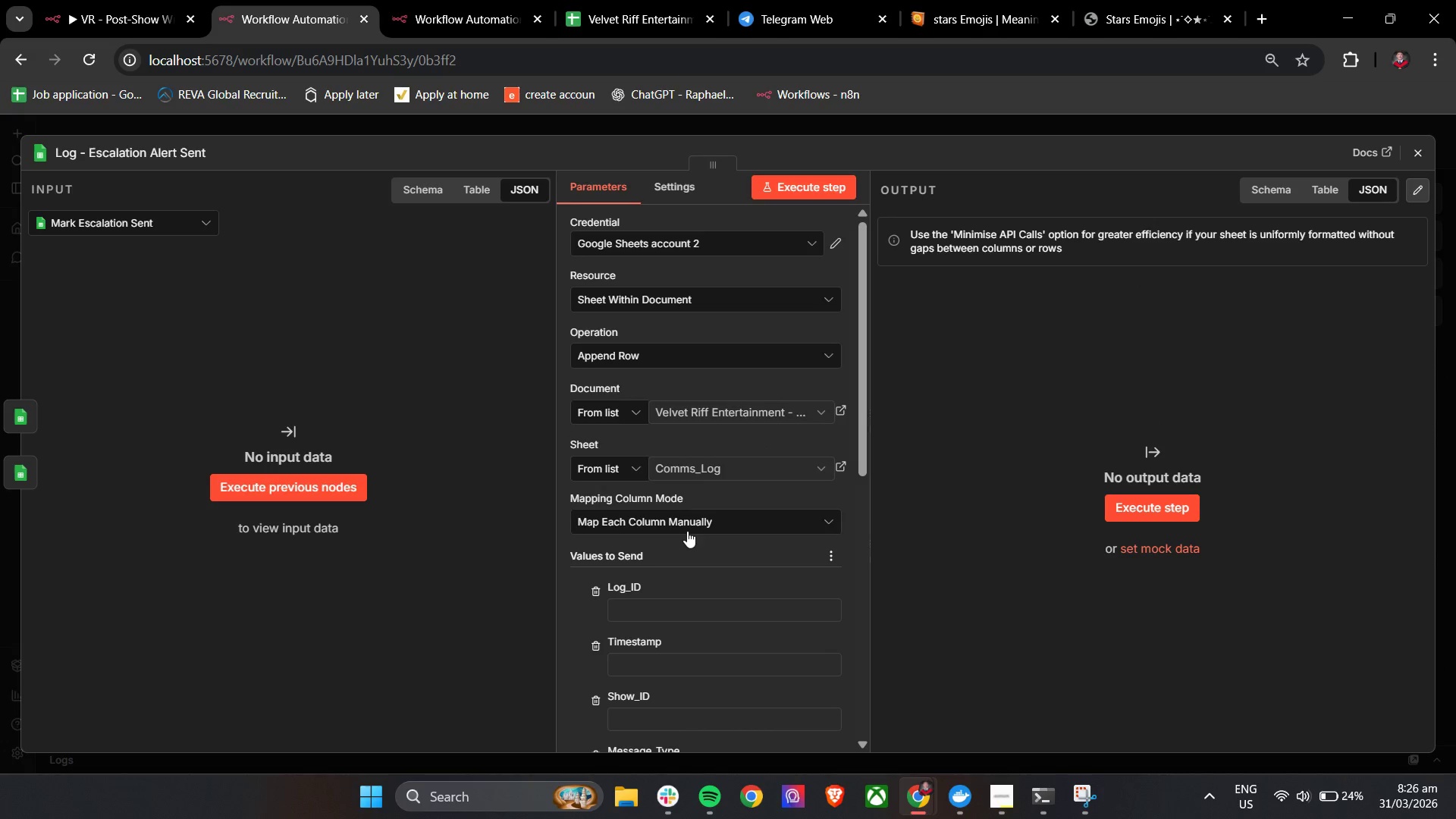 
left_click([687, 531])
 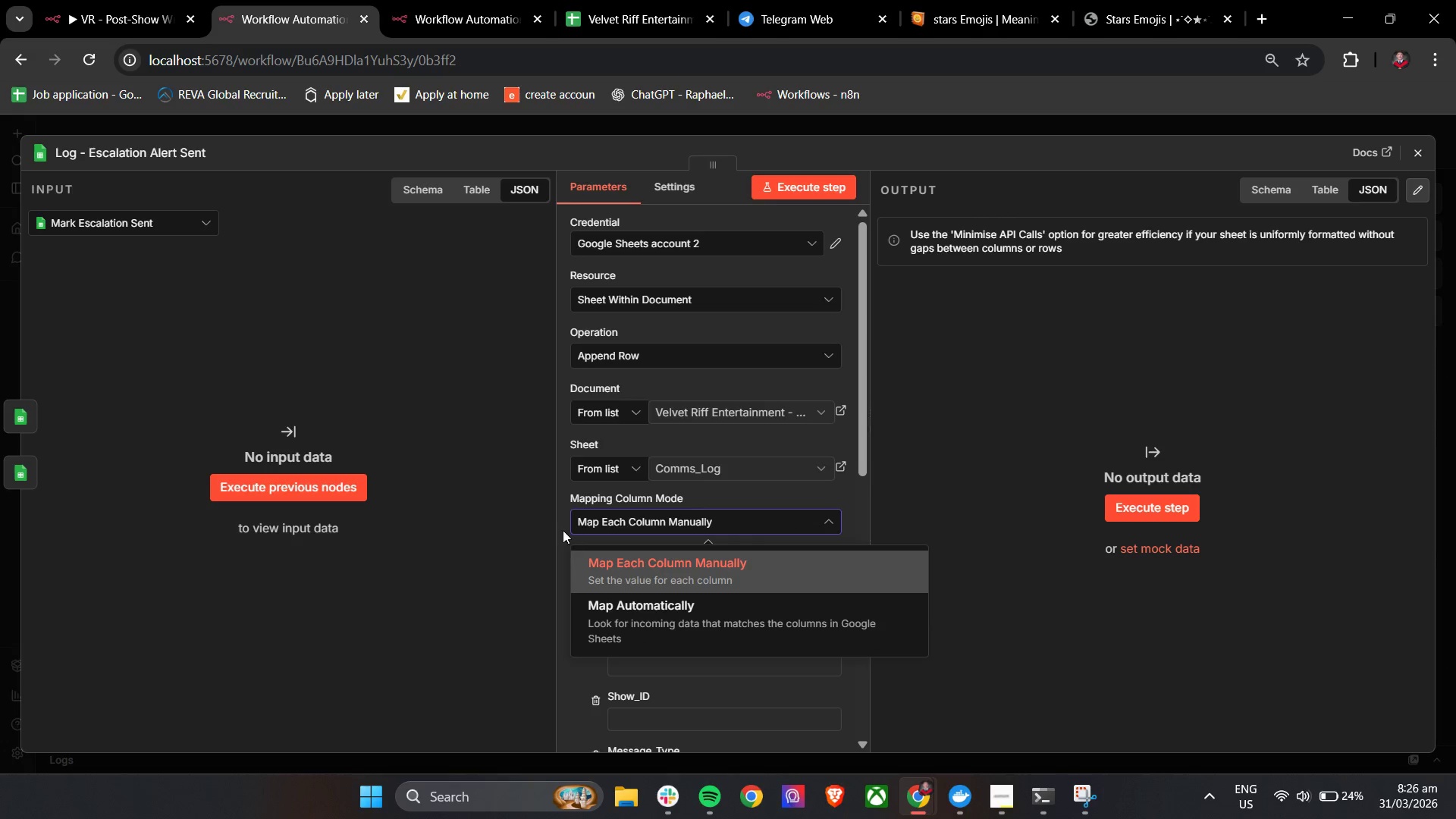 
left_click([562, 529])
 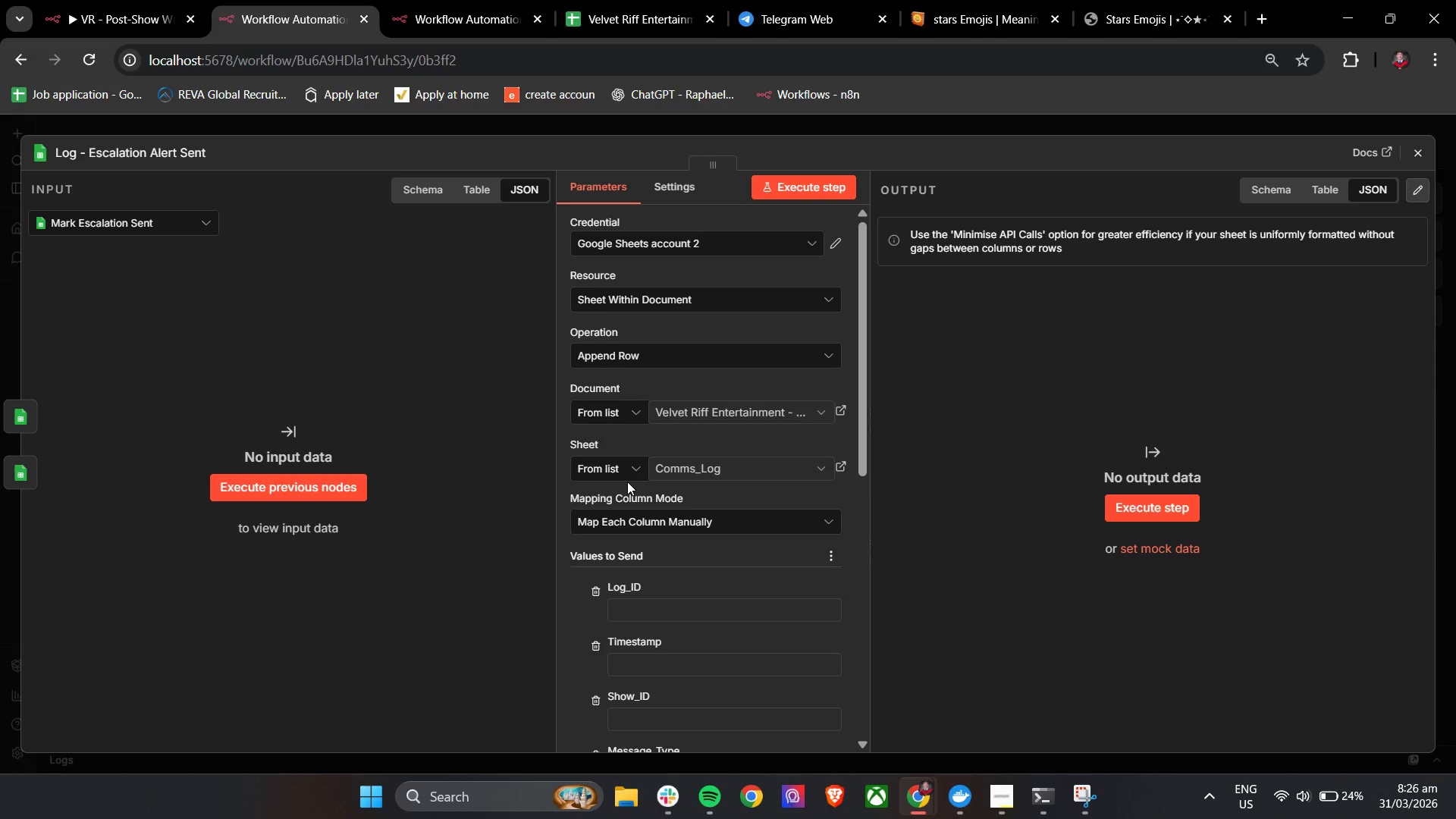 
scroll: coordinate [627, 482], scroll_direction: down, amount: 5.0
 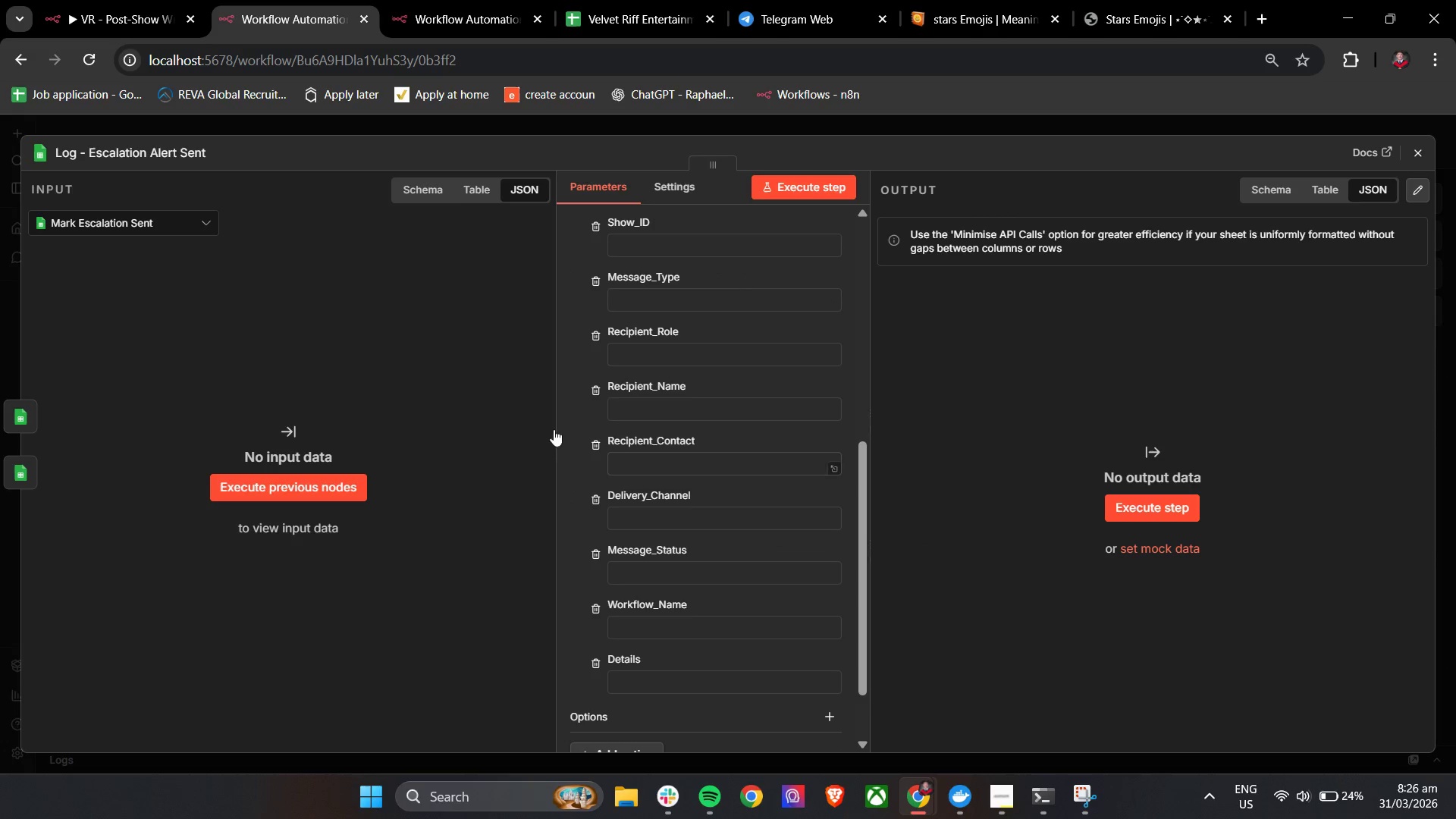 
left_click([446, 14])
 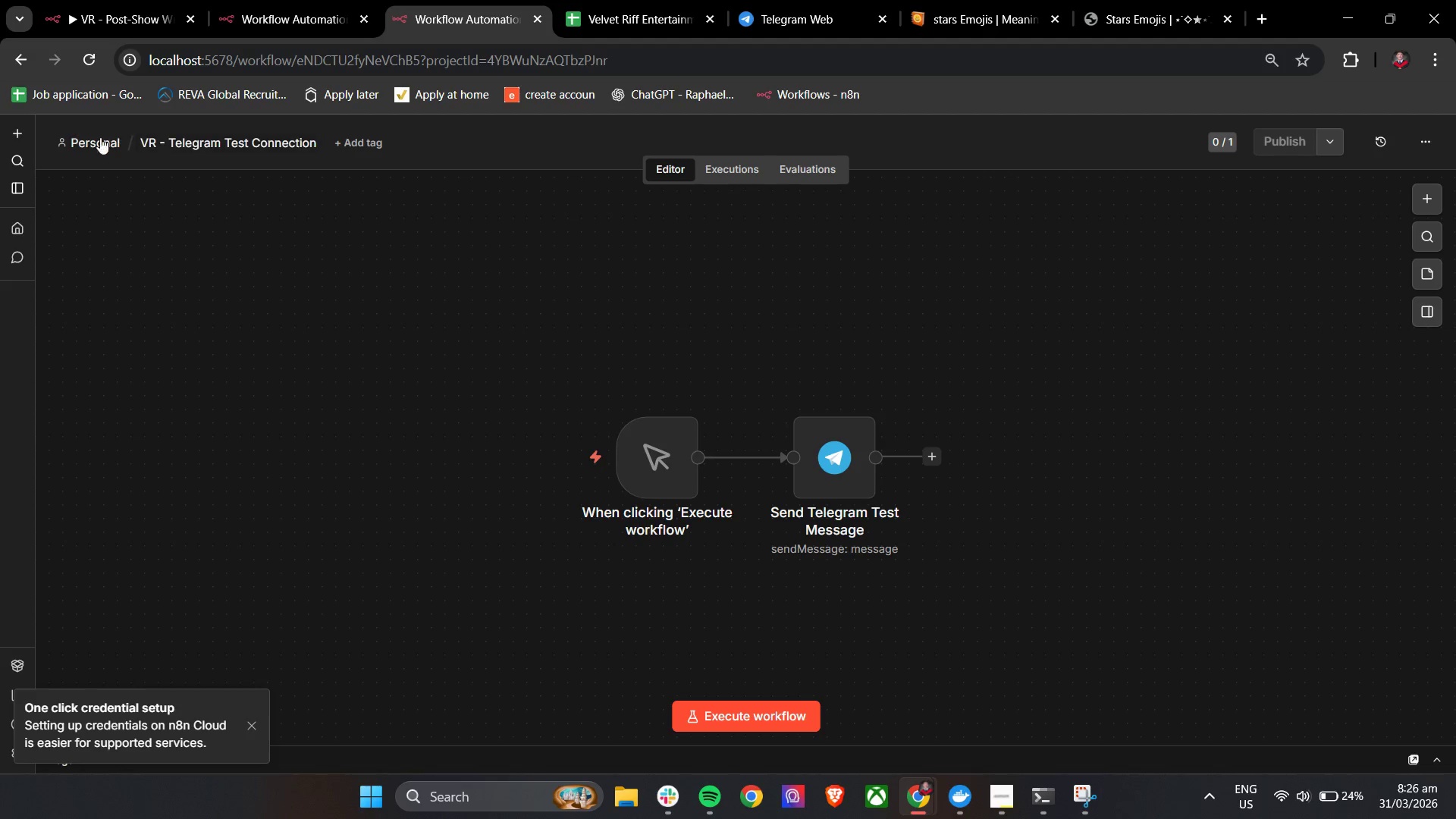 
left_click([93, 140])
 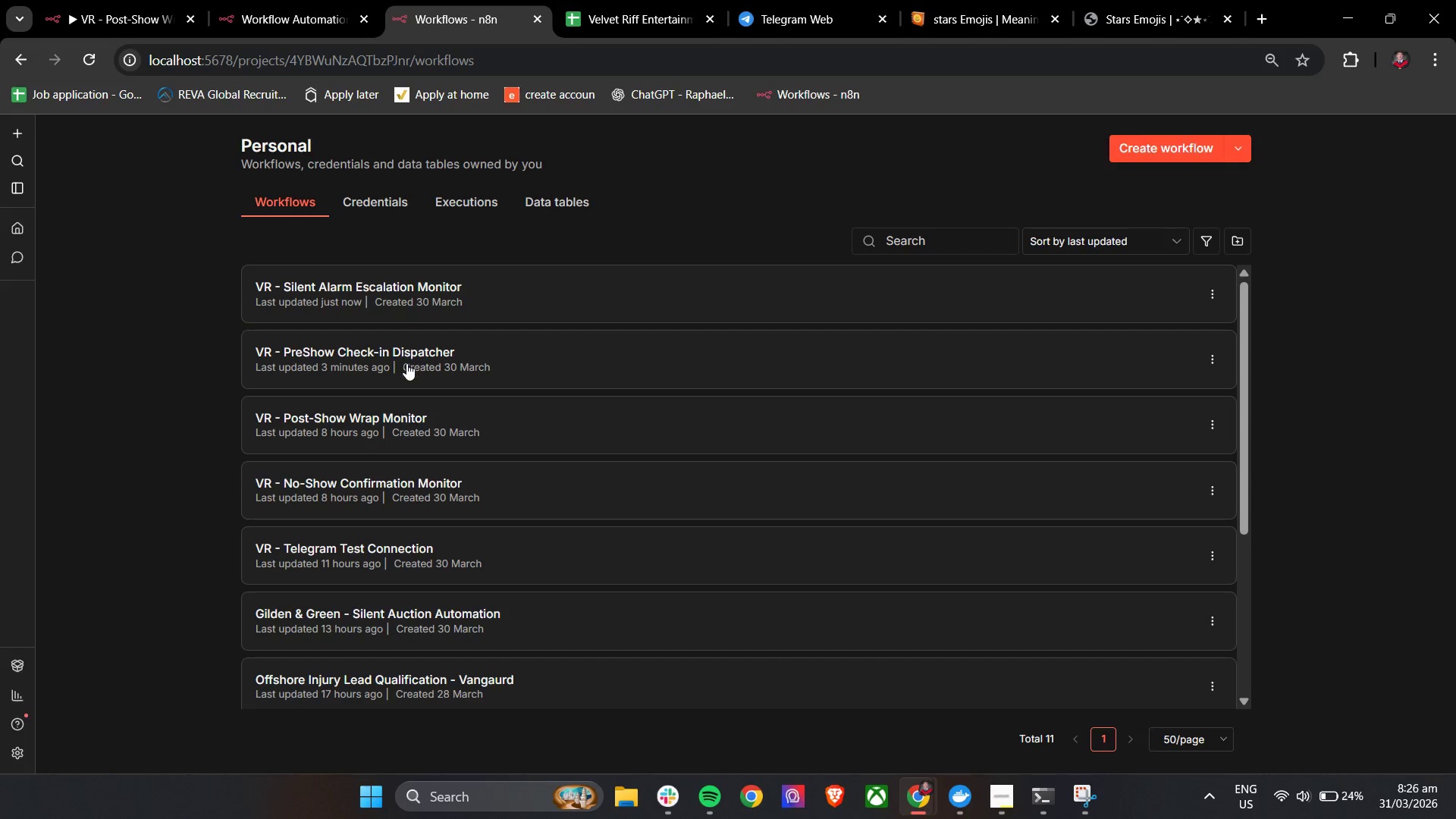 
left_click([406, 359])
 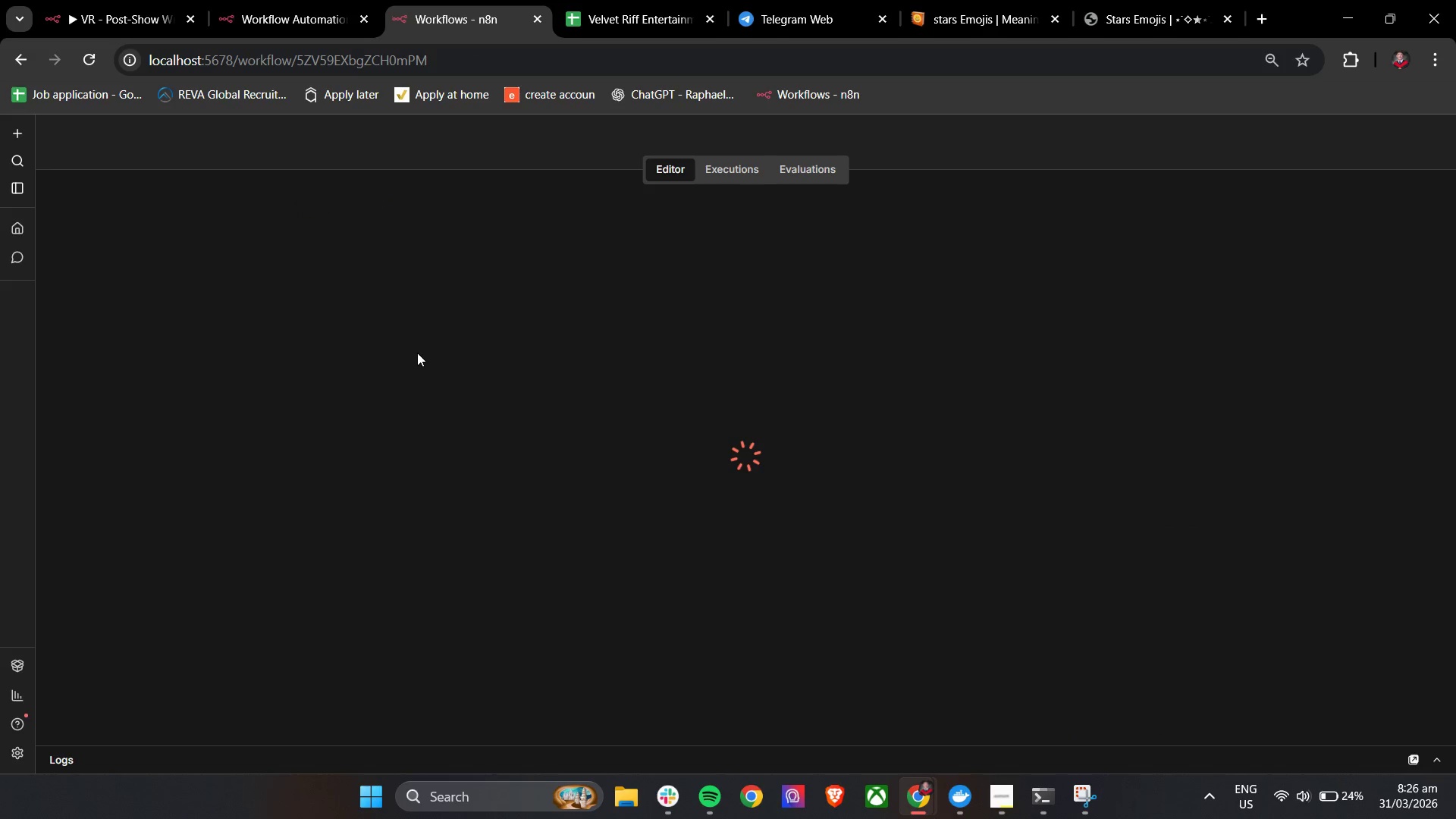 
mouse_move([436, 368])
 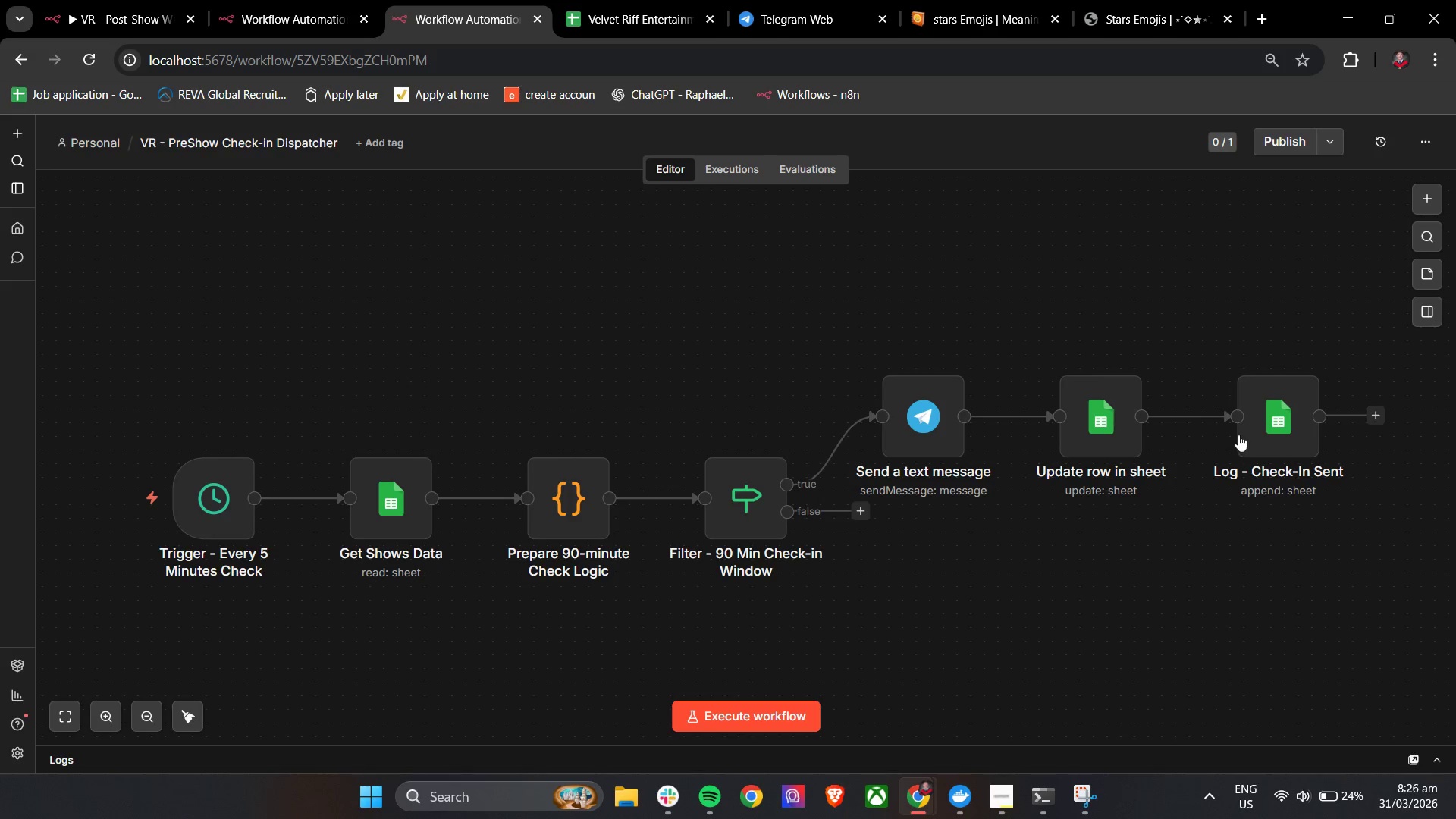 
double_click([1242, 435])
 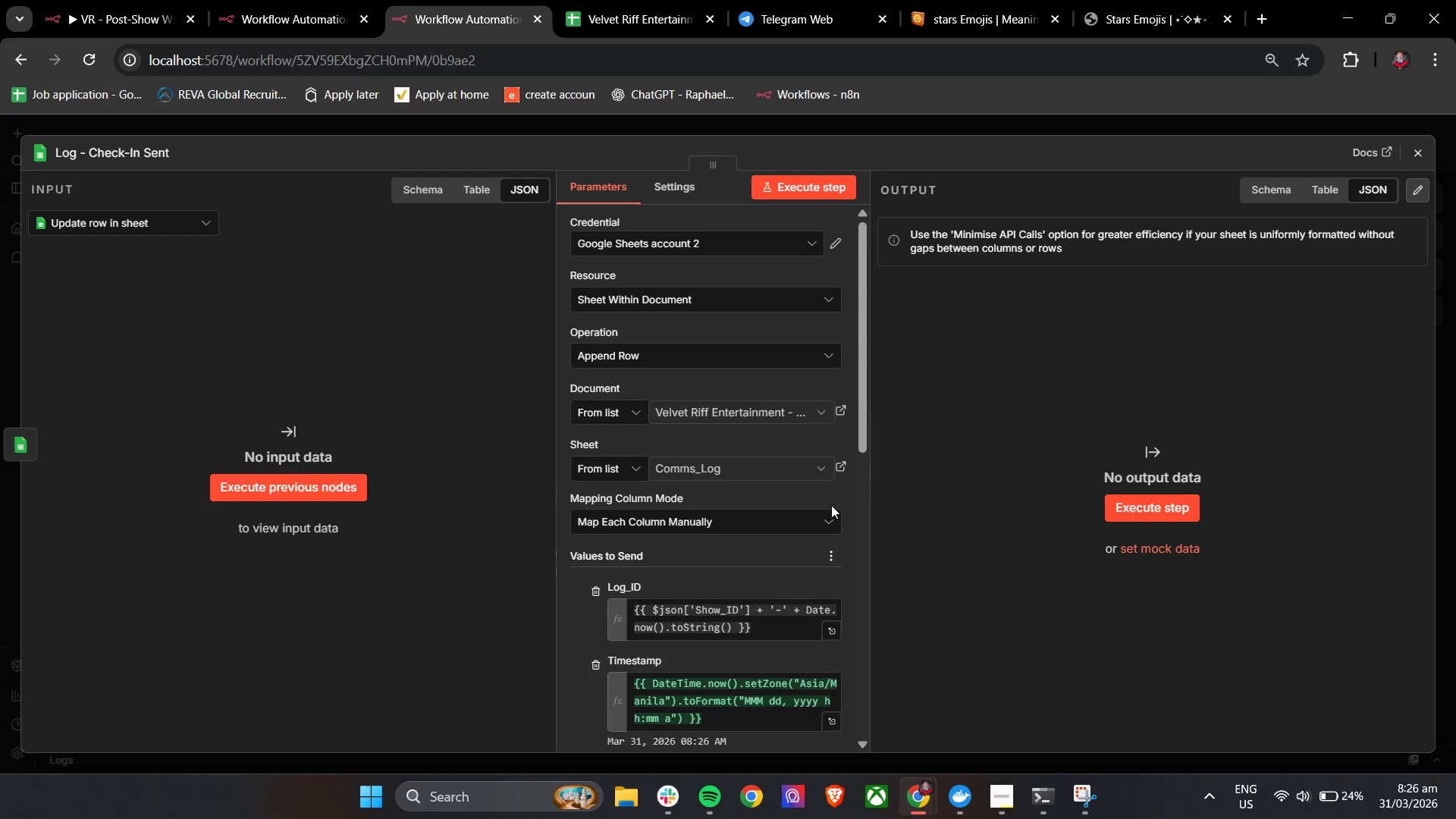 
scroll: coordinate [757, 521], scroll_direction: down, amount: 2.0
 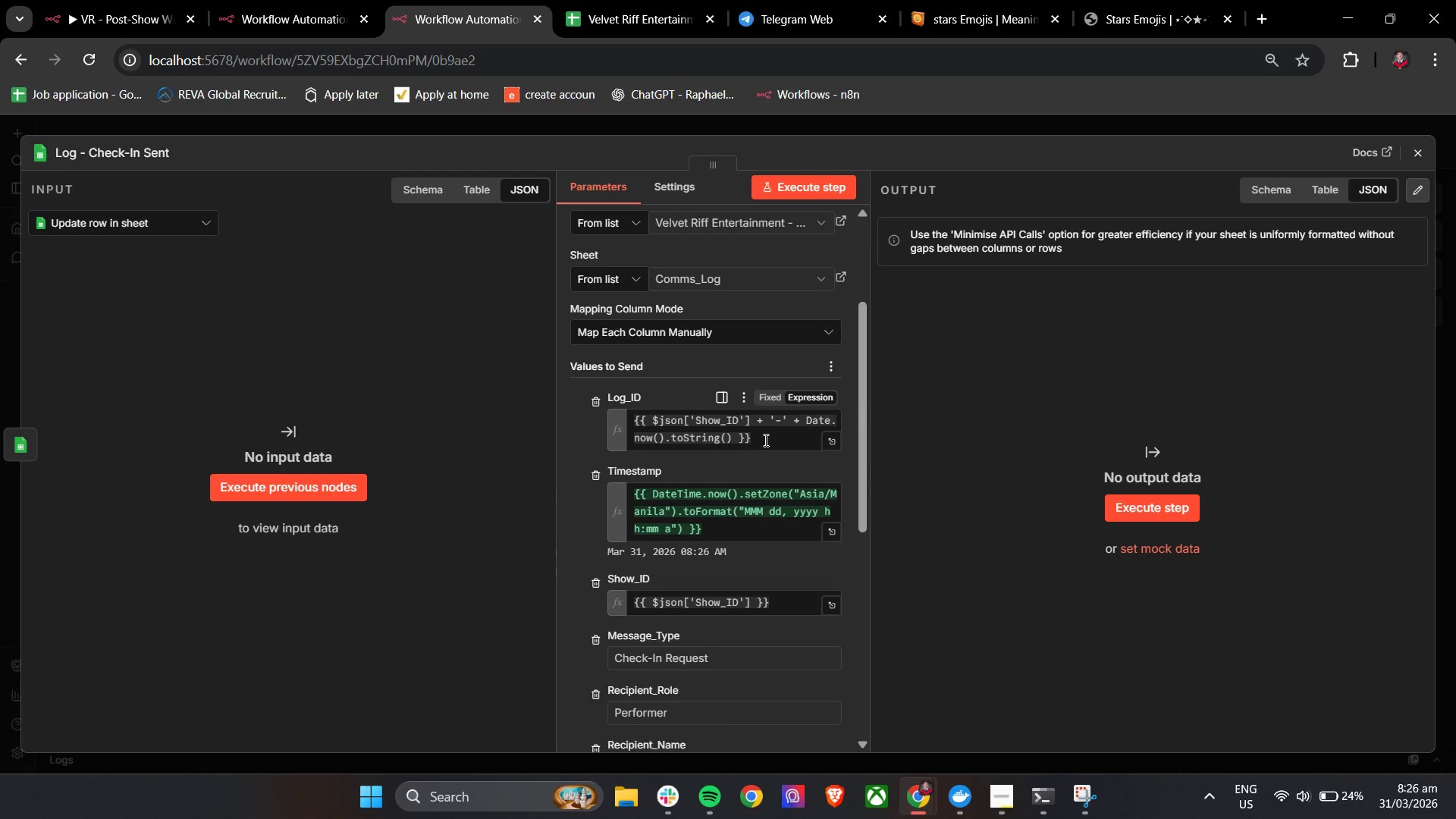 
left_click_drag(start_coordinate=[764, 439], to_coordinate=[626, 423])
 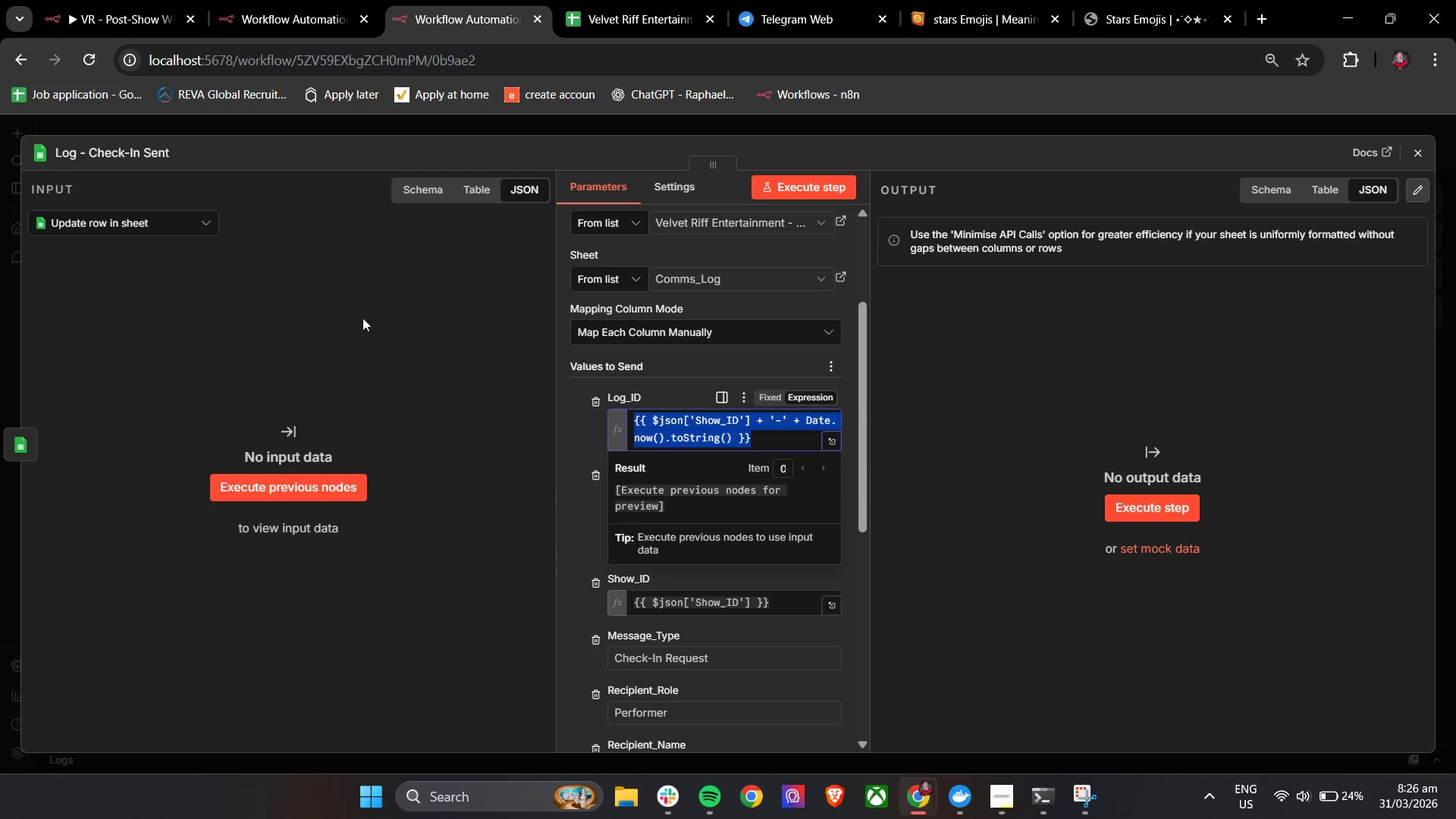 
key(Control+C)
 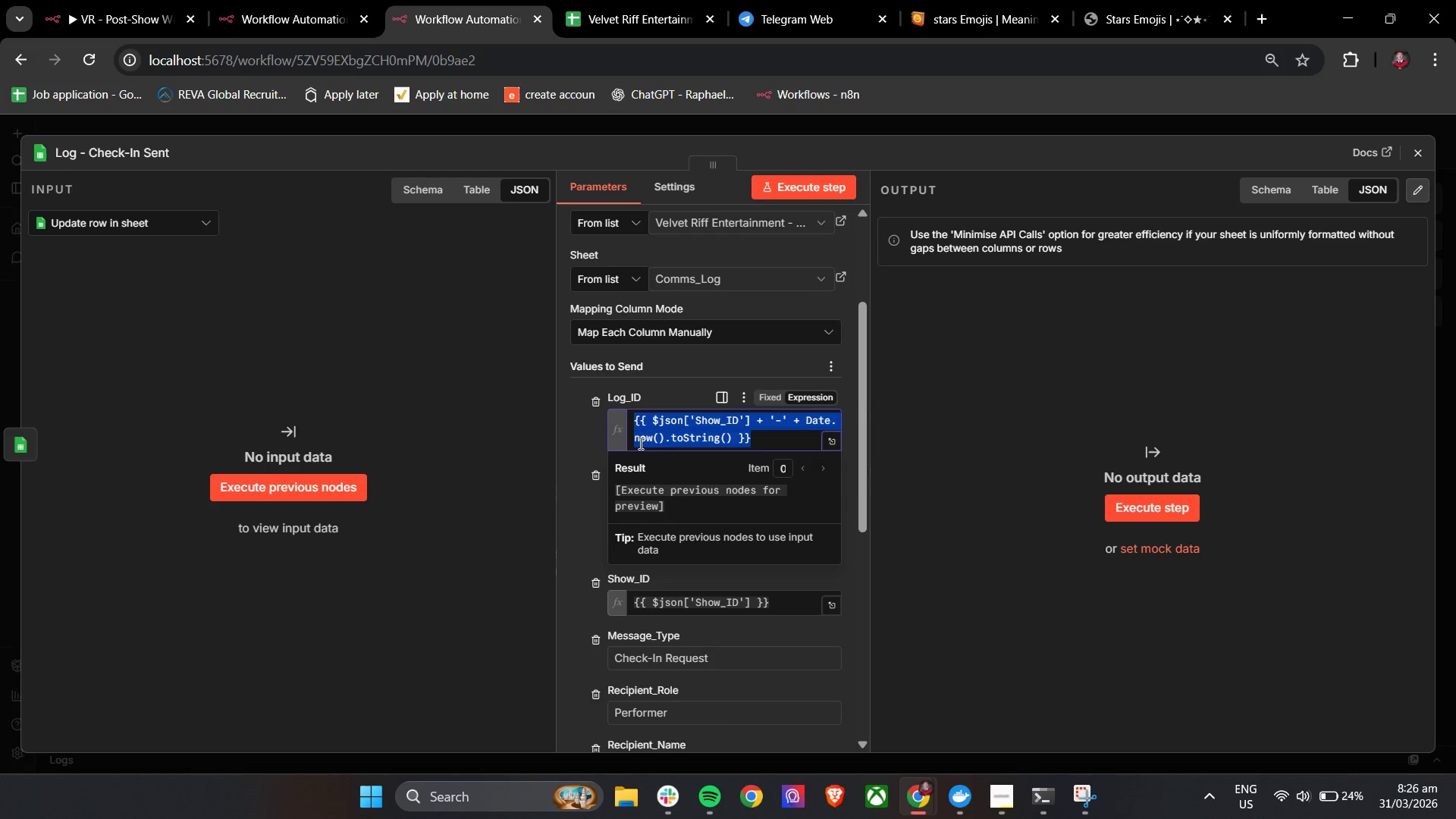 
key(Control+C)
 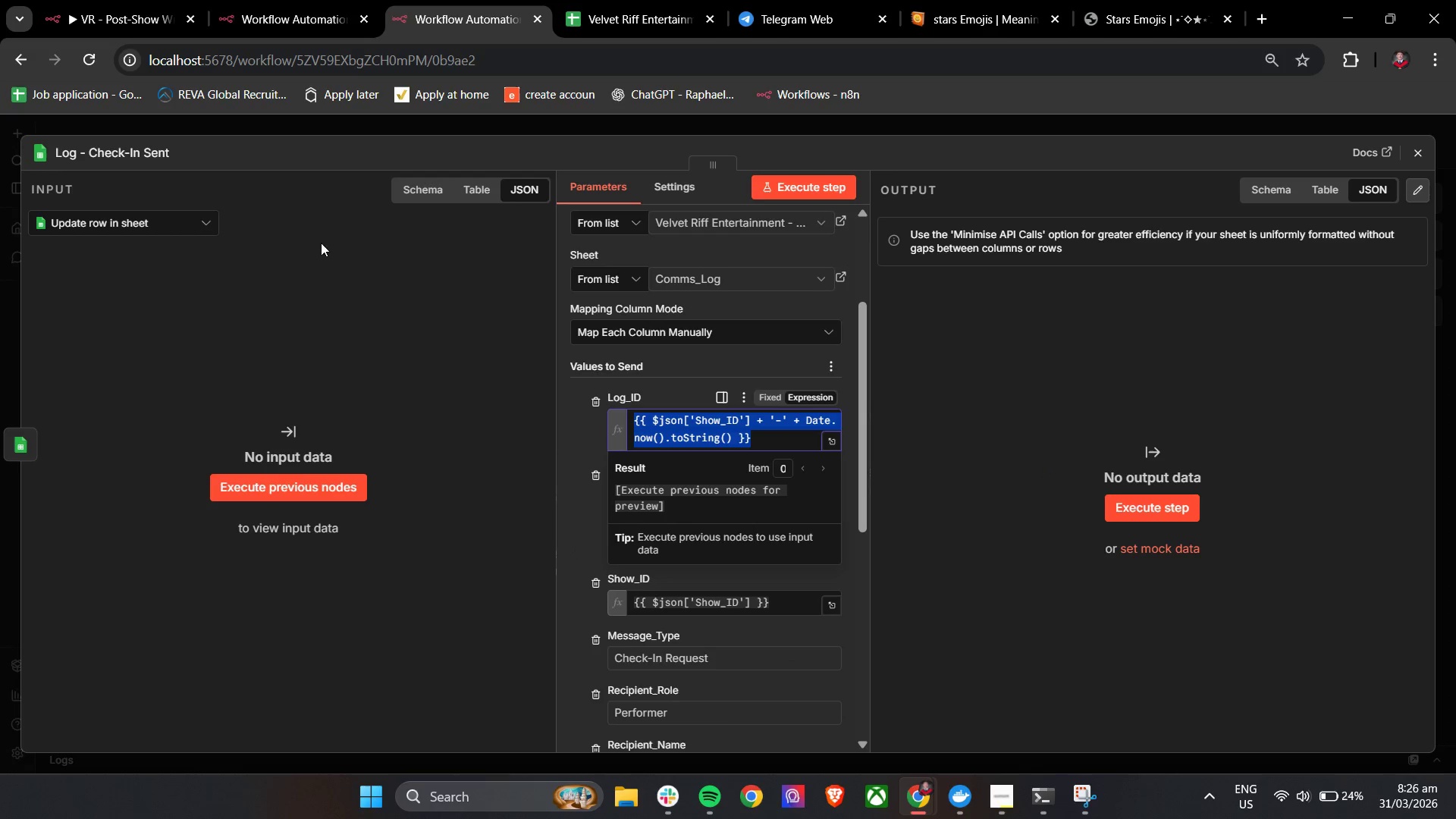 
key(Control+C)
 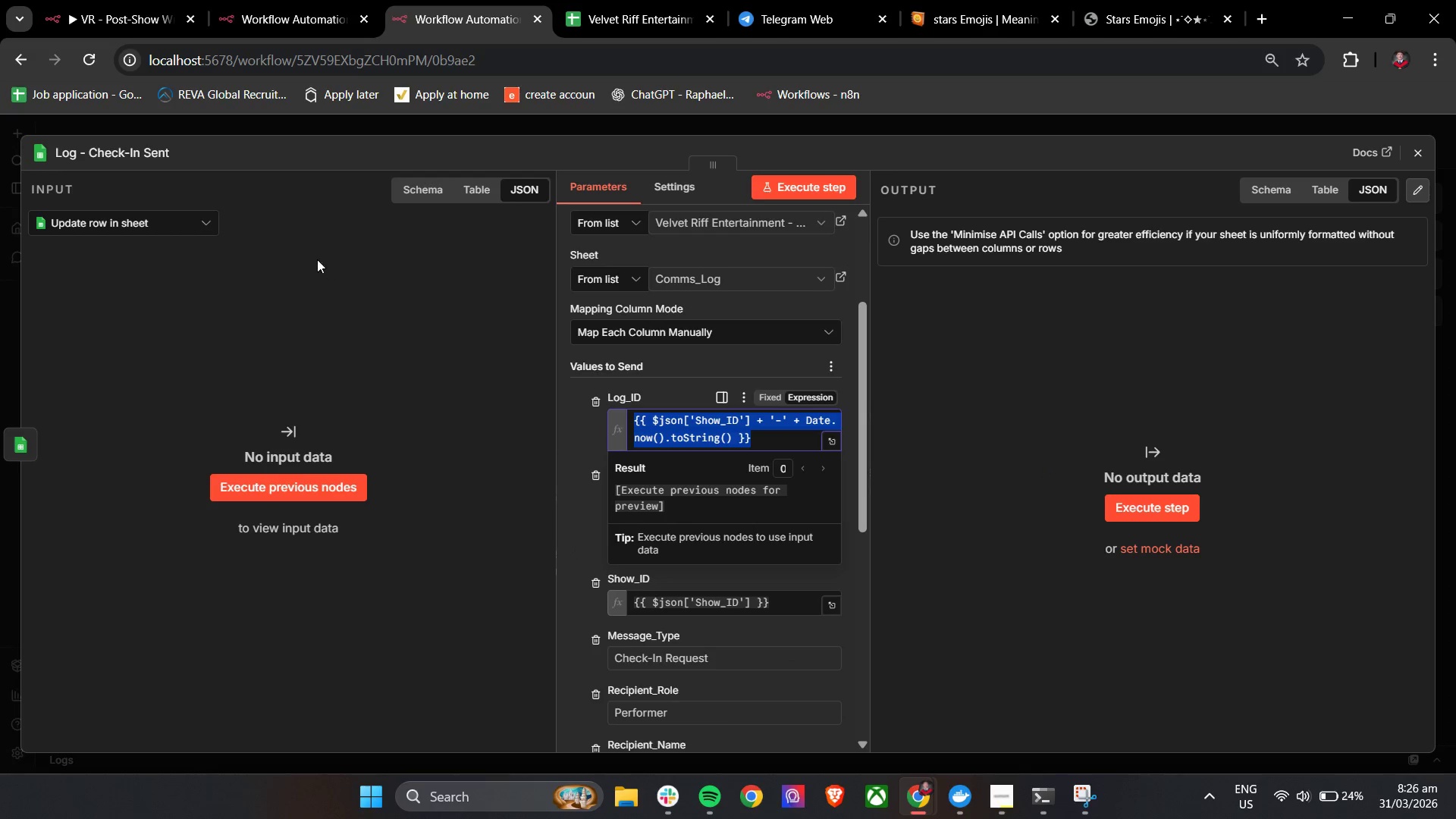 
key(Control+C)
 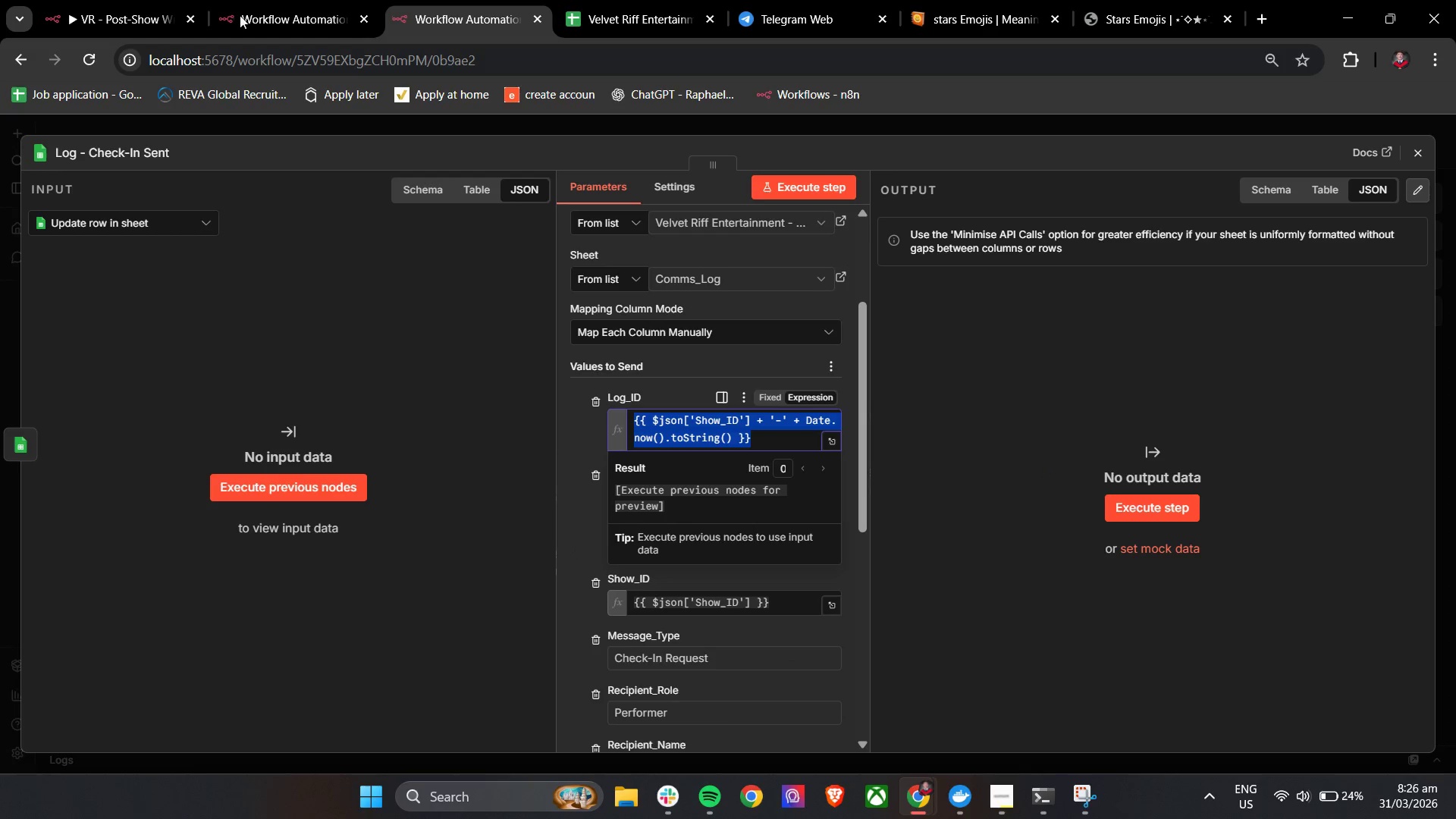 
key(Control+C)
 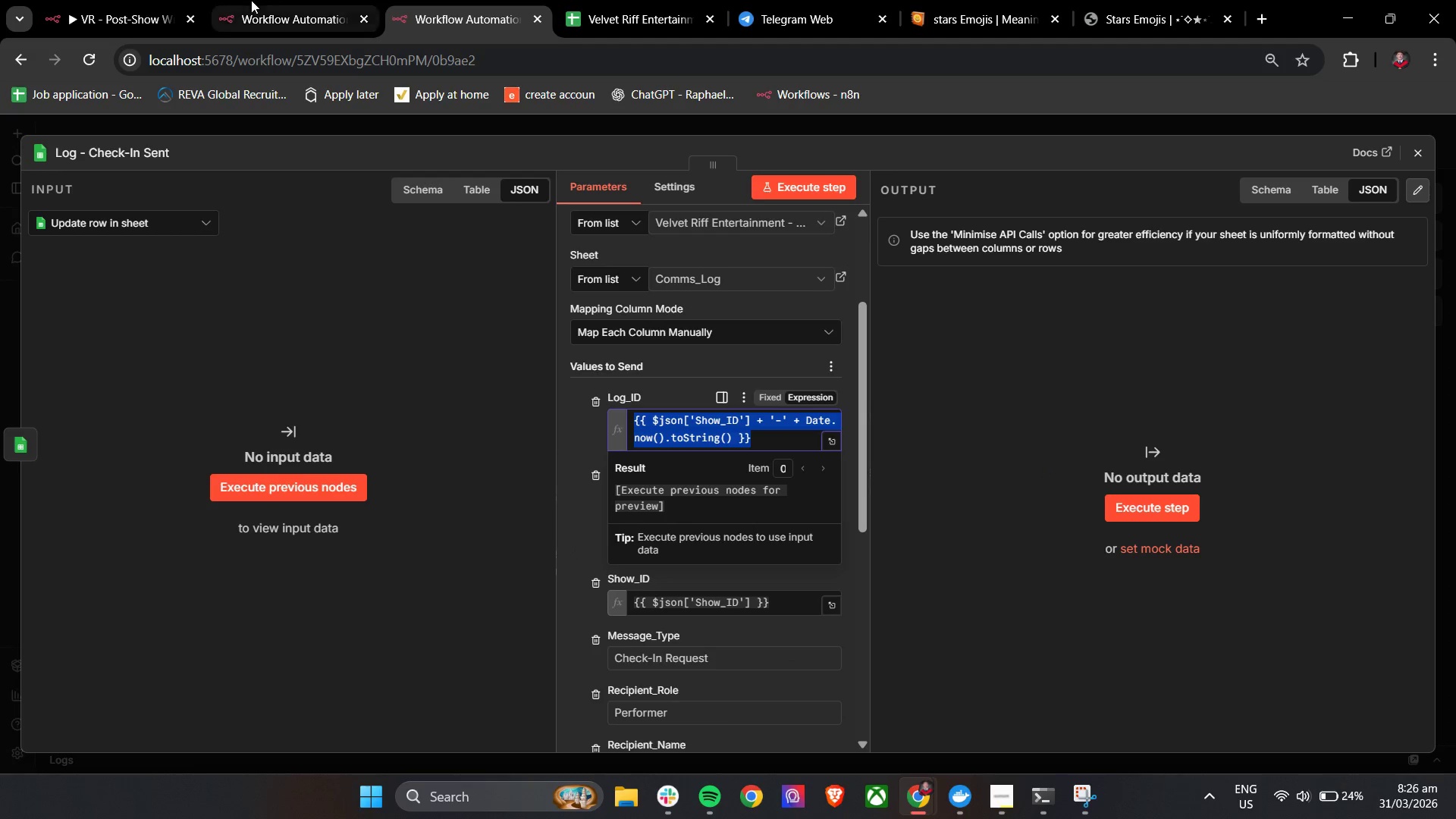 
left_click([251, 0])
 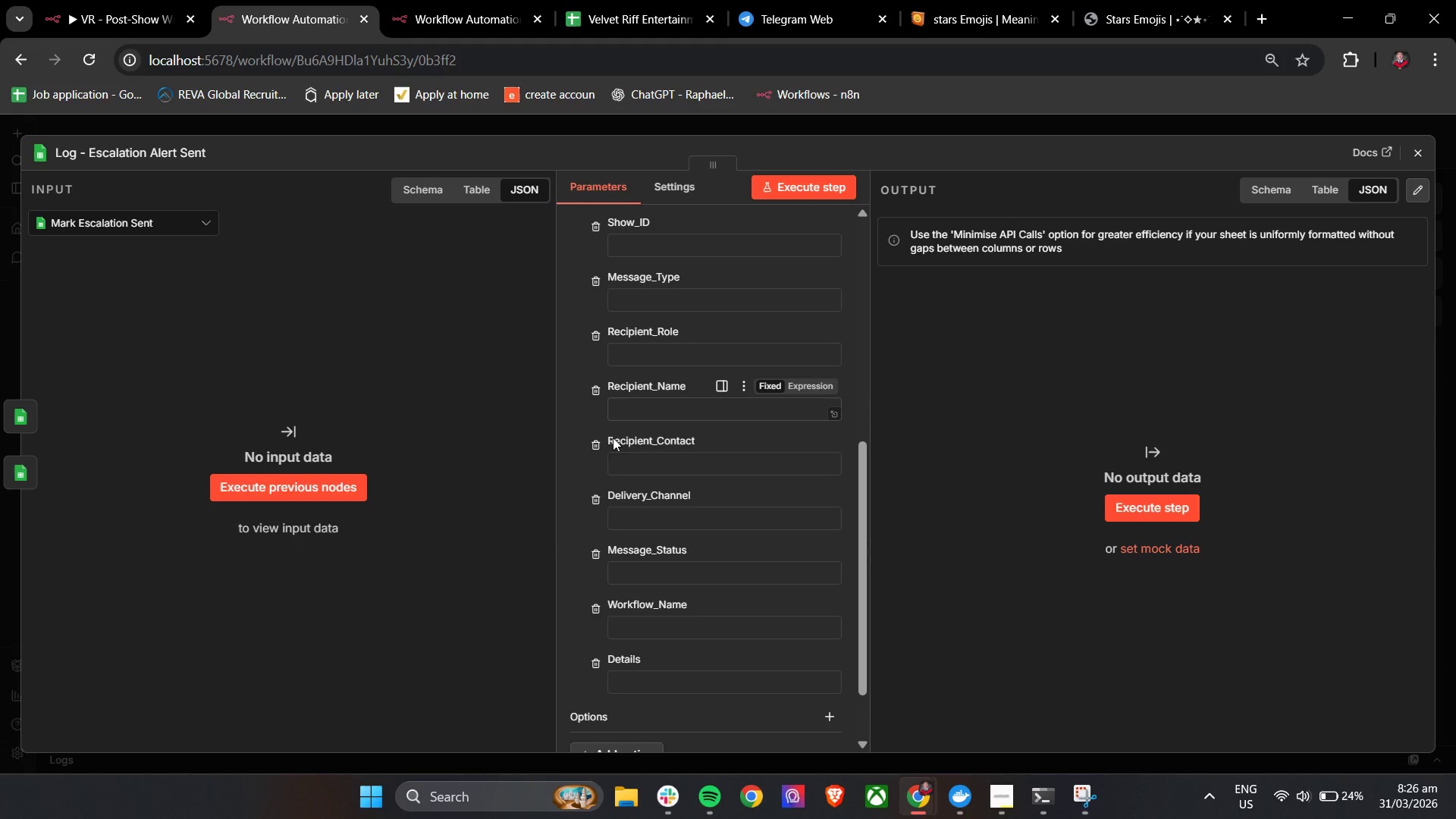 
scroll: coordinate [610, 453], scroll_direction: up, amount: 3.0
 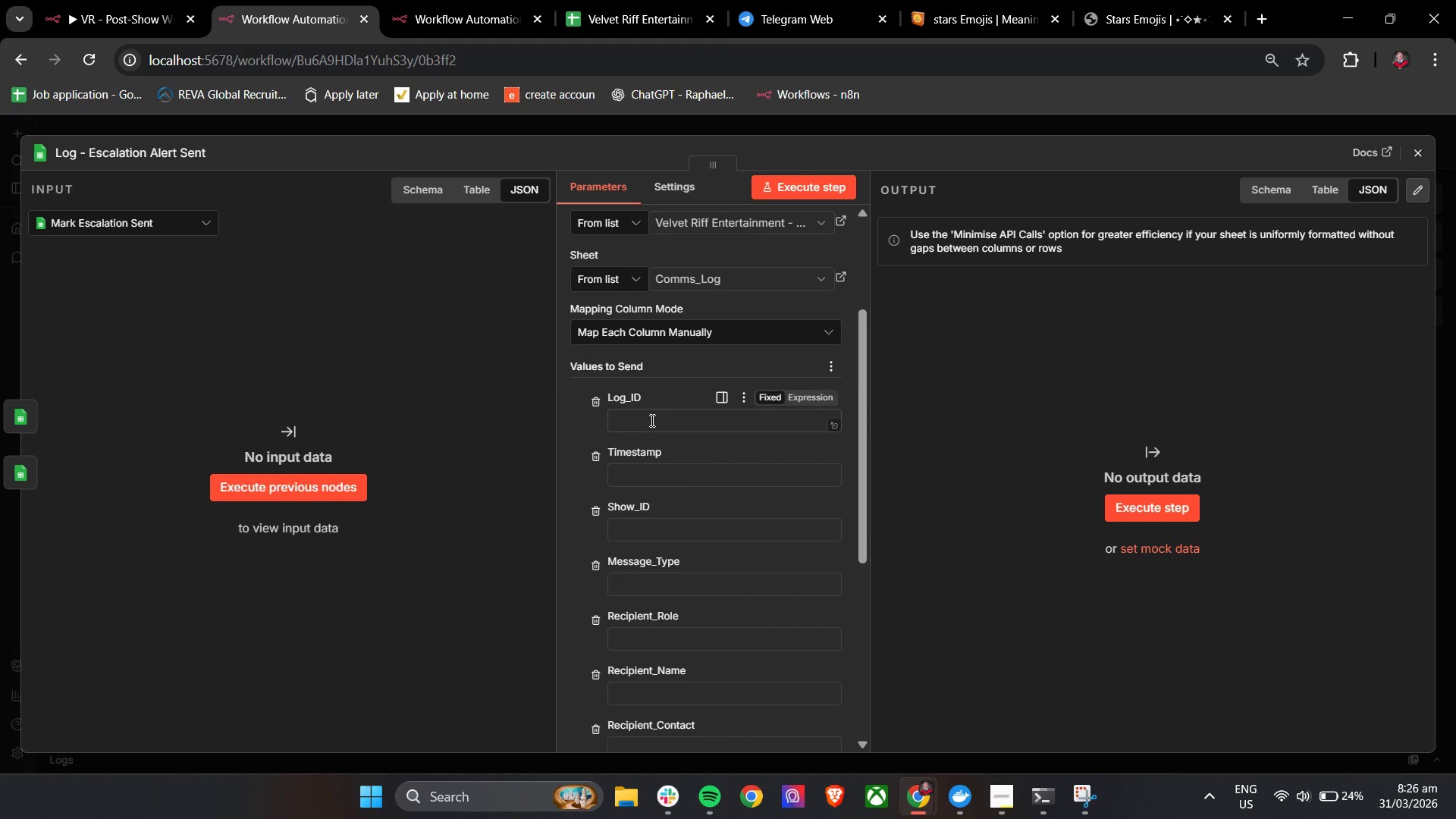 
left_click([651, 420])
 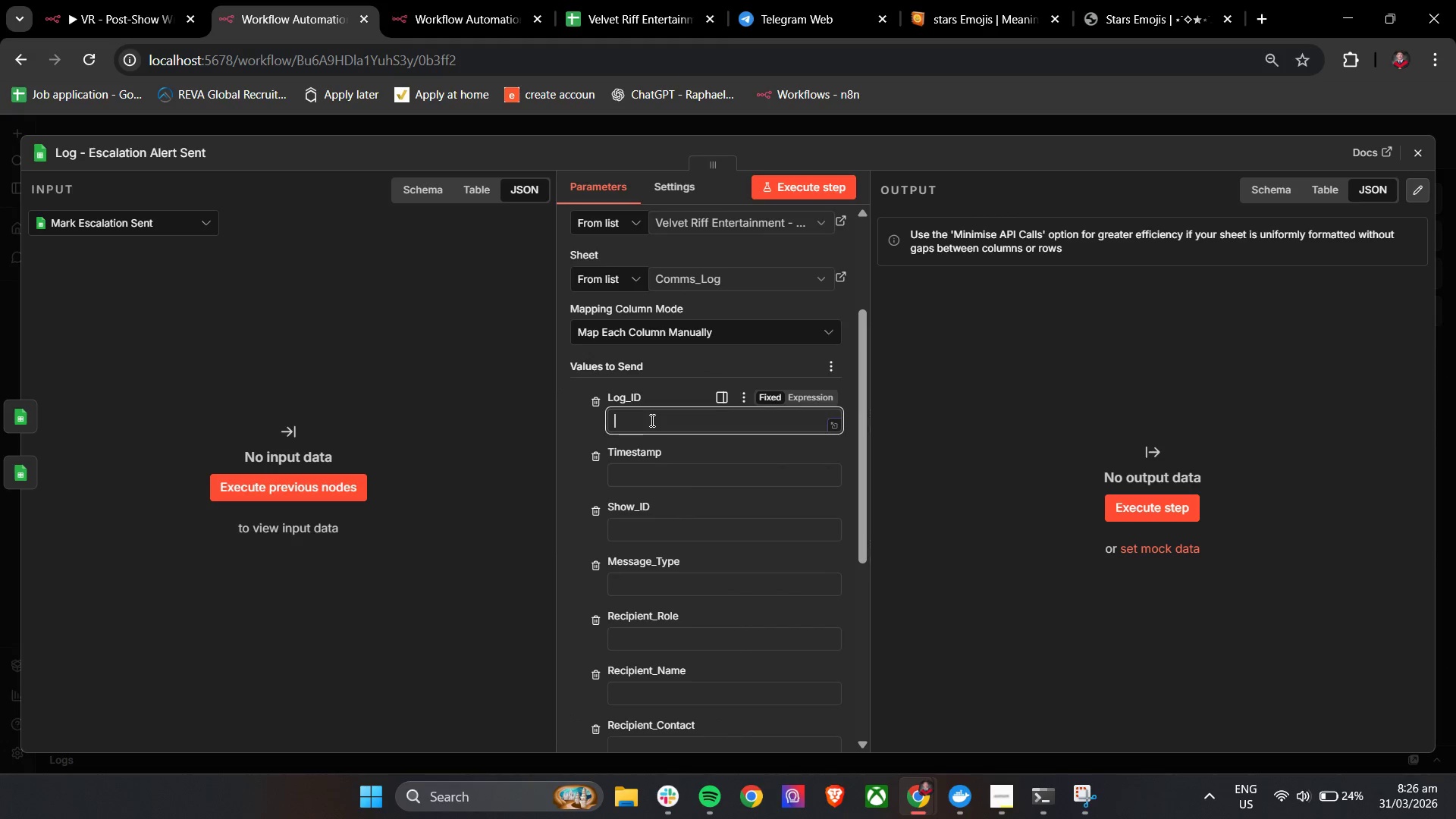 
key(Control+V)
 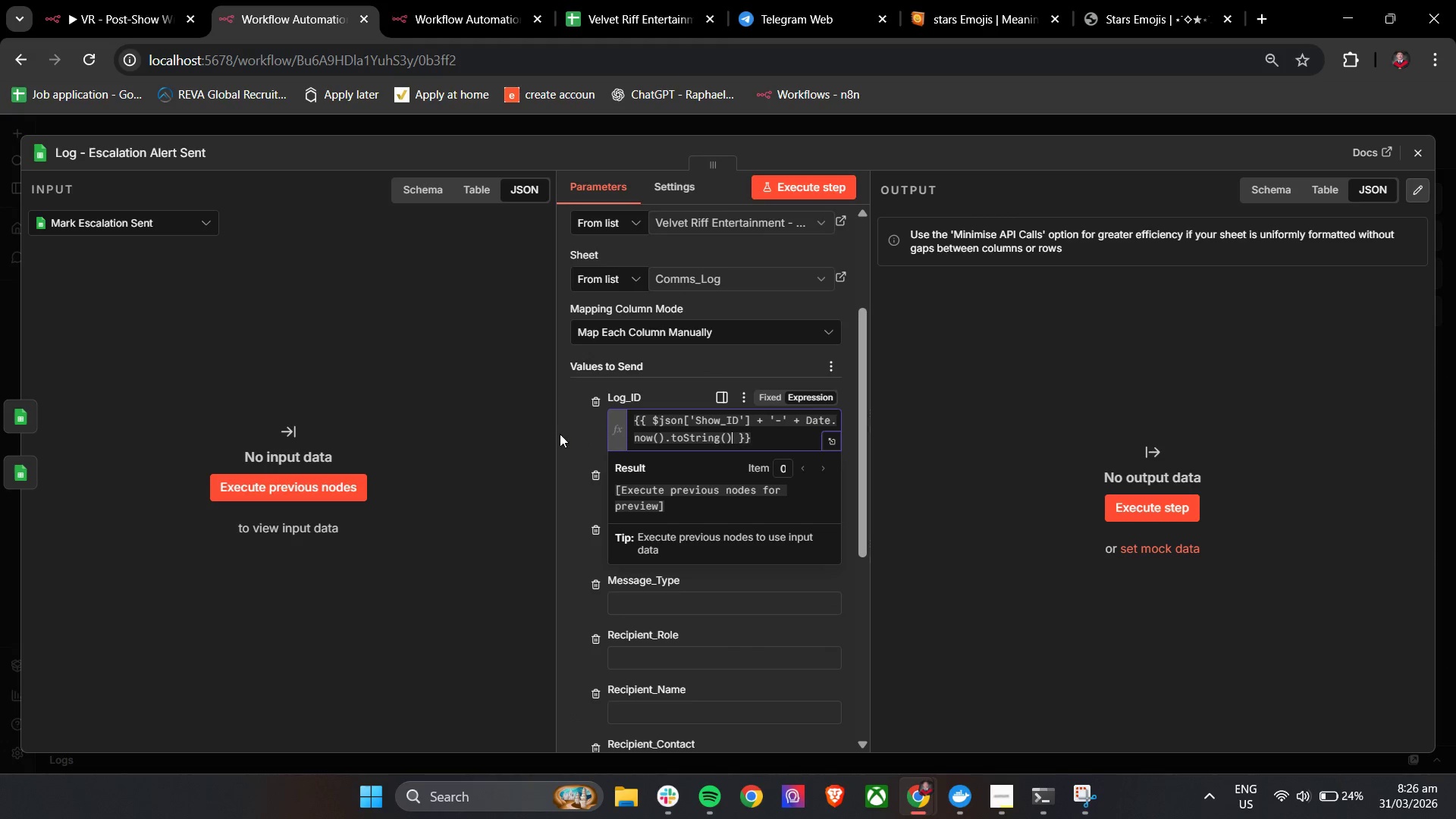 
left_click([571, 427])
 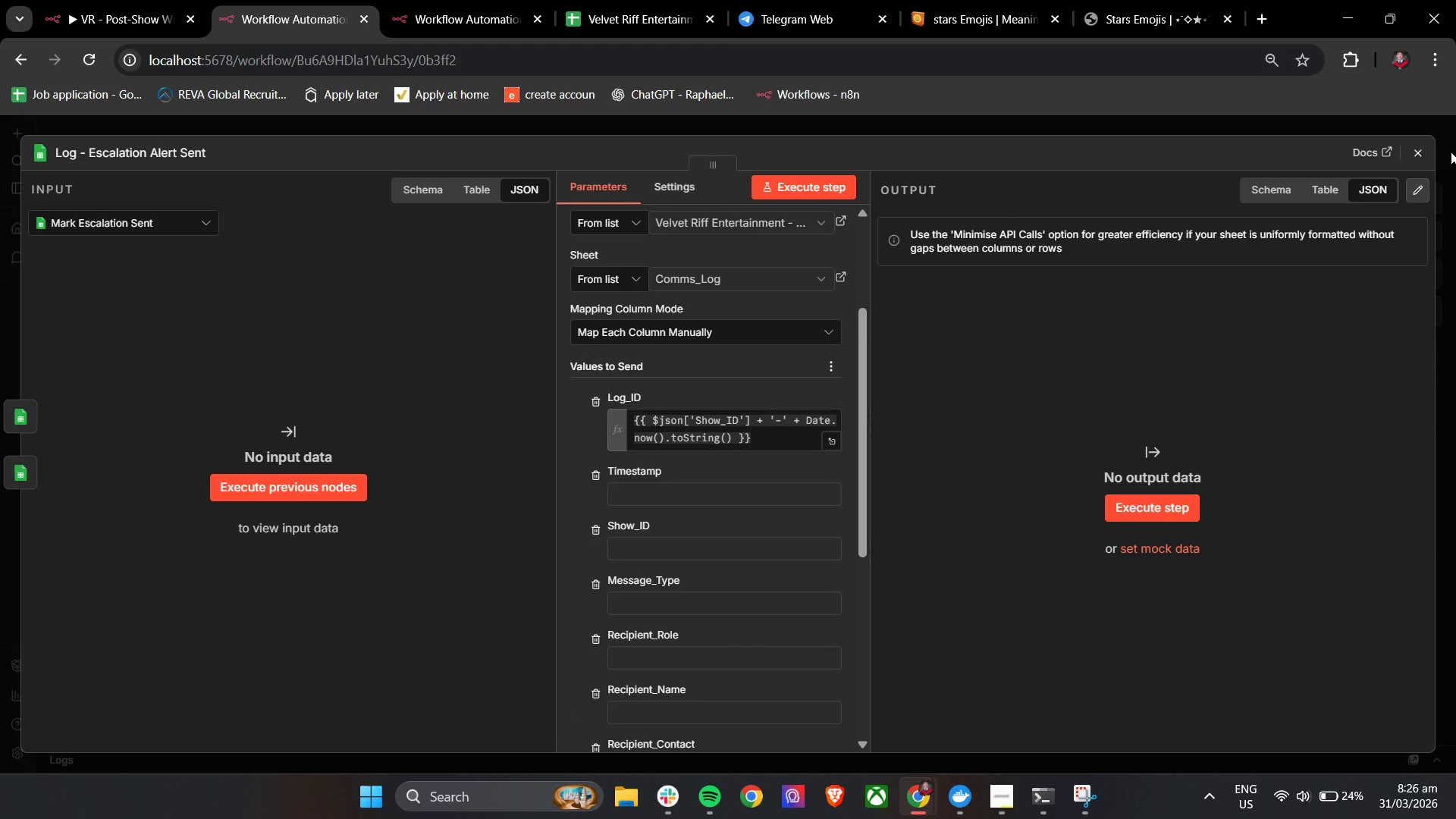 
left_click([1416, 150])
 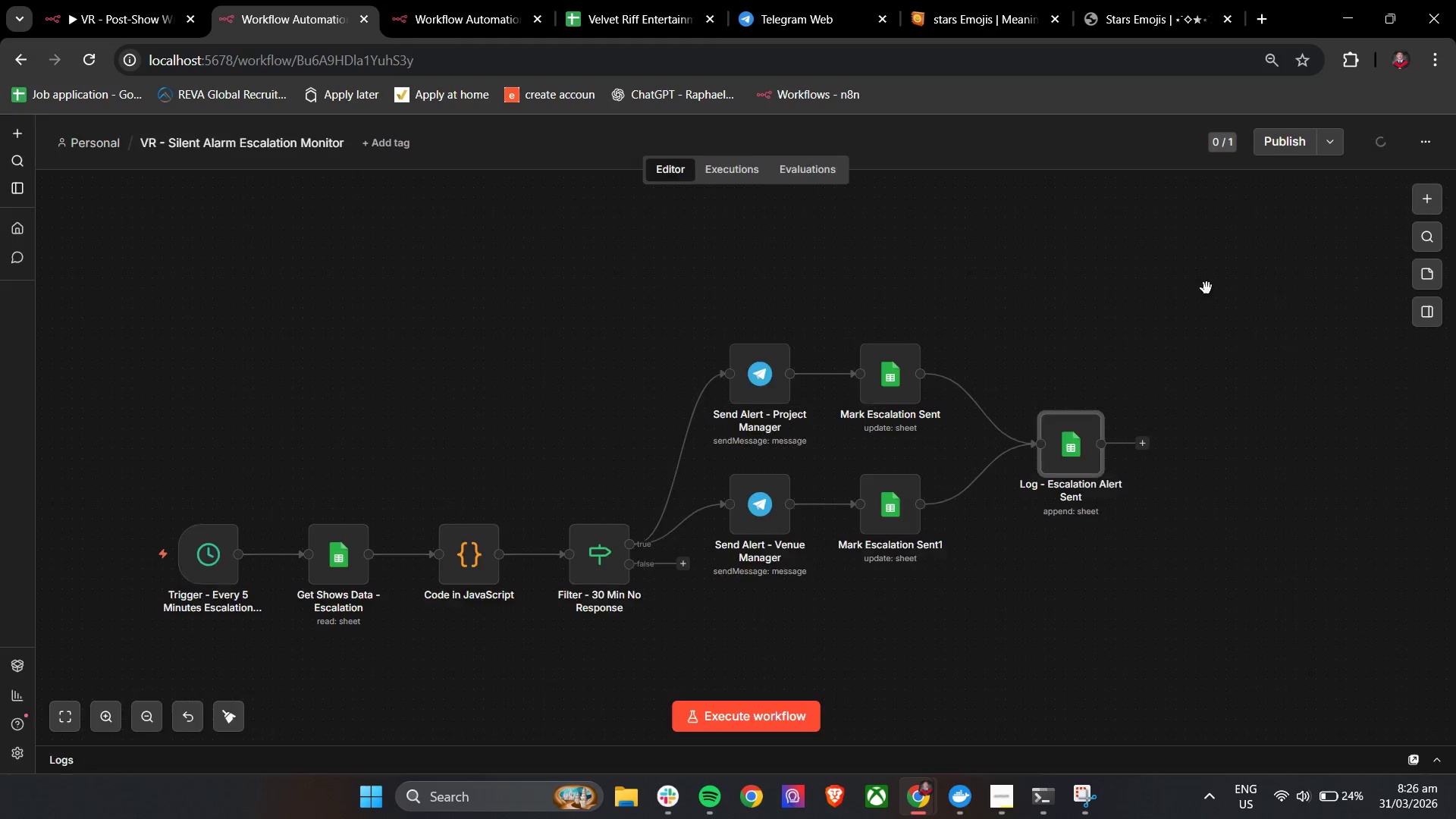 
hold_key(key=ControlLeft, duration=1.5)
scroll: coordinate [1105, 398], scroll_direction: down, amount: 3.0
 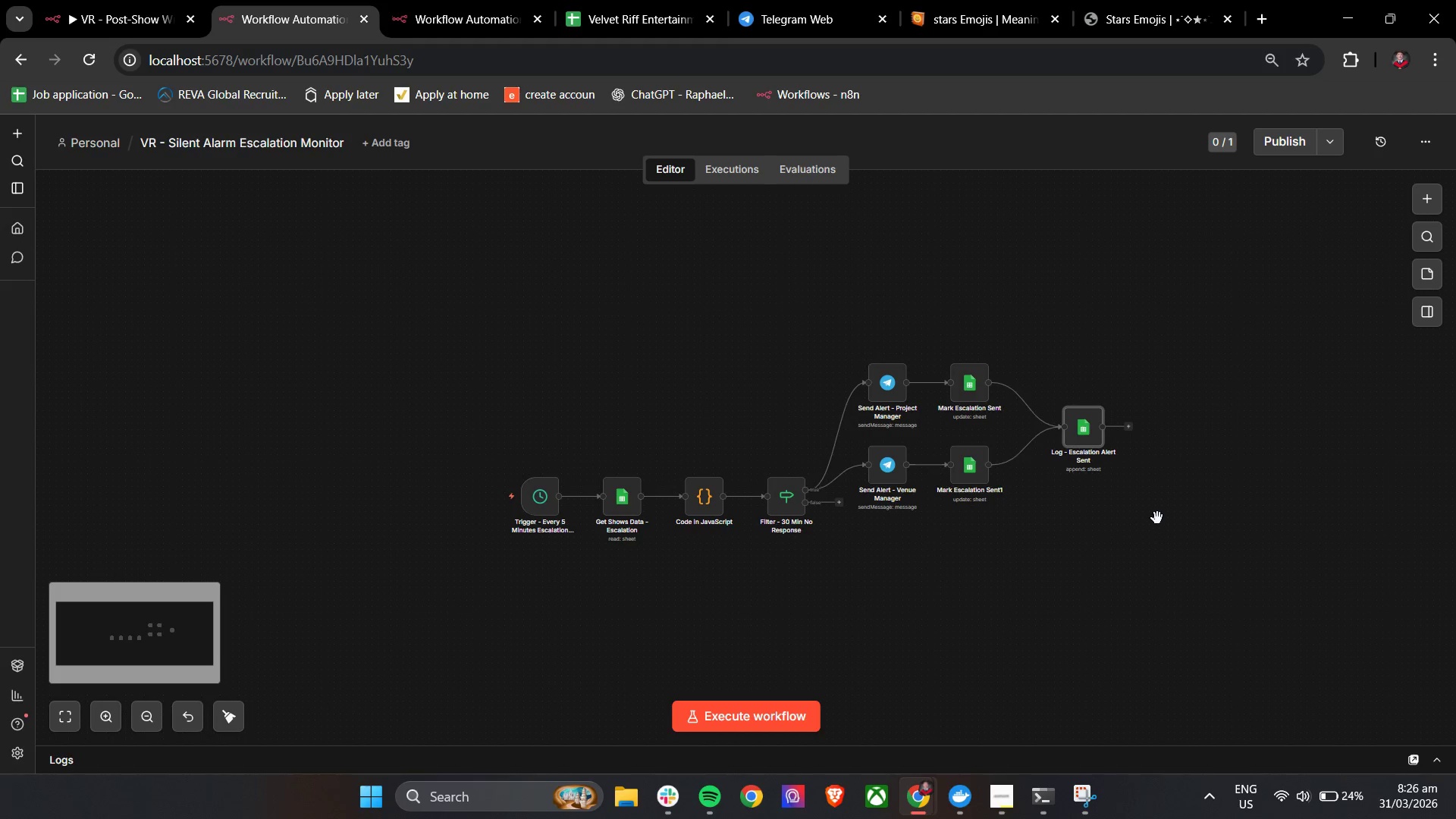 
left_click_drag(start_coordinate=[1157, 518], to_coordinate=[1106, 529])
 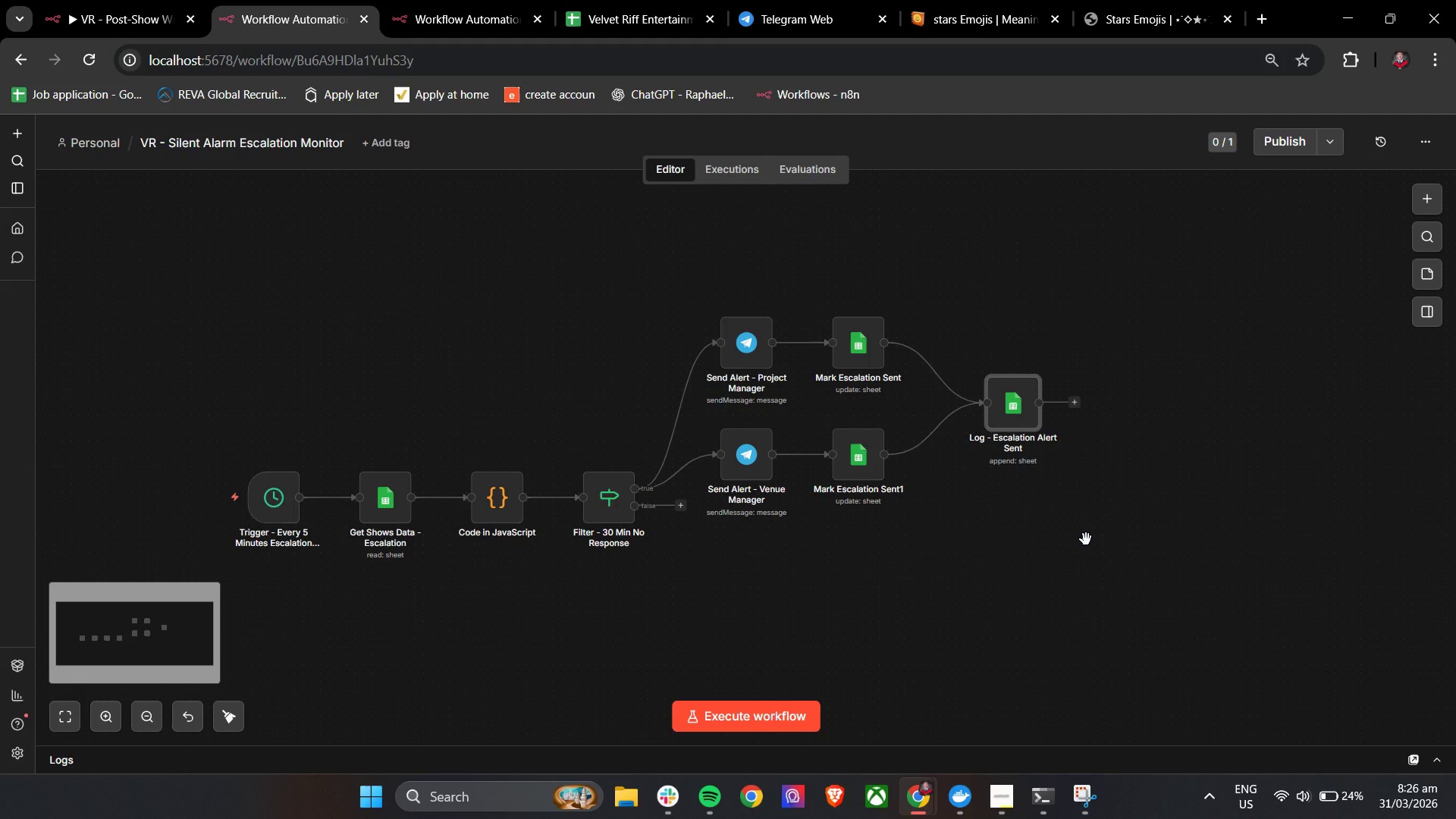 
hold_key(key=ControlLeft, duration=1.5)
scroll: coordinate [1086, 539], scroll_direction: up, amount: 2.0
 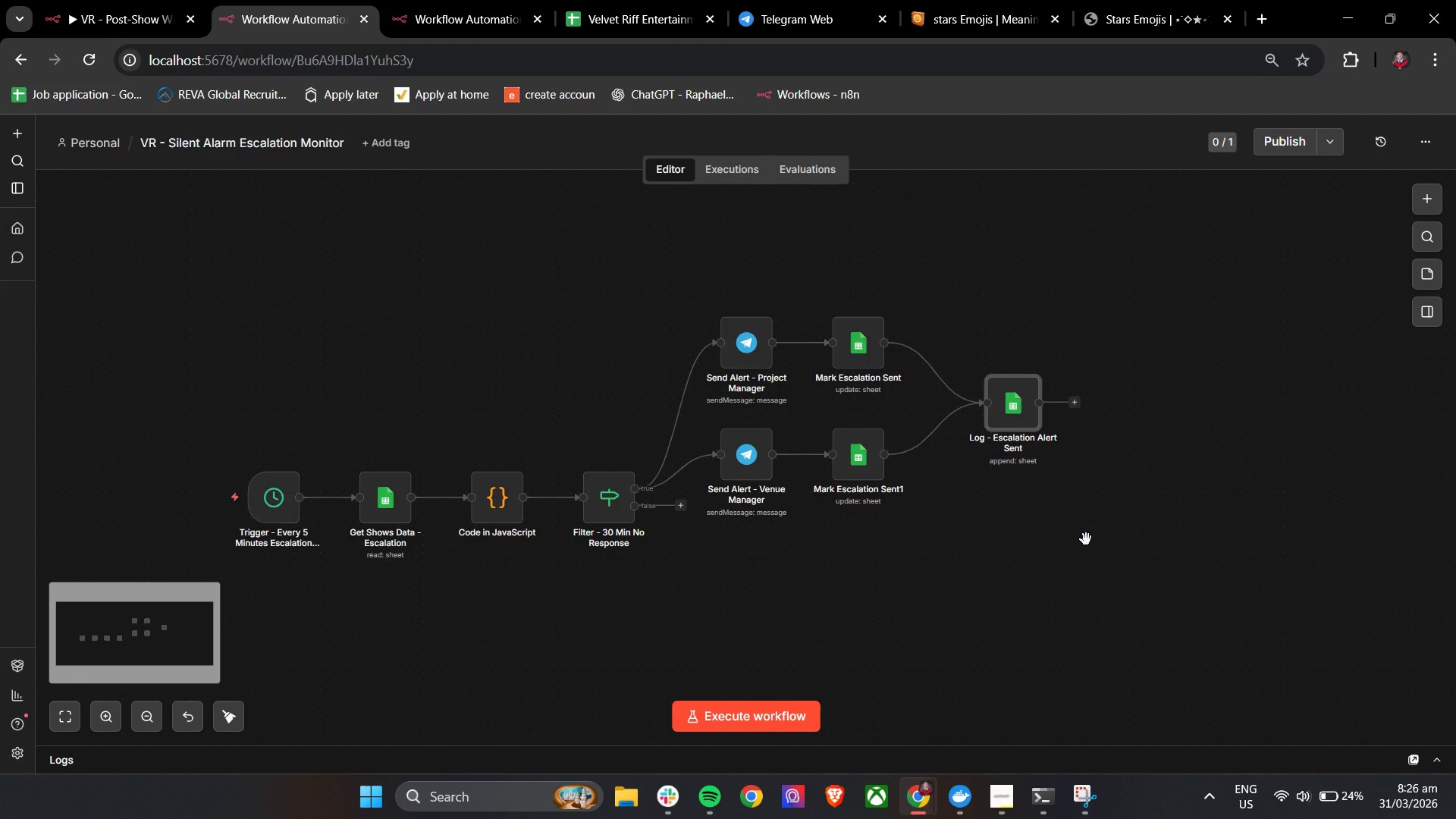 
hold_key(key=ControlLeft, duration=0.31)
 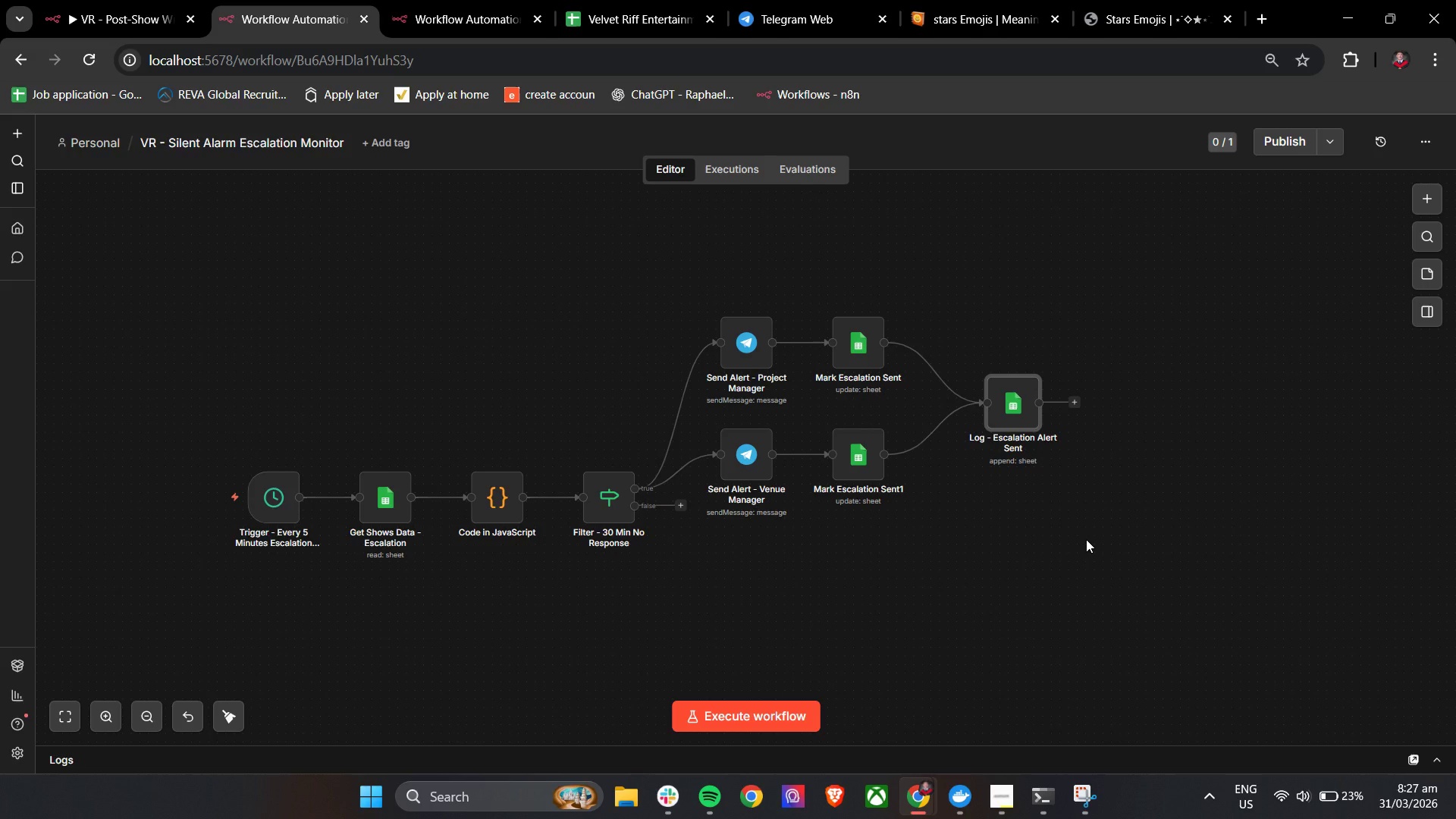 
wait(33.52)
 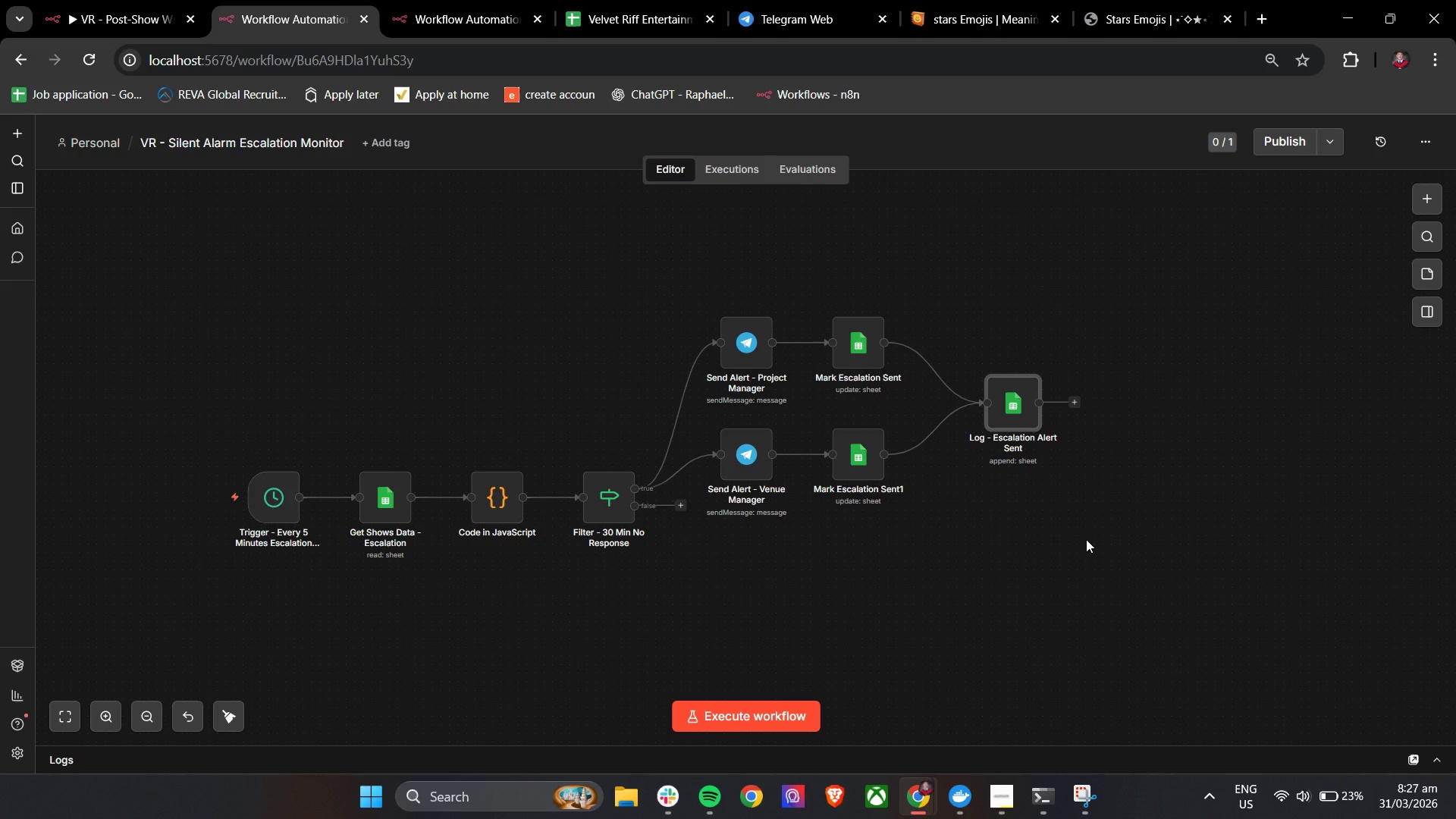 
left_click([445, 0])
 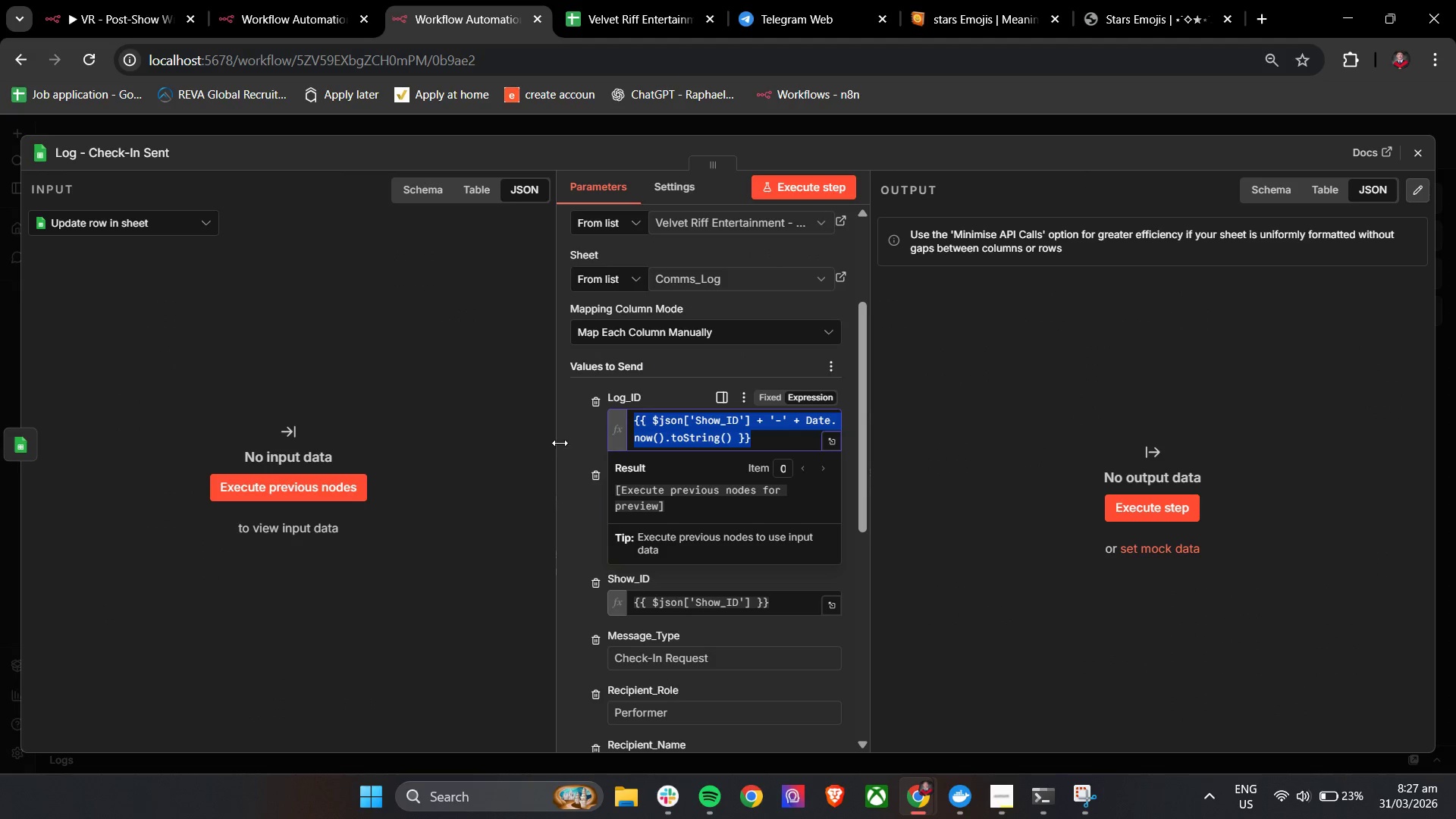 
left_click([573, 426])
 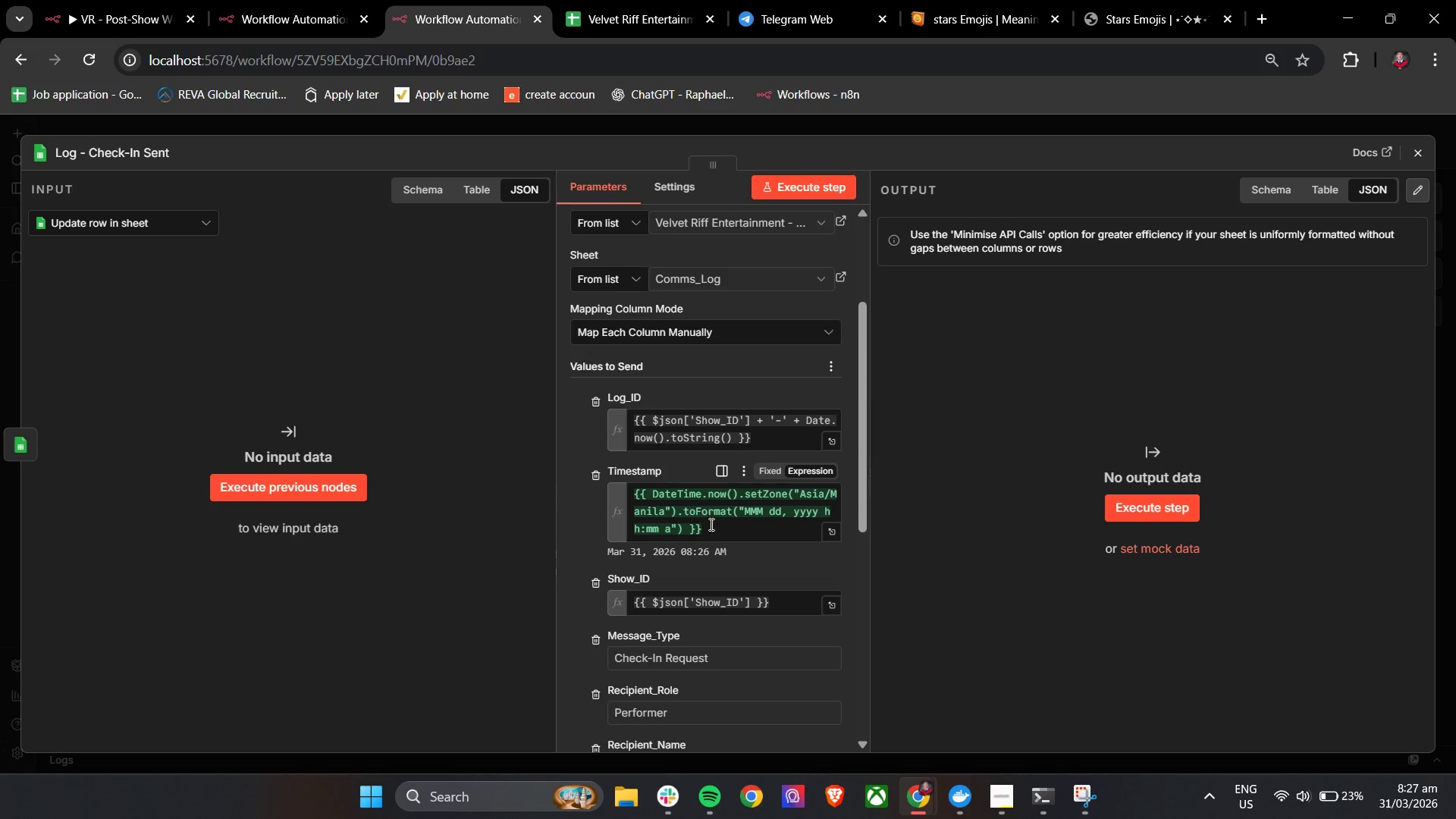 
left_click_drag(start_coordinate=[717, 529], to_coordinate=[624, 491])
 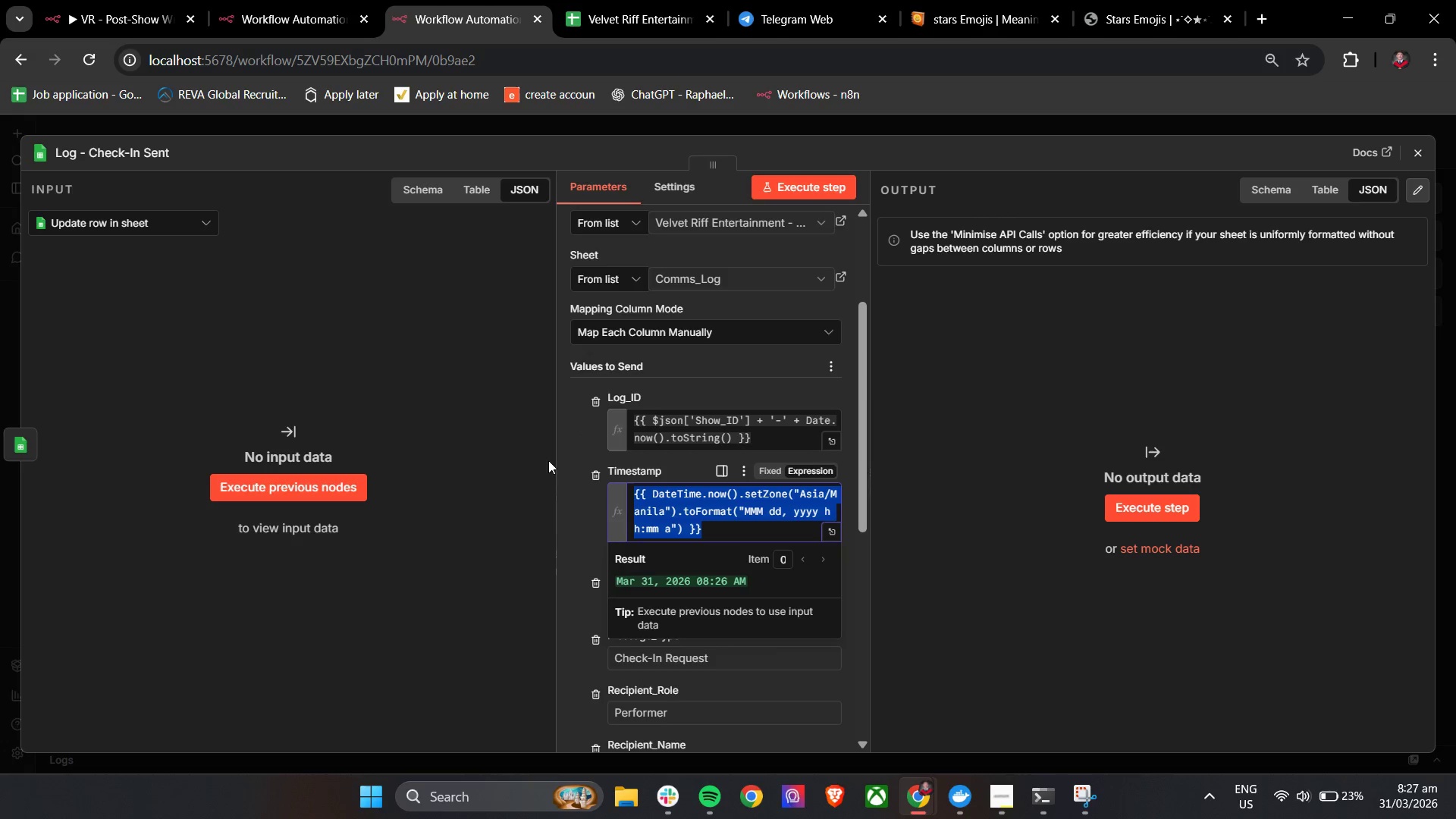 
key(Control+C)
 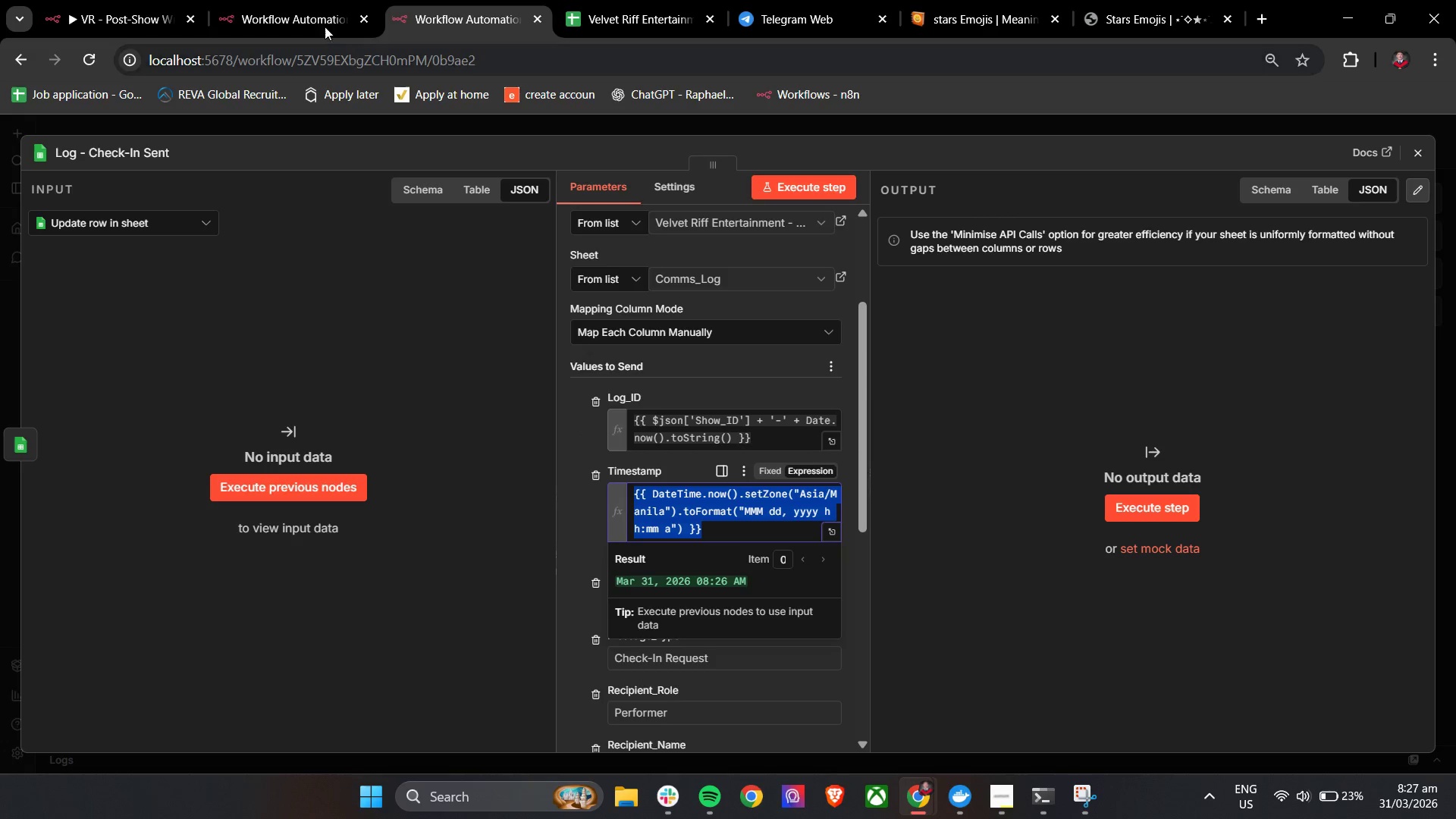 
key(Control+C)
 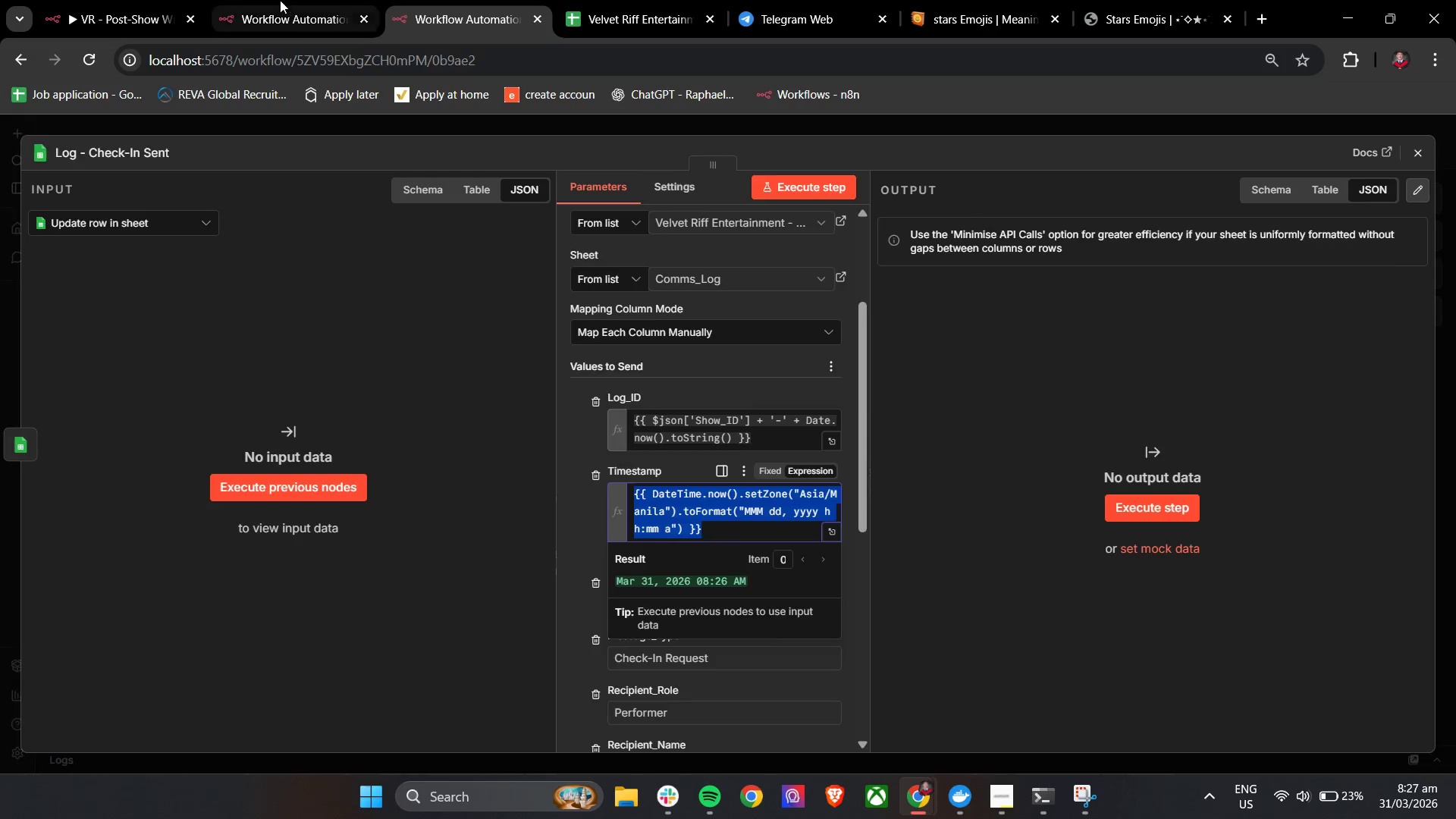 
left_click([280, 0])
 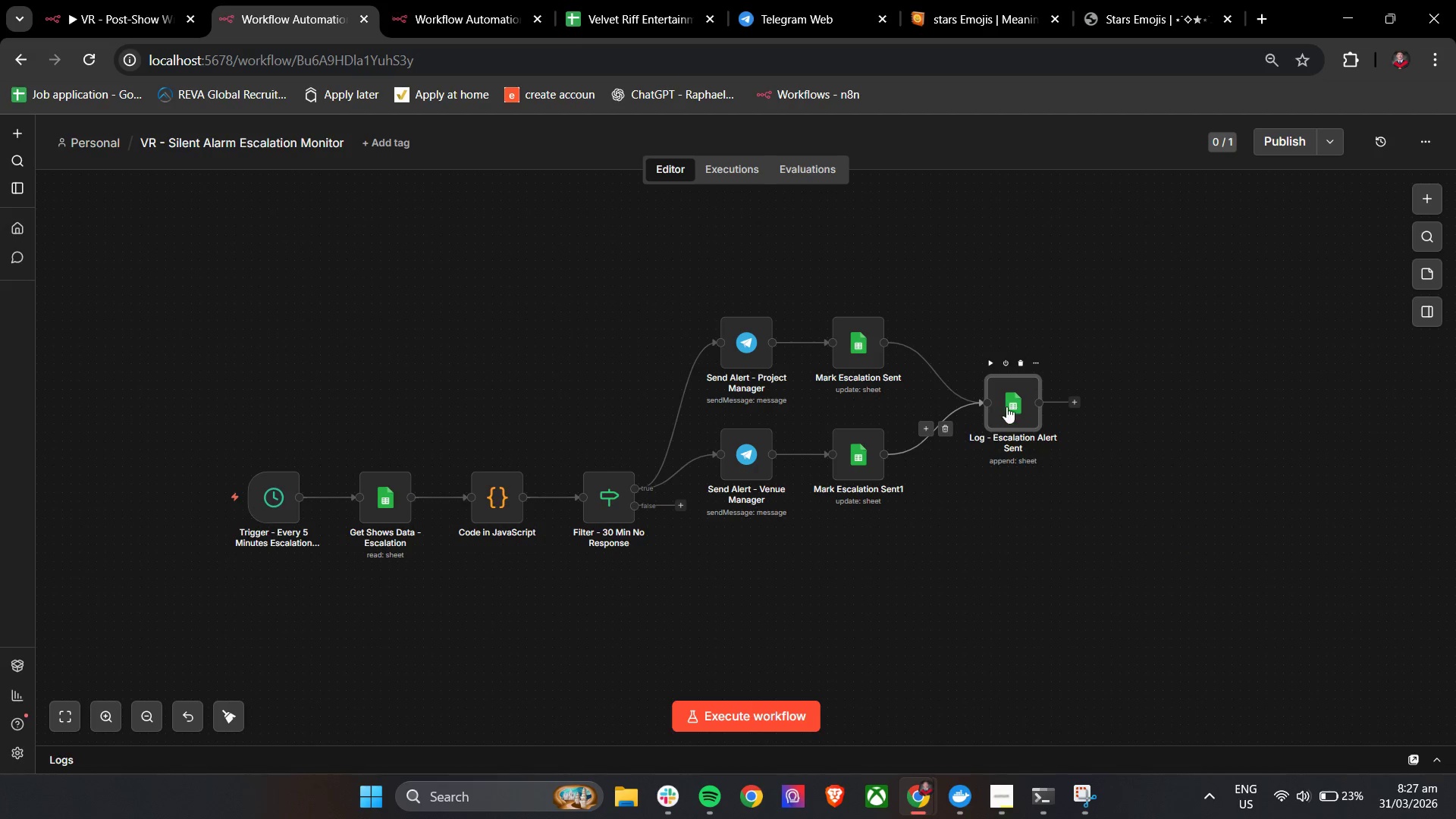 
double_click([1006, 406])
 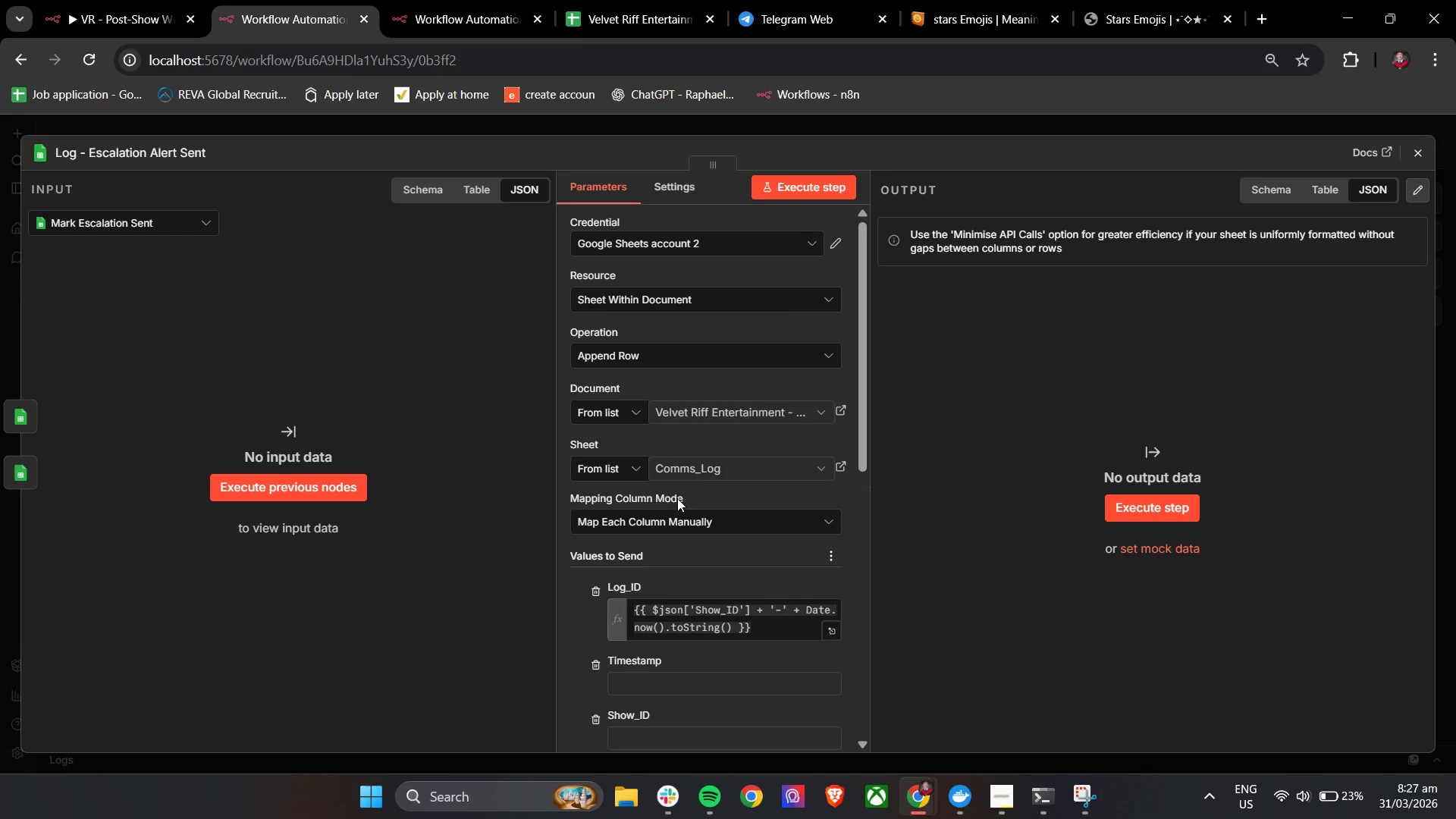 
scroll: coordinate [689, 547], scroll_direction: down, amount: 4.0
 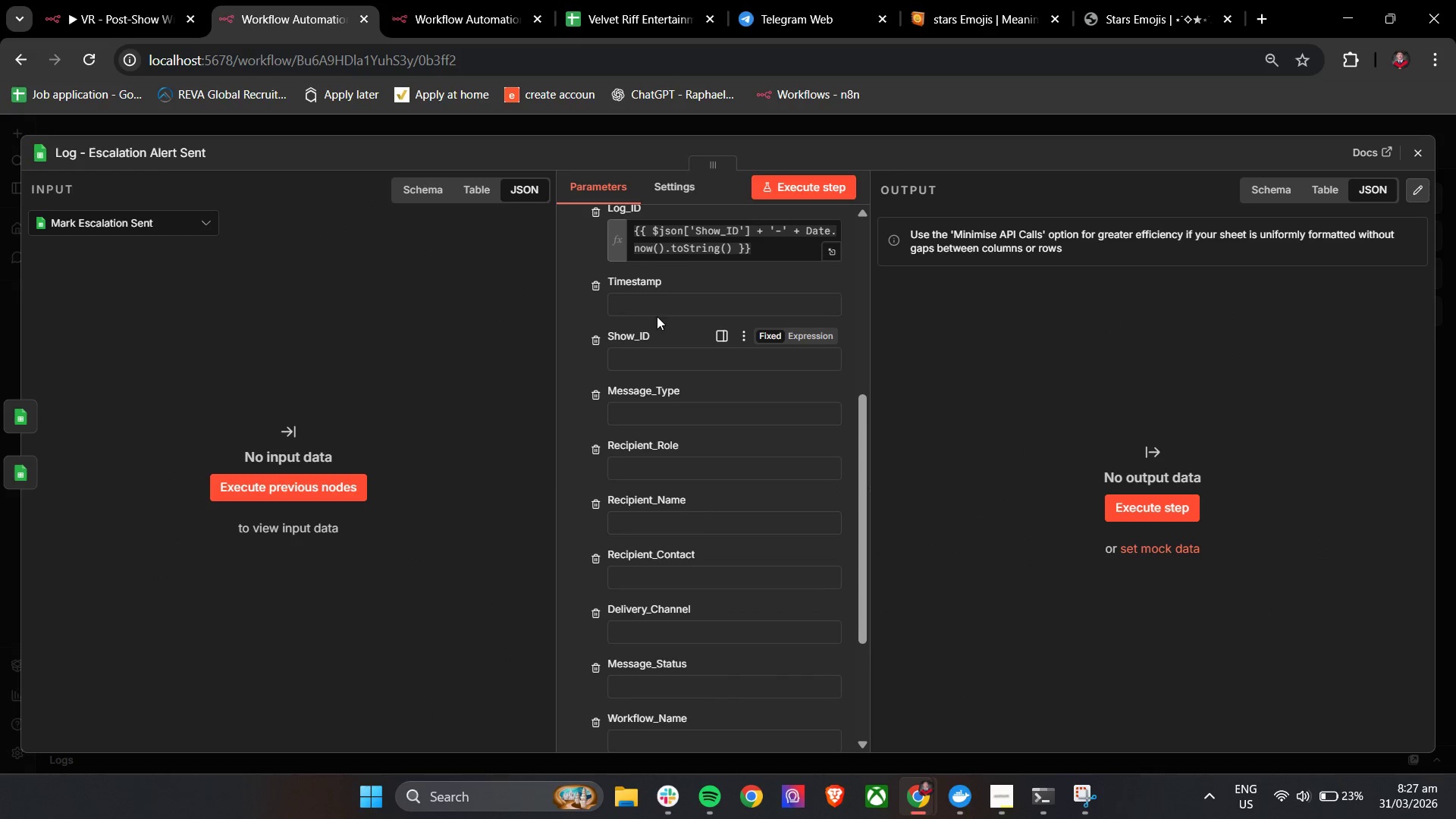 
left_click([651, 306])
 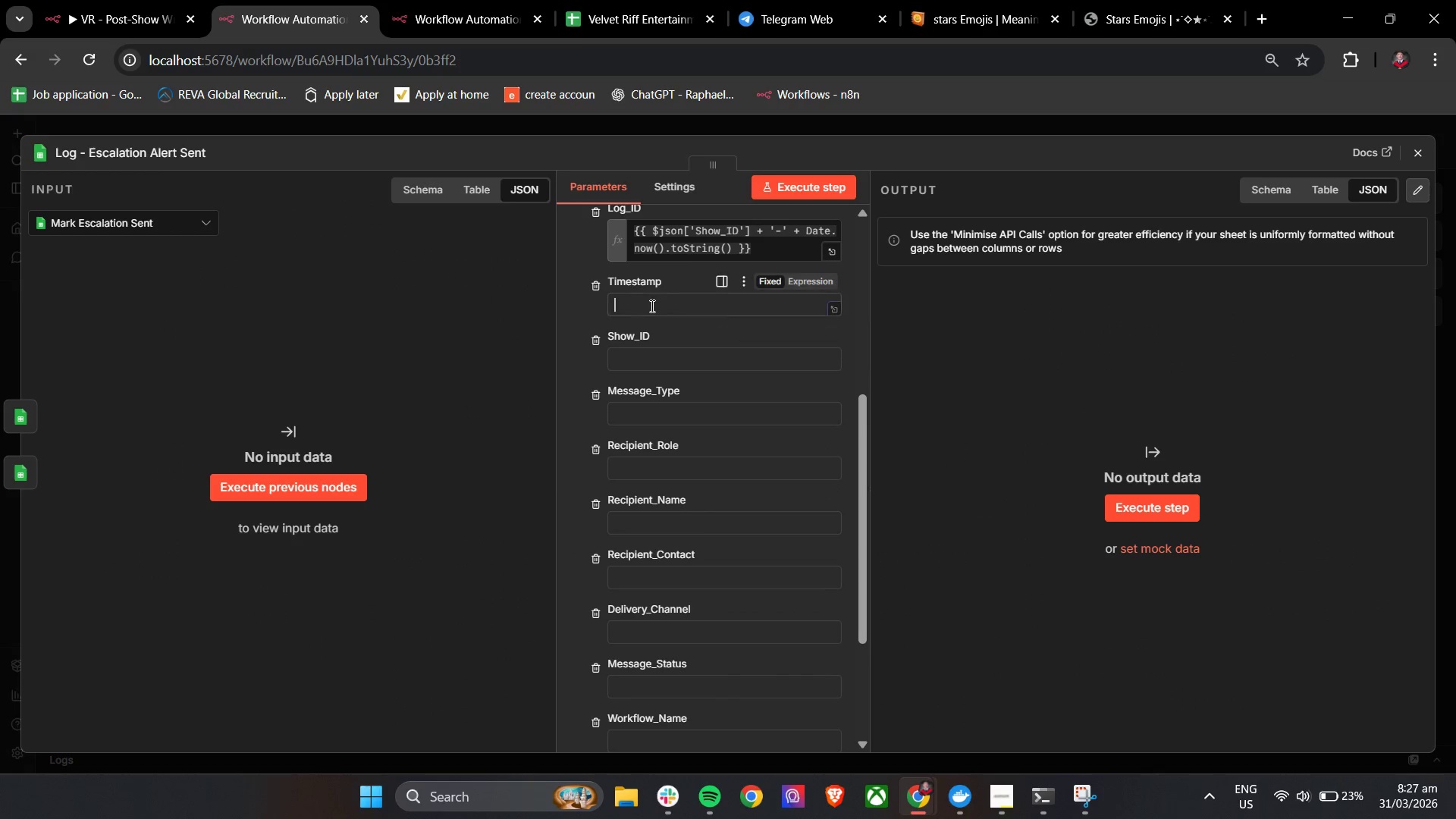 
key(Control+V)
 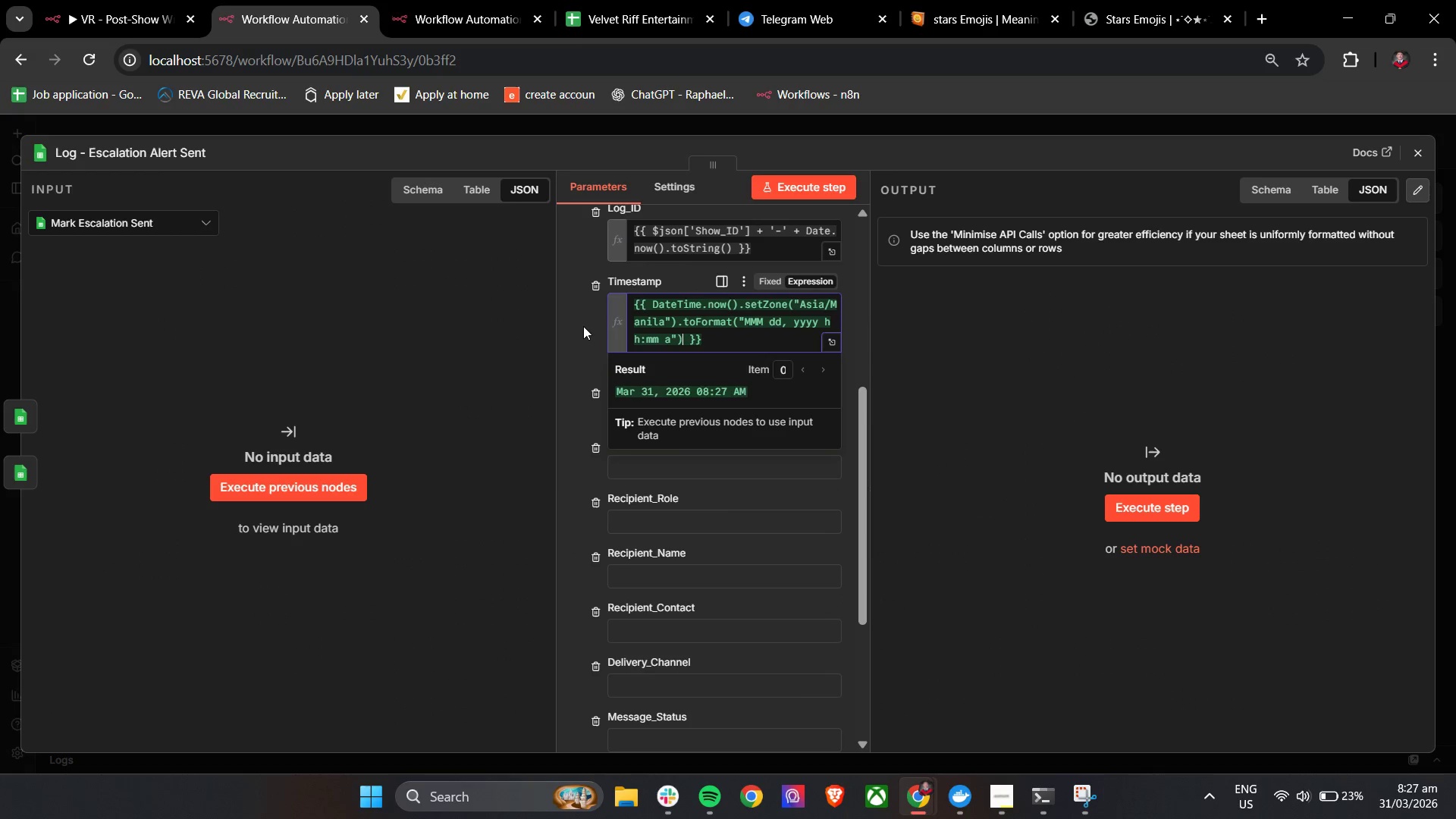 
left_click([583, 326])
 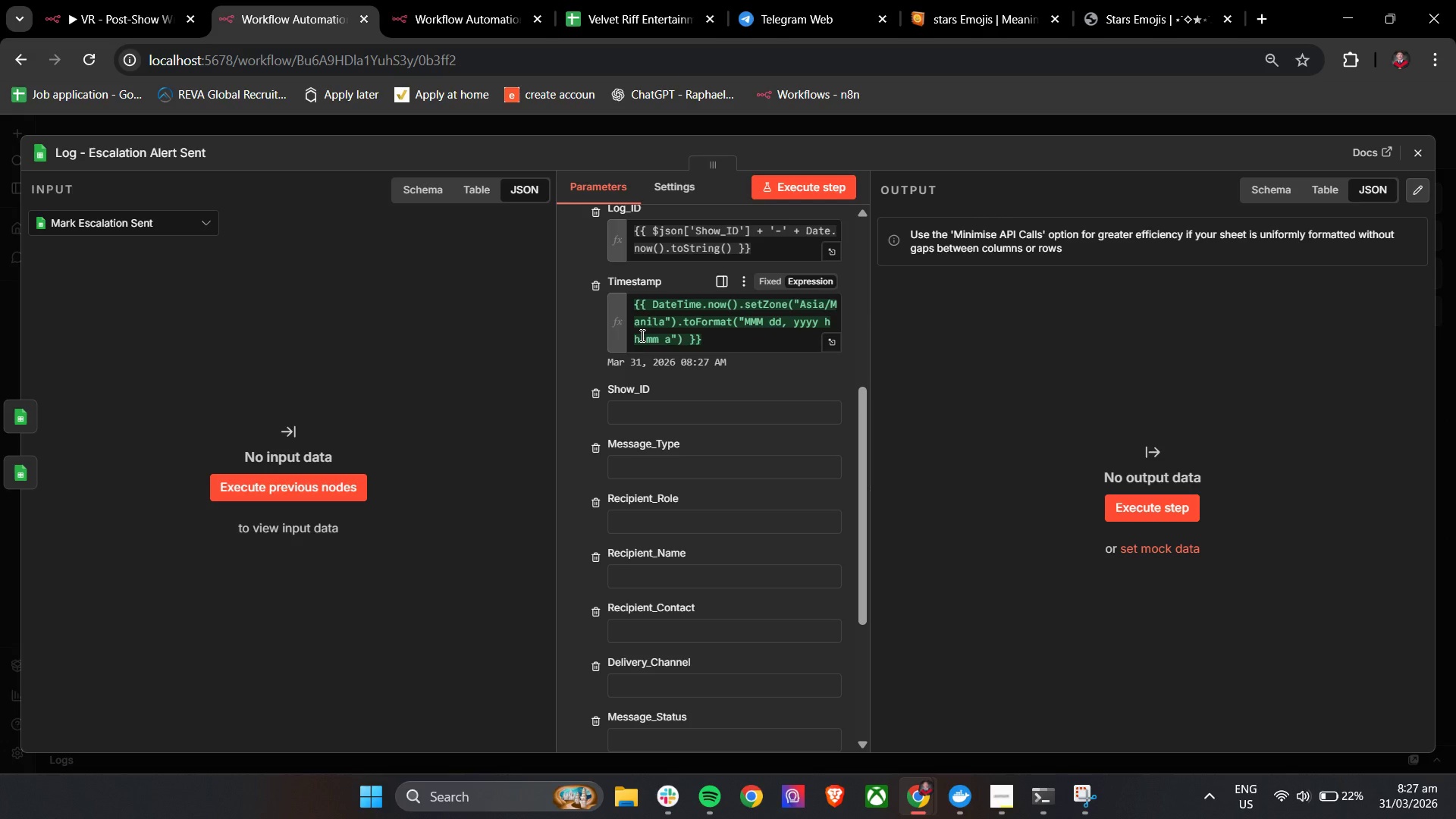 
wait(16.53)
 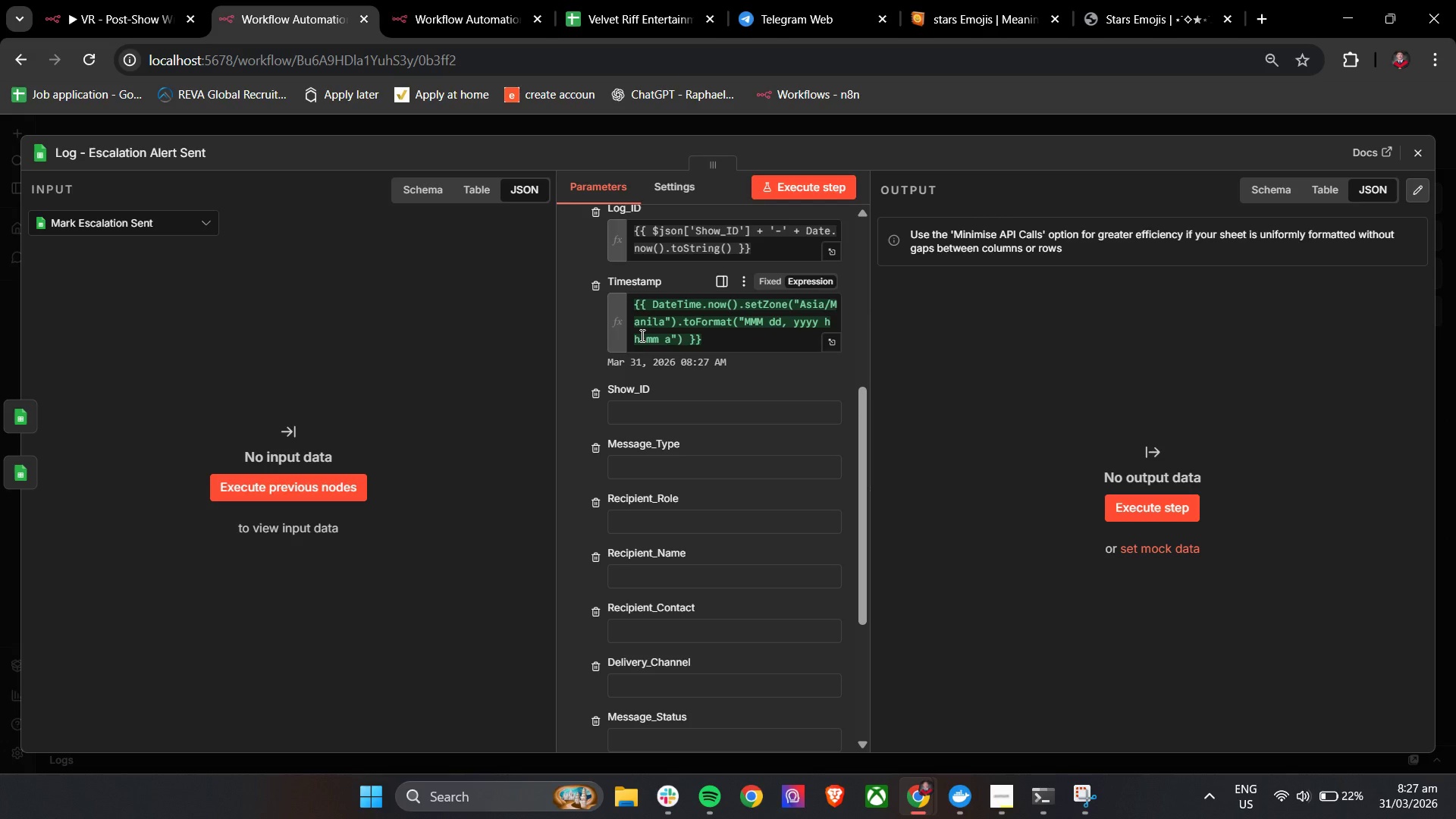 
left_click([633, 0])
 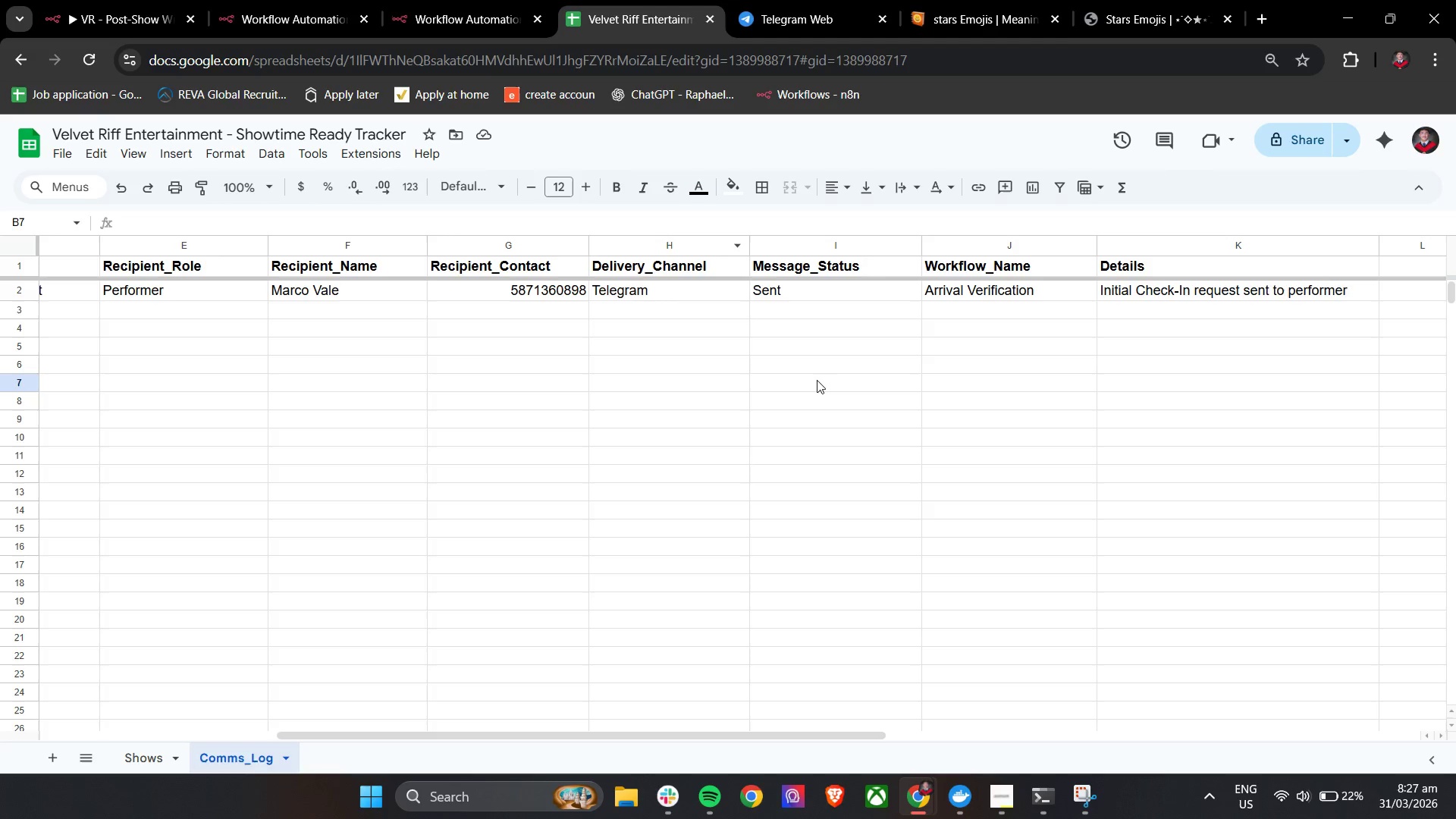 
hold_key(key=ShiftLeft, duration=0.73)
scroll: coordinate [817, 380], scroll_direction: down, amount: 5.0
 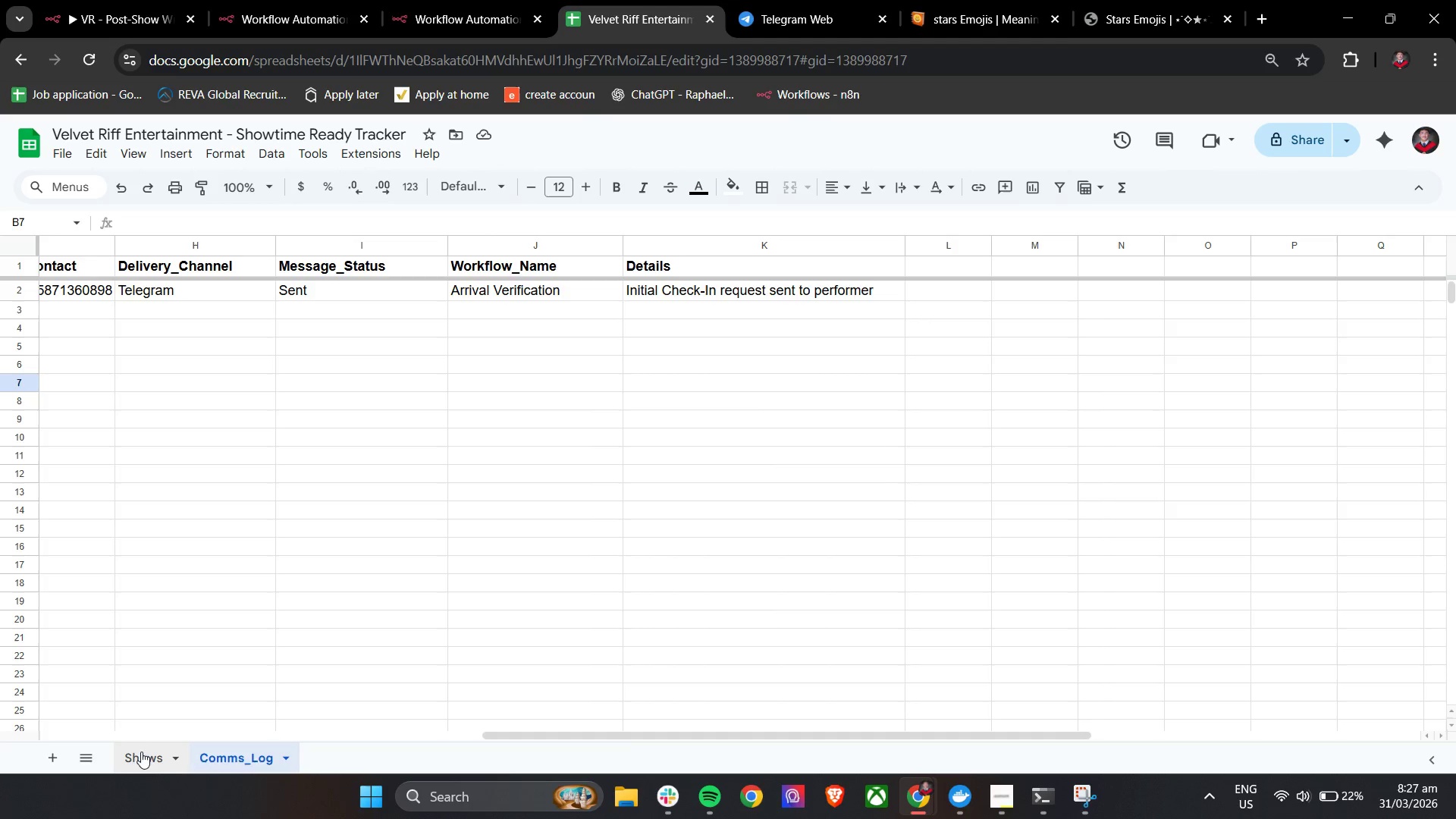 
left_click([136, 769])
 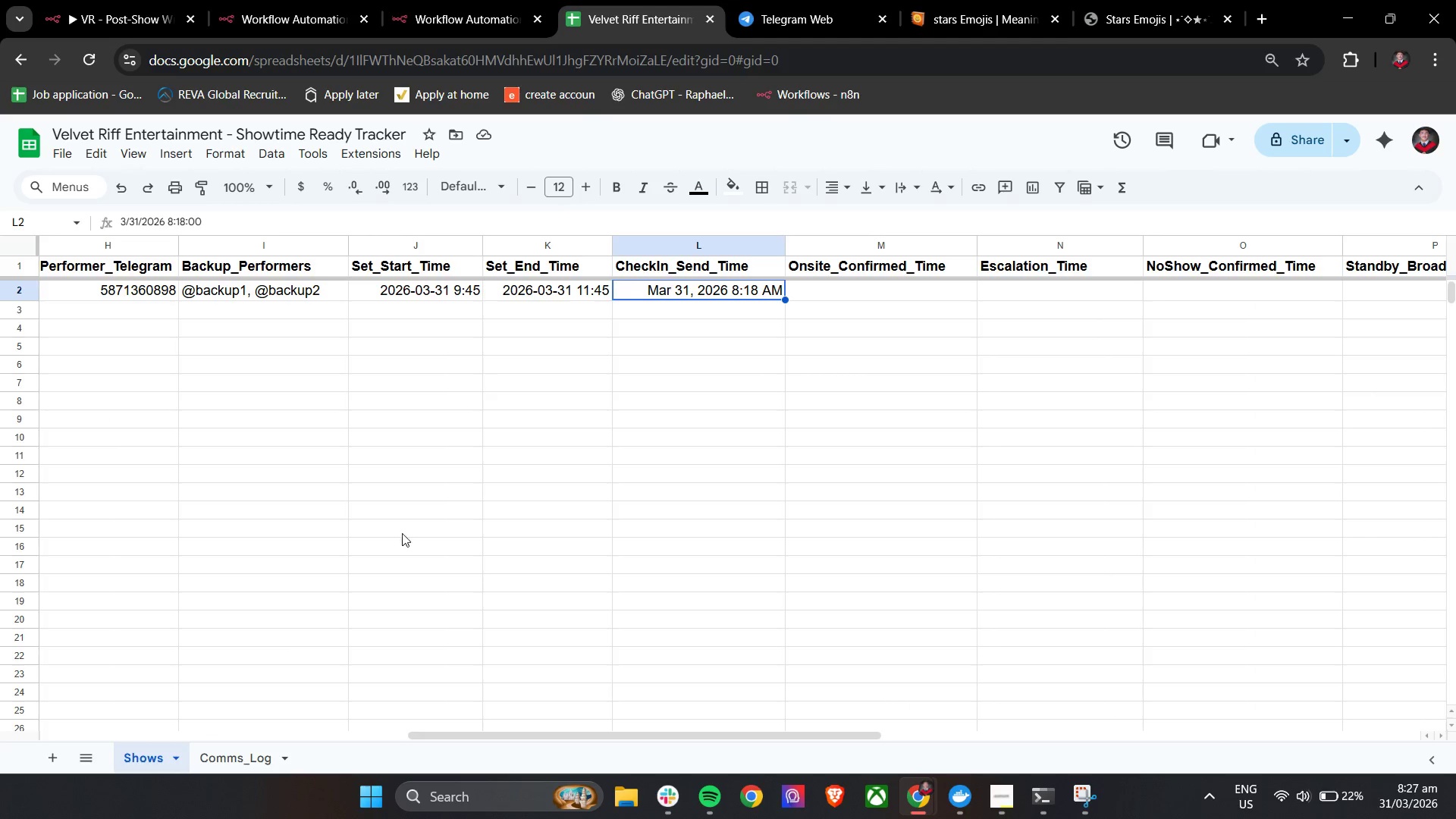 
hold_key(key=ShiftLeft, duration=1.51)
 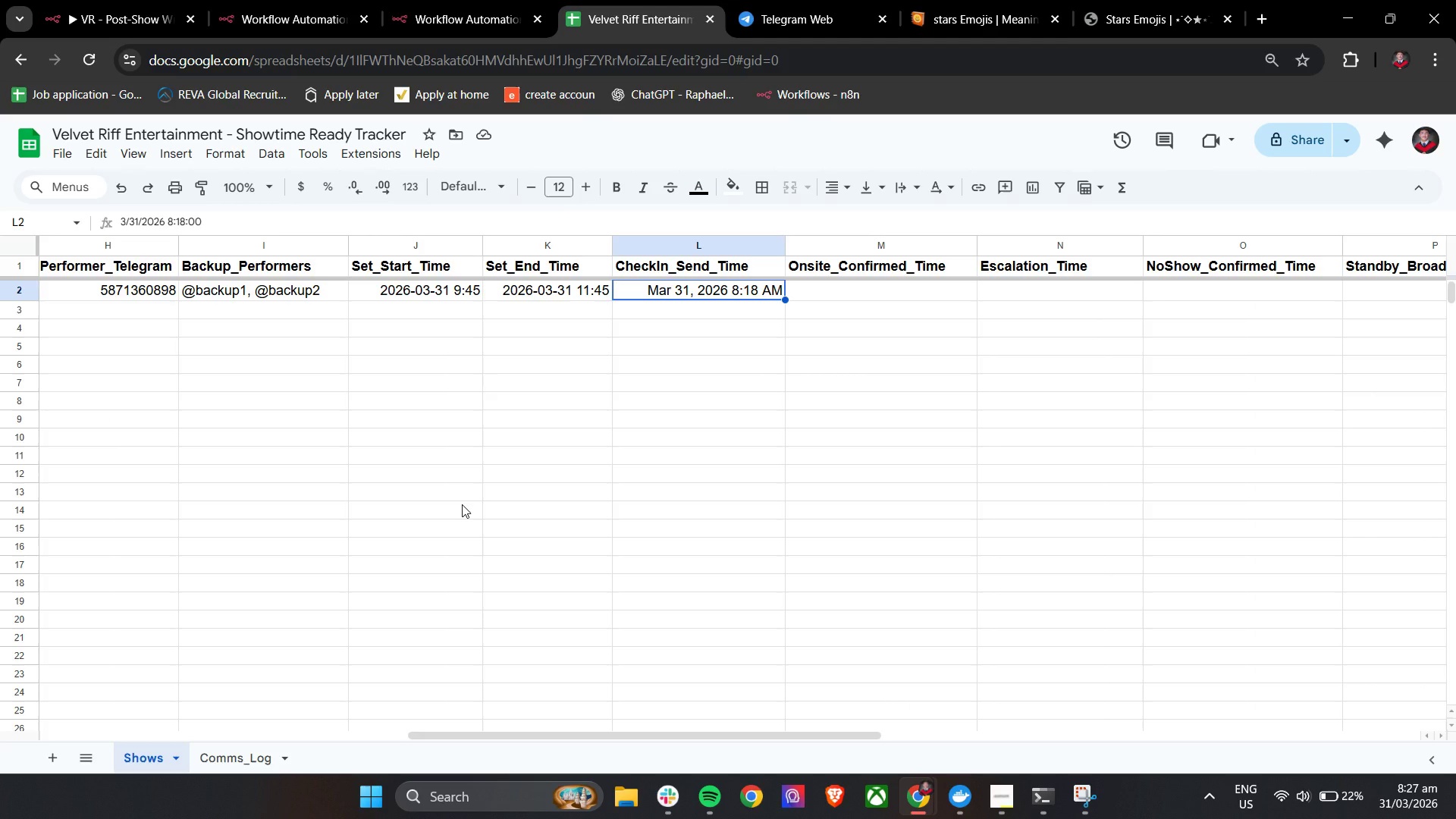 
hold_key(key=ShiftLeft, duration=1.52)
 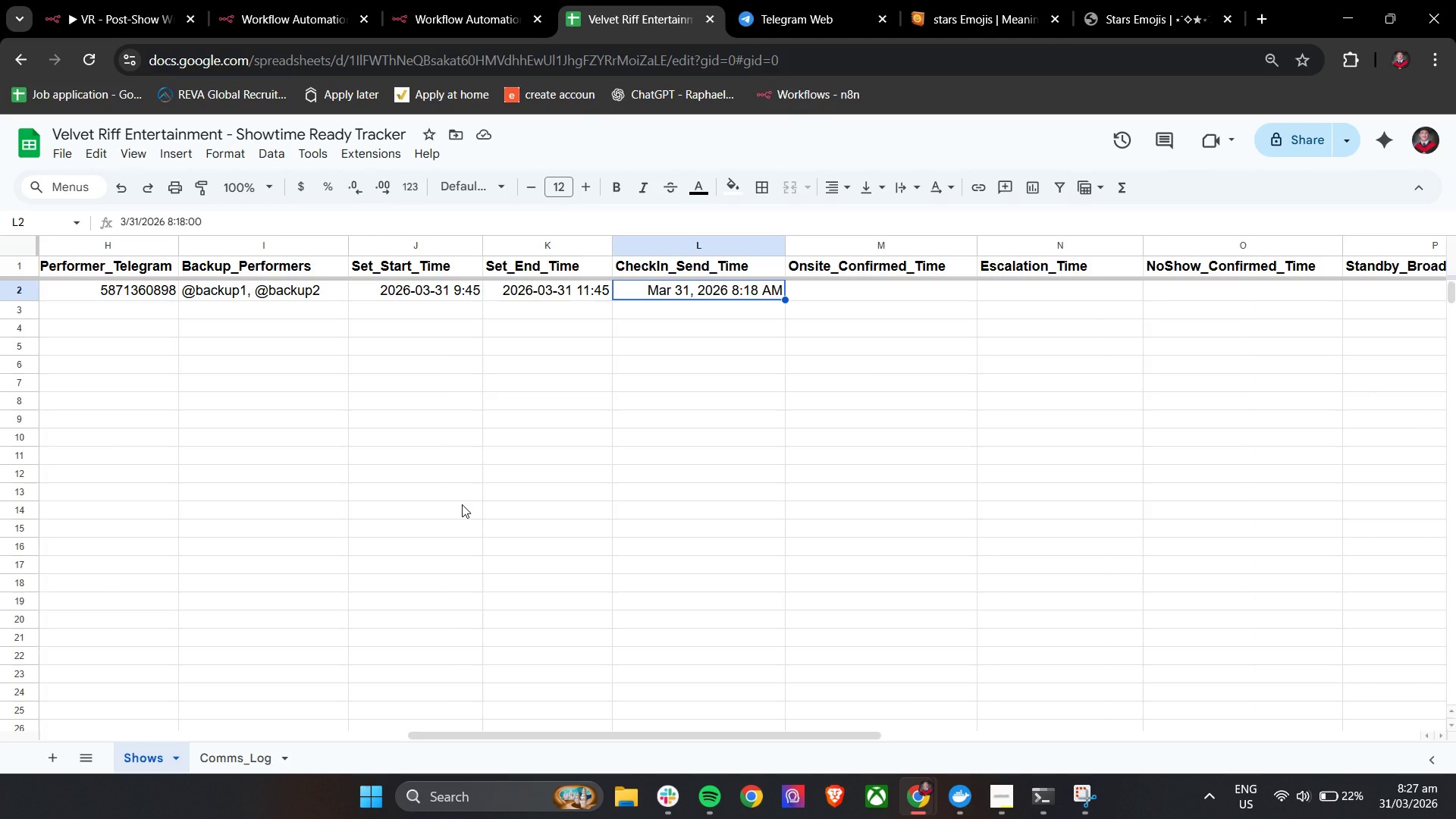 
hold_key(key=ShiftLeft, duration=0.36)
 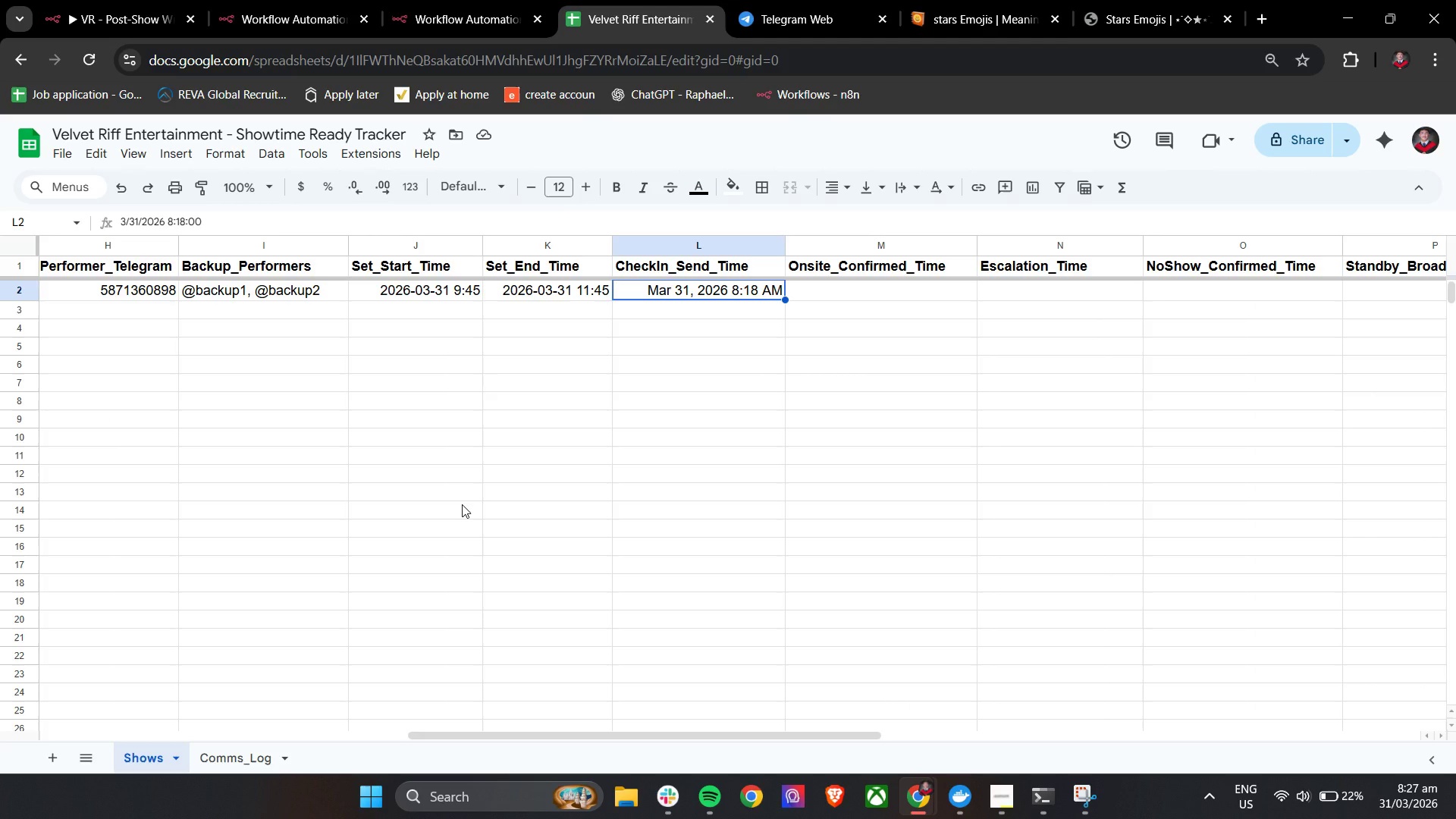 
wait(20.61)
 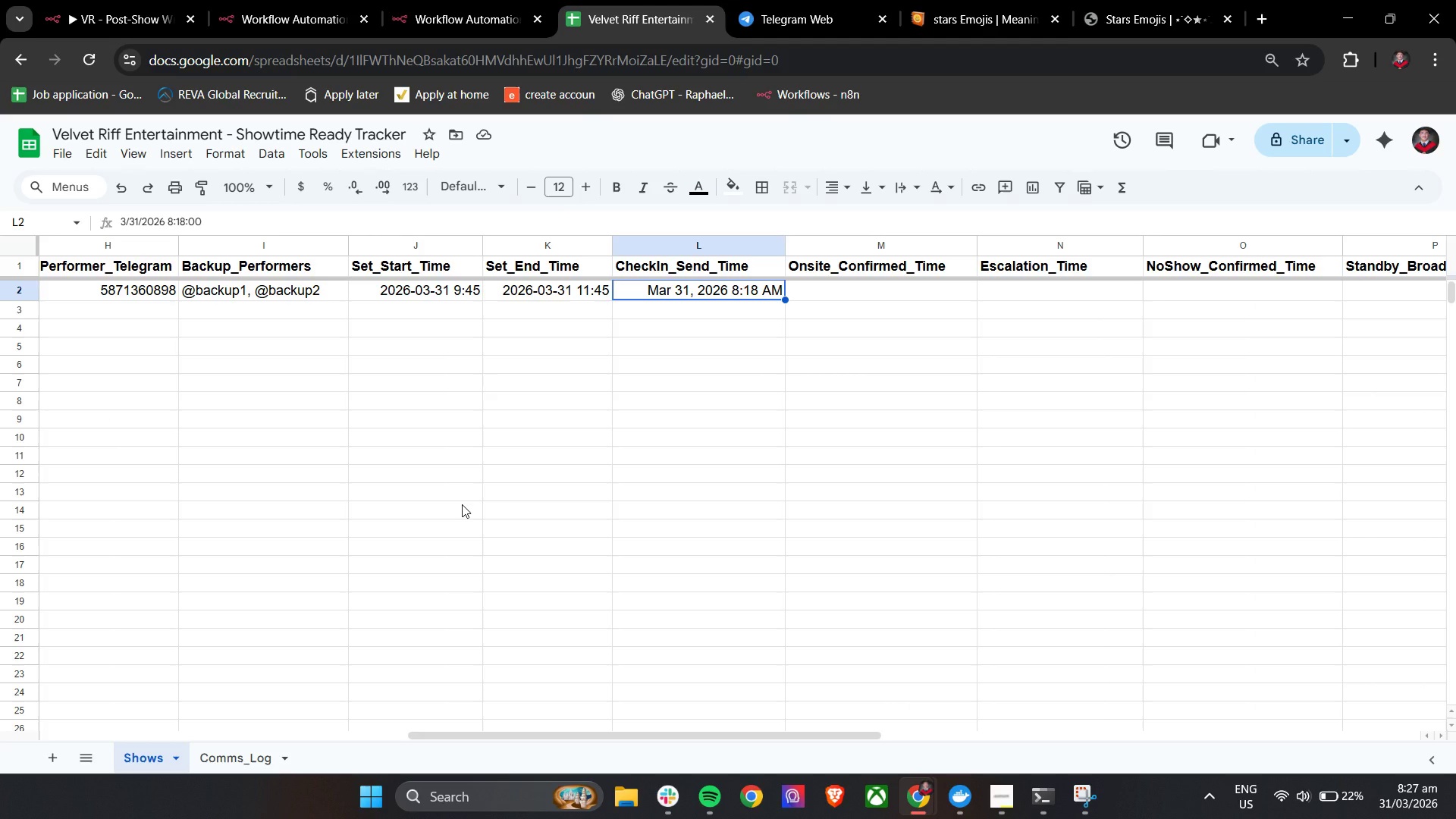 
scroll: coordinate [528, 552], scroll_direction: up, amount: 1.0
 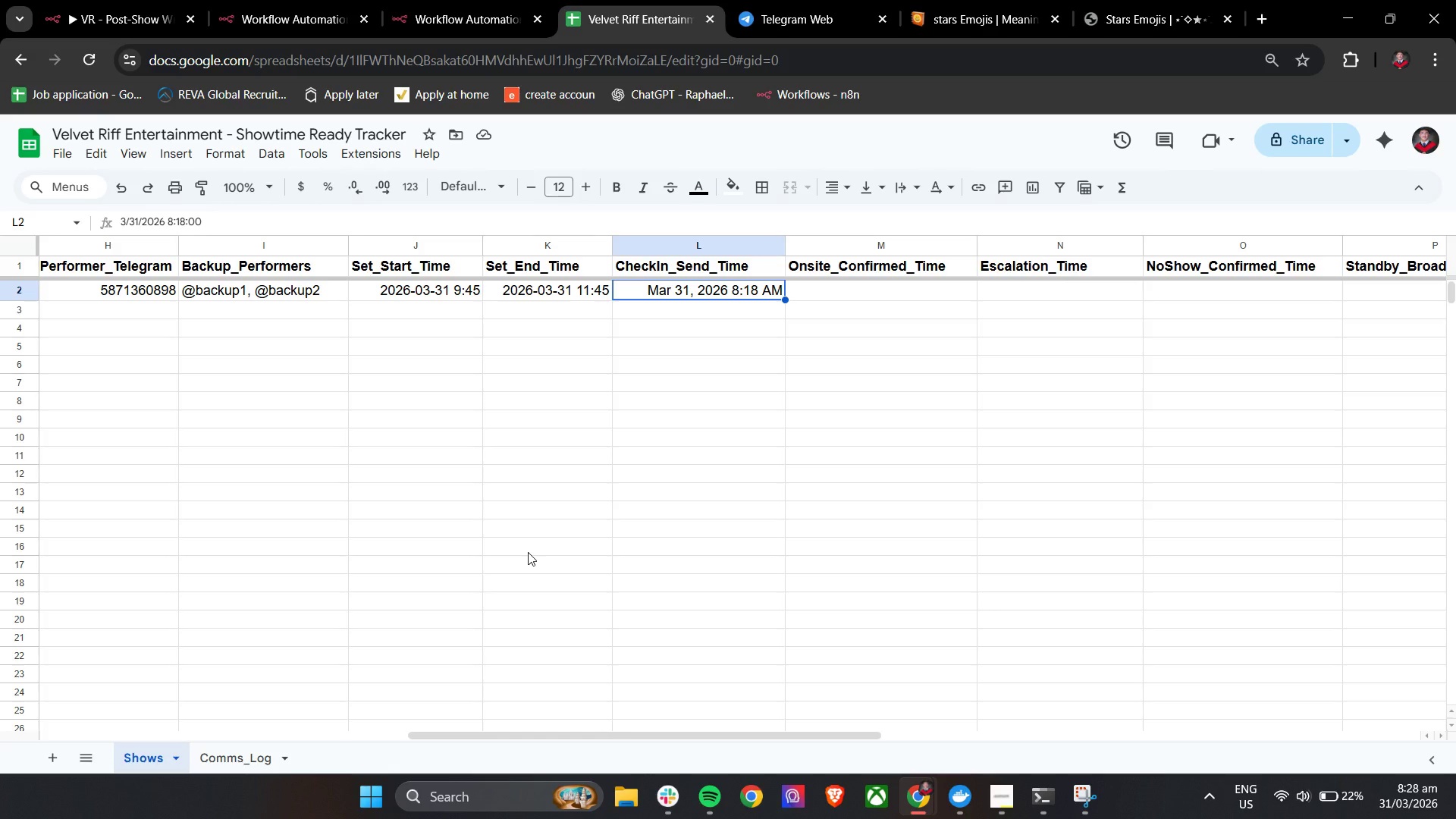 
wait(7.44)
 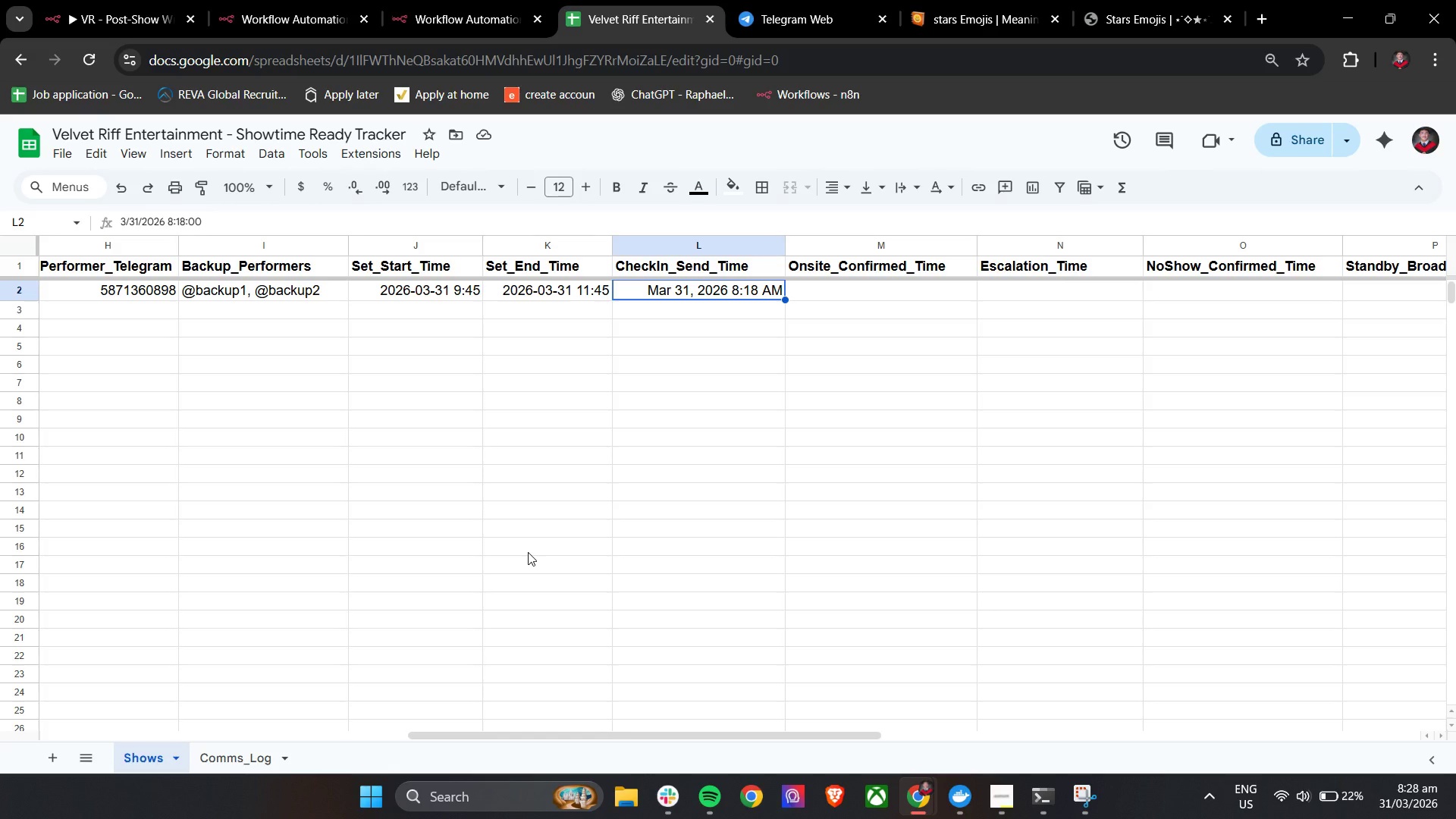 
left_click([265, 0])
 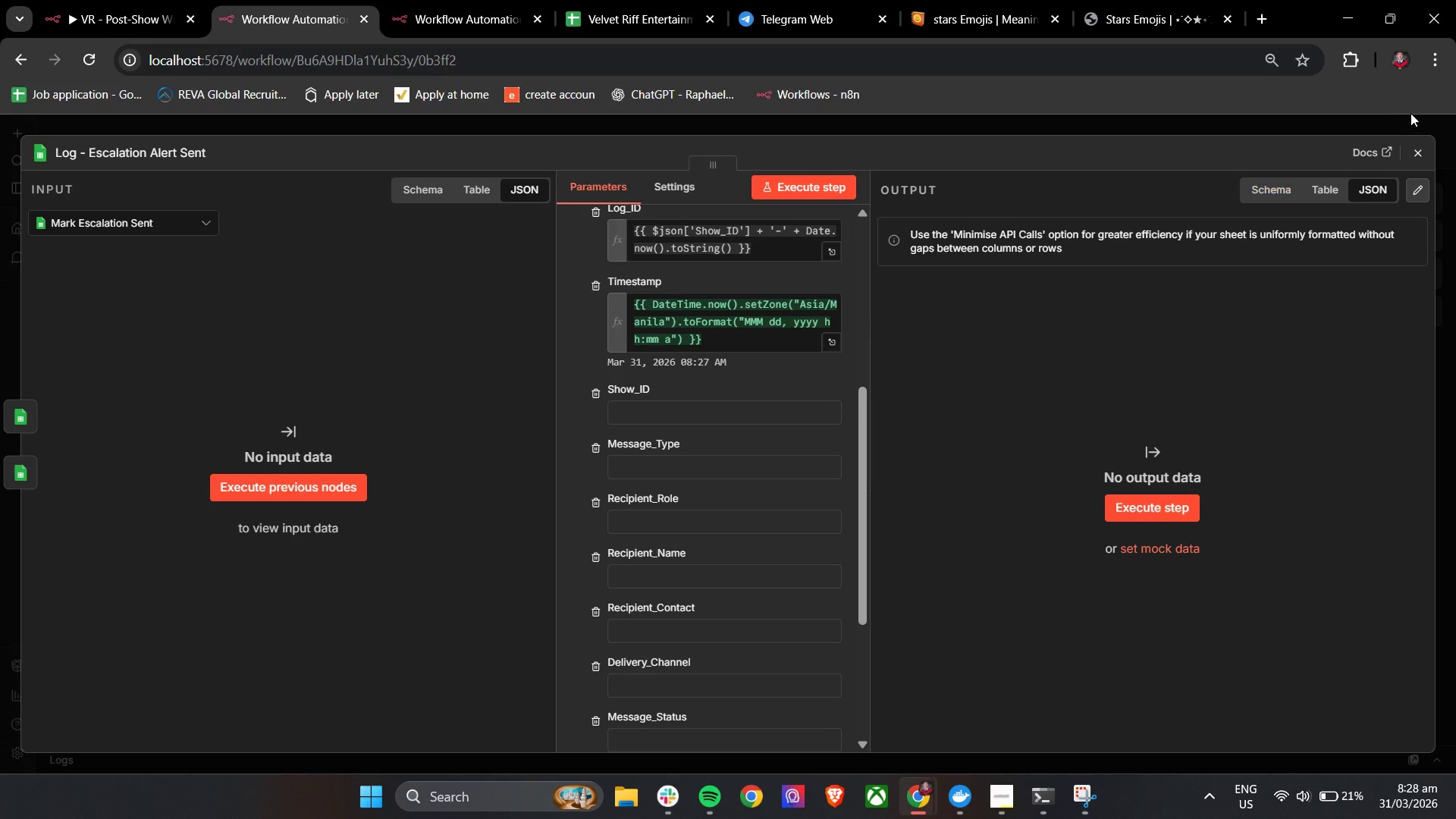 
left_click([1425, 154])
 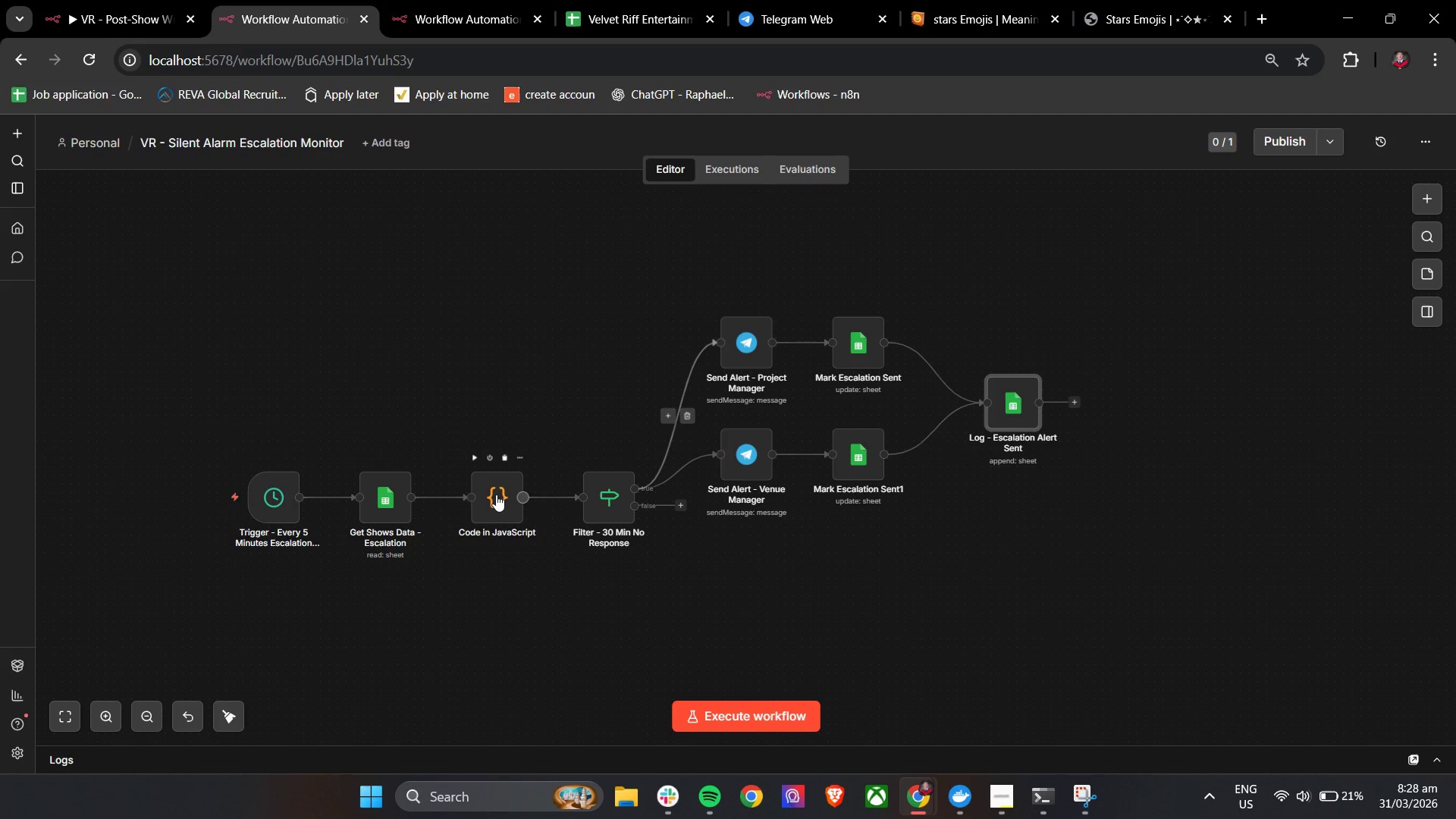 
double_click([489, 499])
 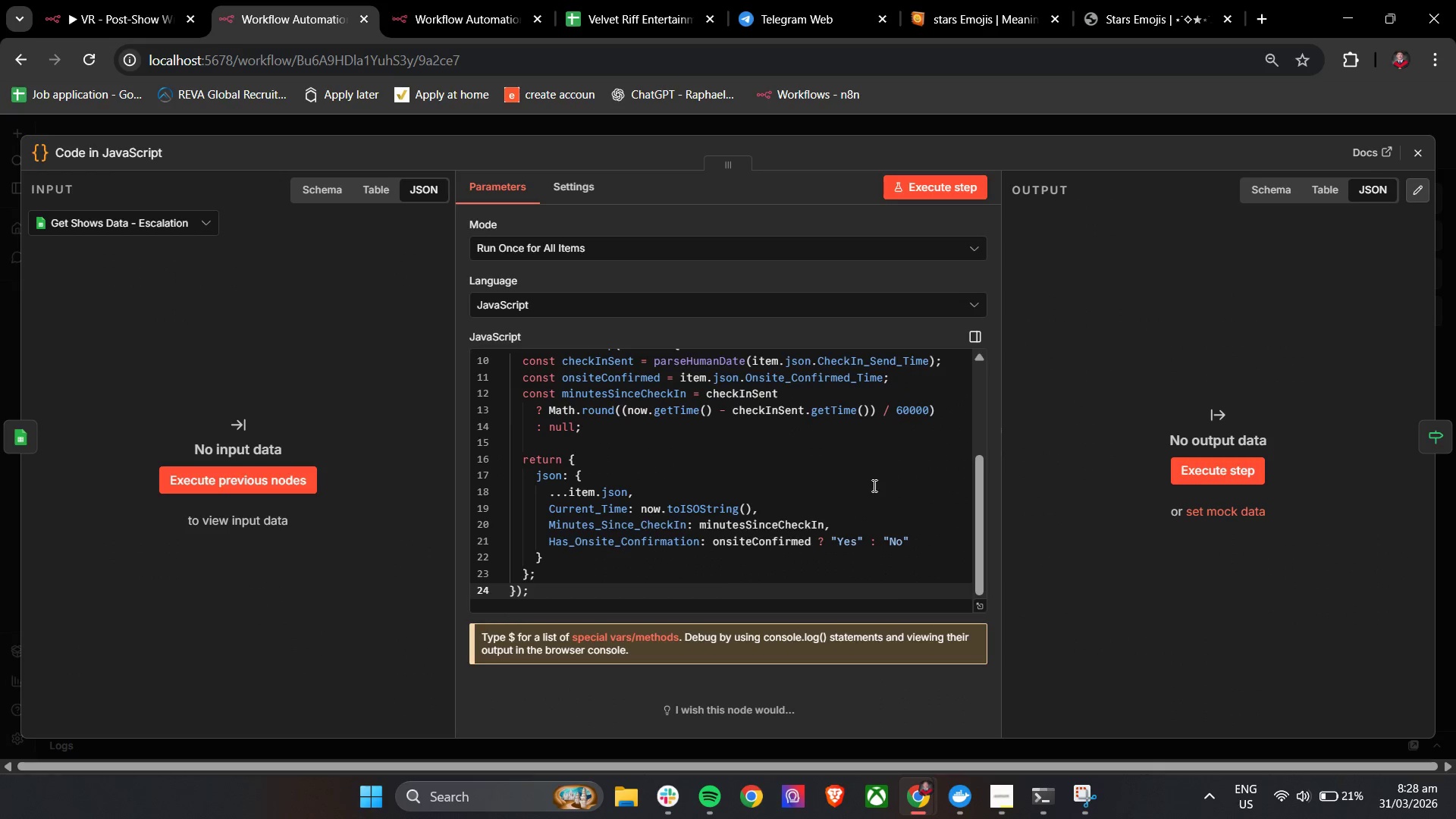 
scroll: coordinate [883, 482], scroll_direction: up, amount: 3.0
 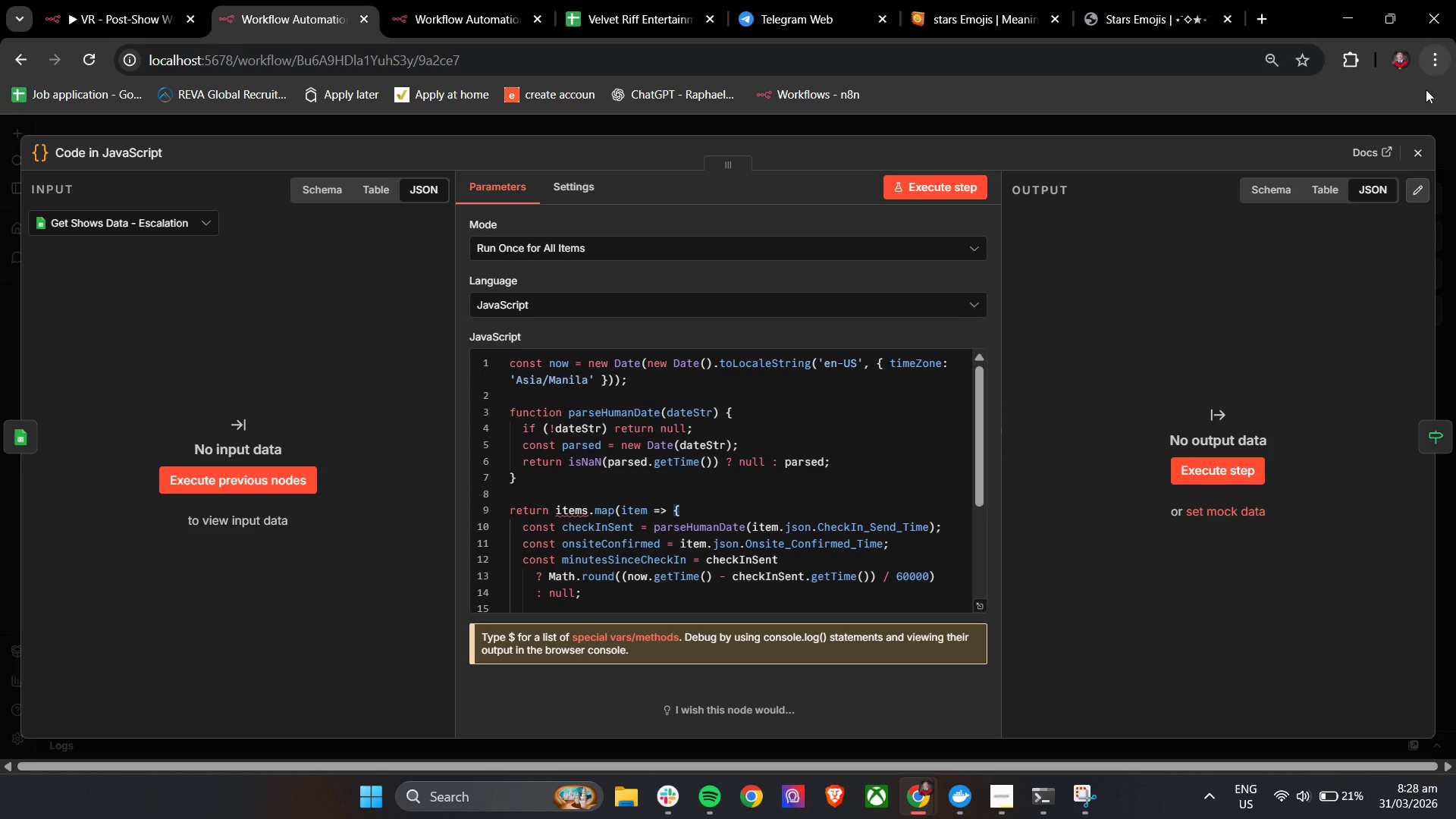 
left_click([1420, 149])
 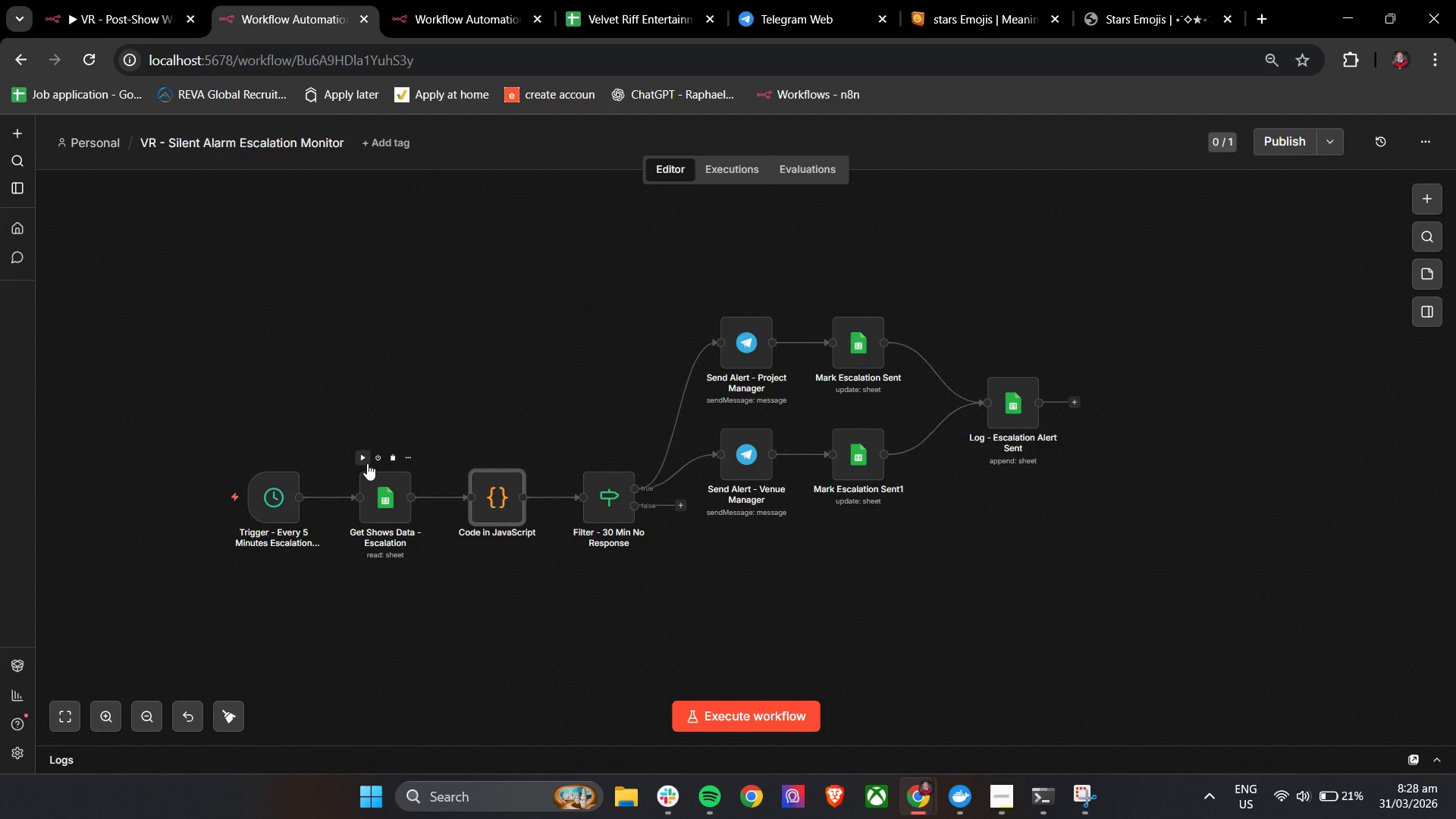 
left_click([367, 463])
 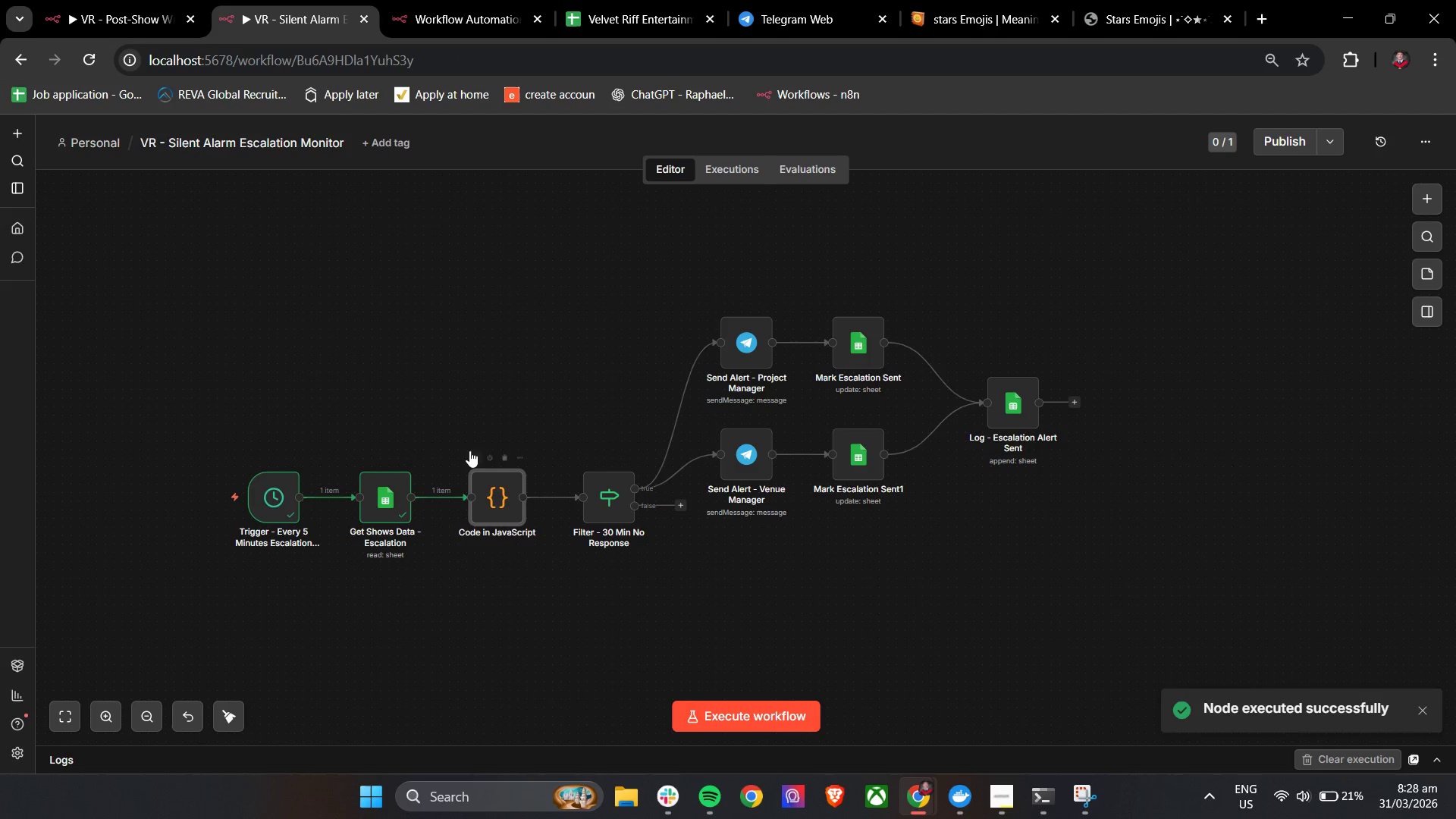 
left_click([476, 454])
 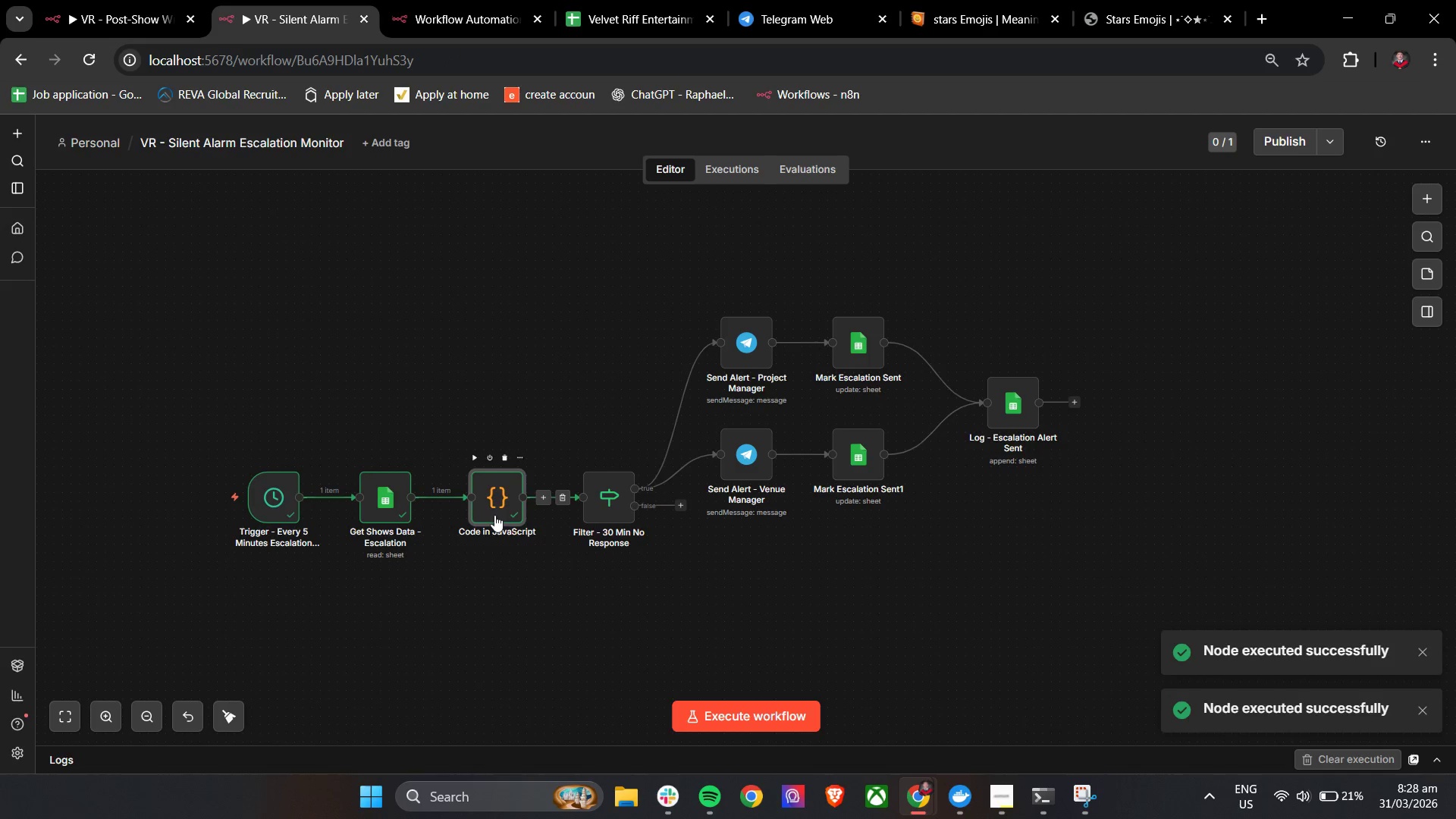 
double_click([487, 516])
 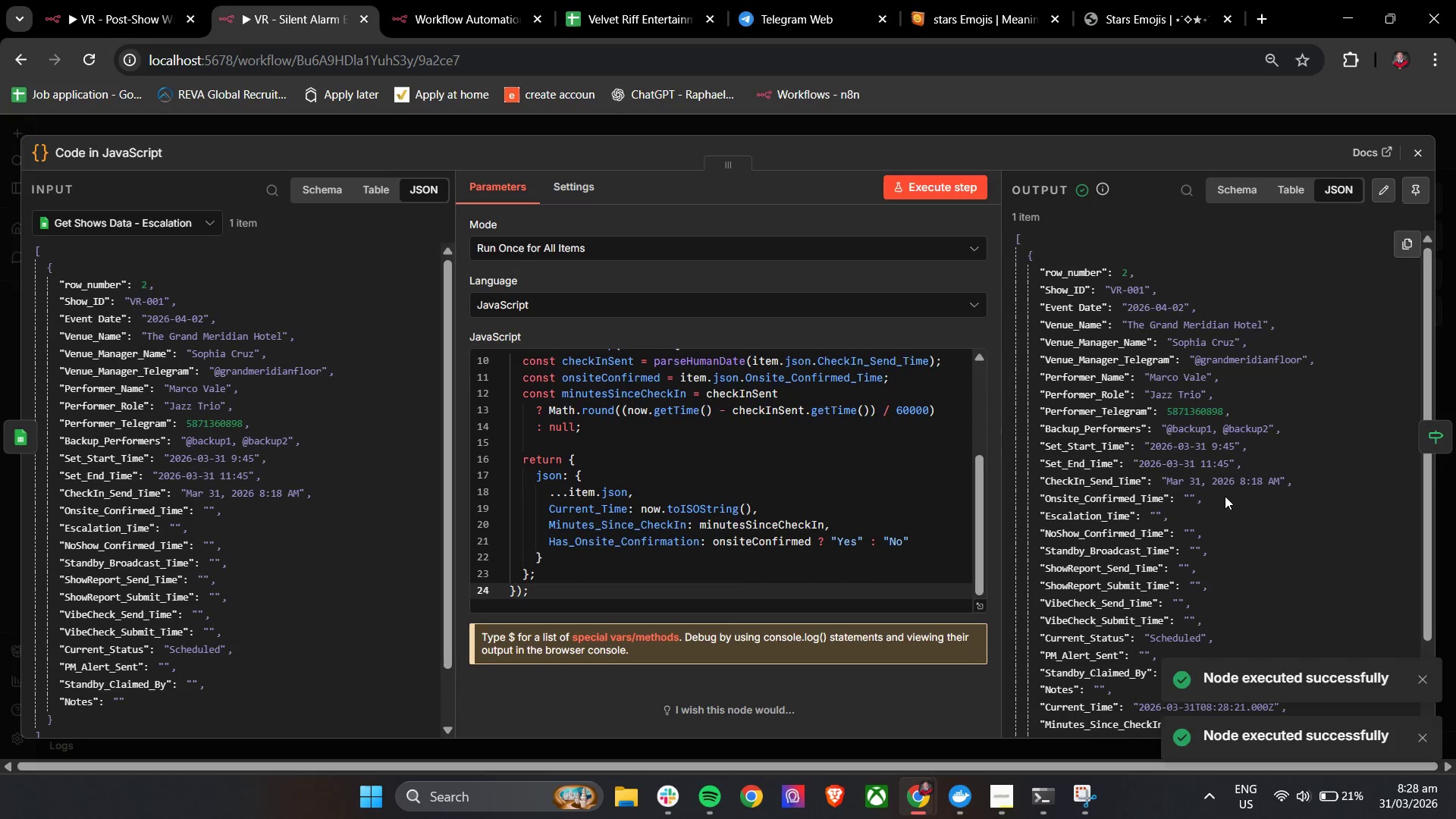 
scroll: coordinate [1225, 496], scroll_direction: down, amount: 7.0
 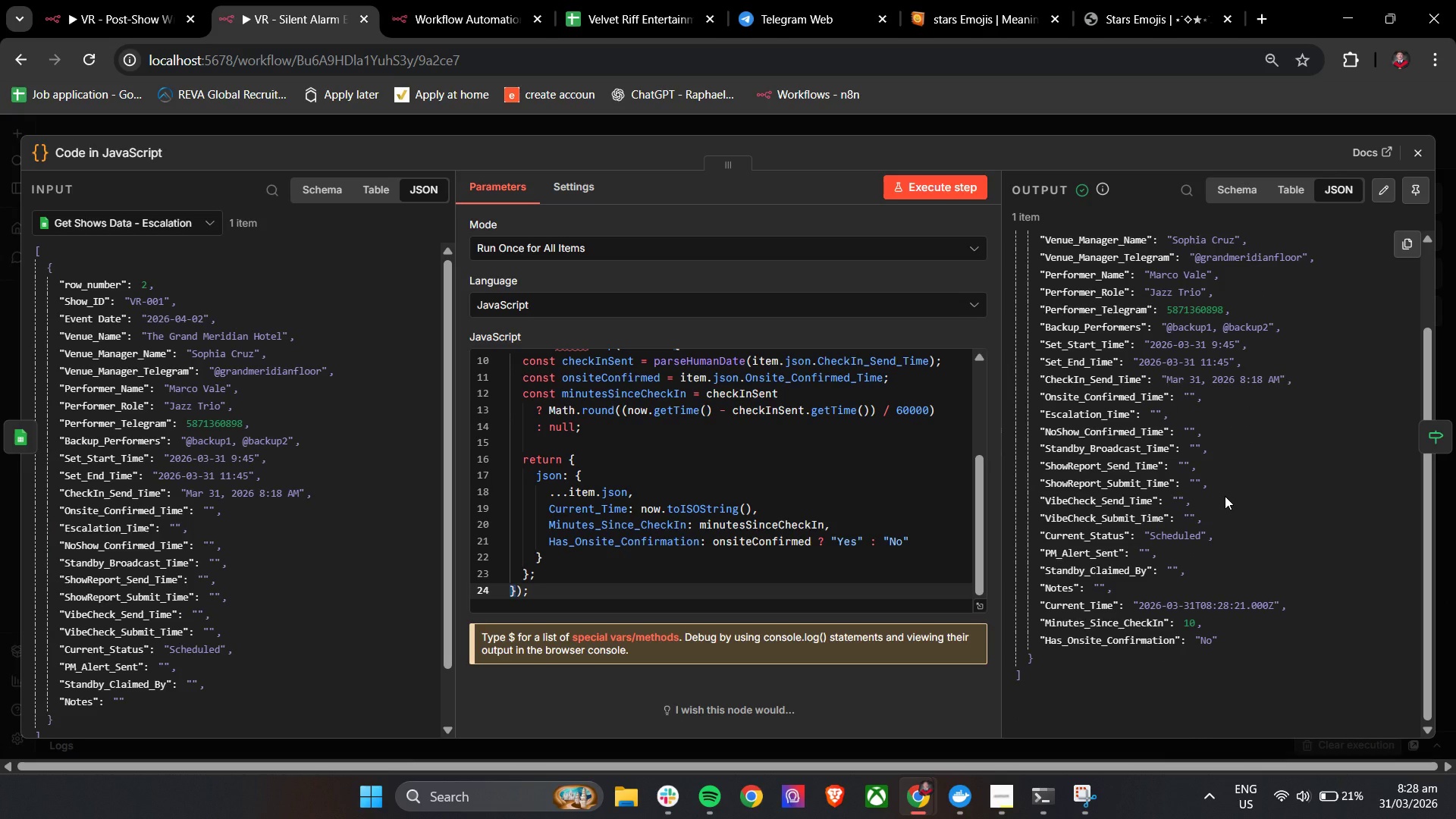 
left_click([1420, 155])
 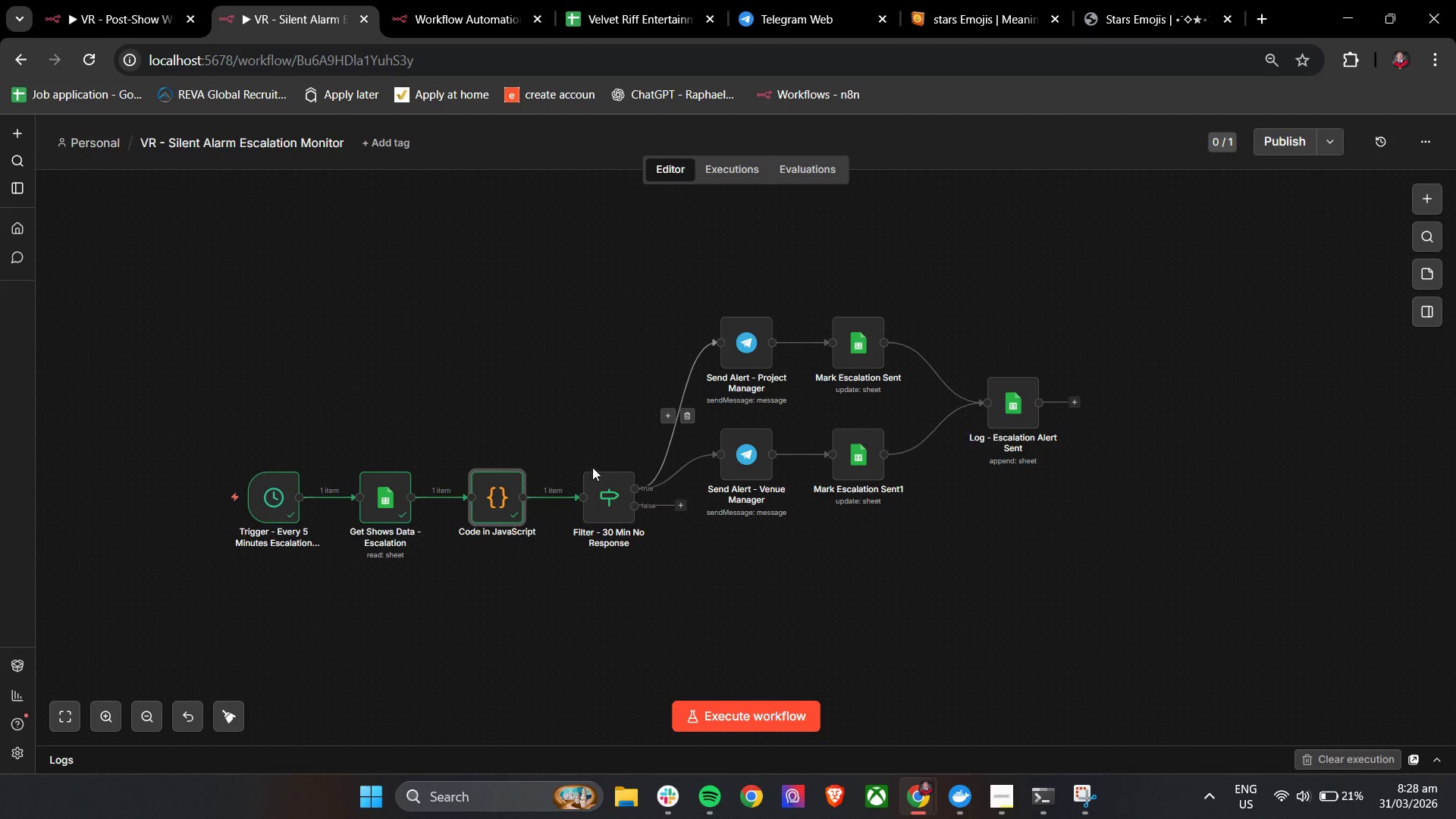 
left_click([584, 457])
 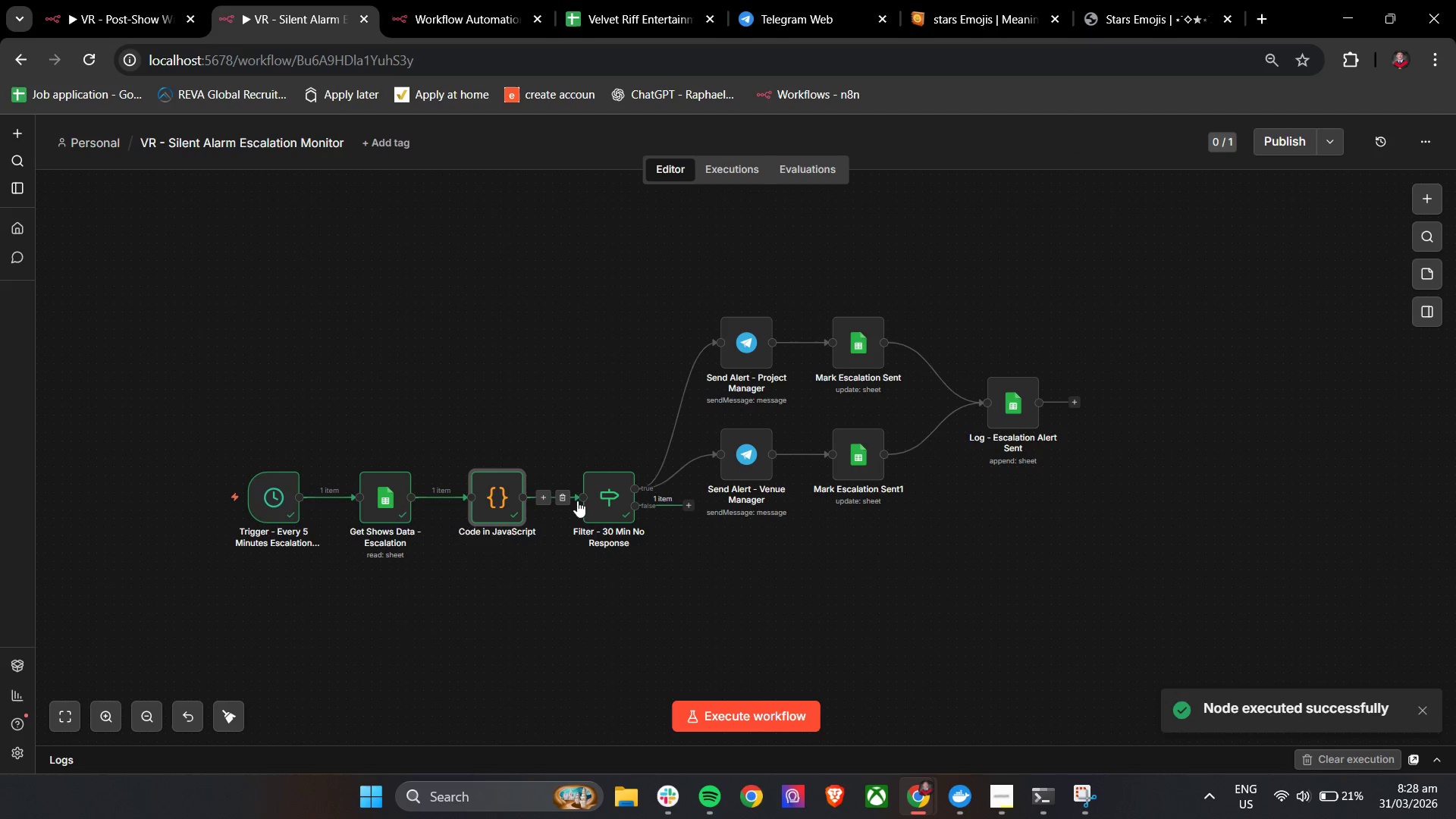 
double_click([607, 492])
 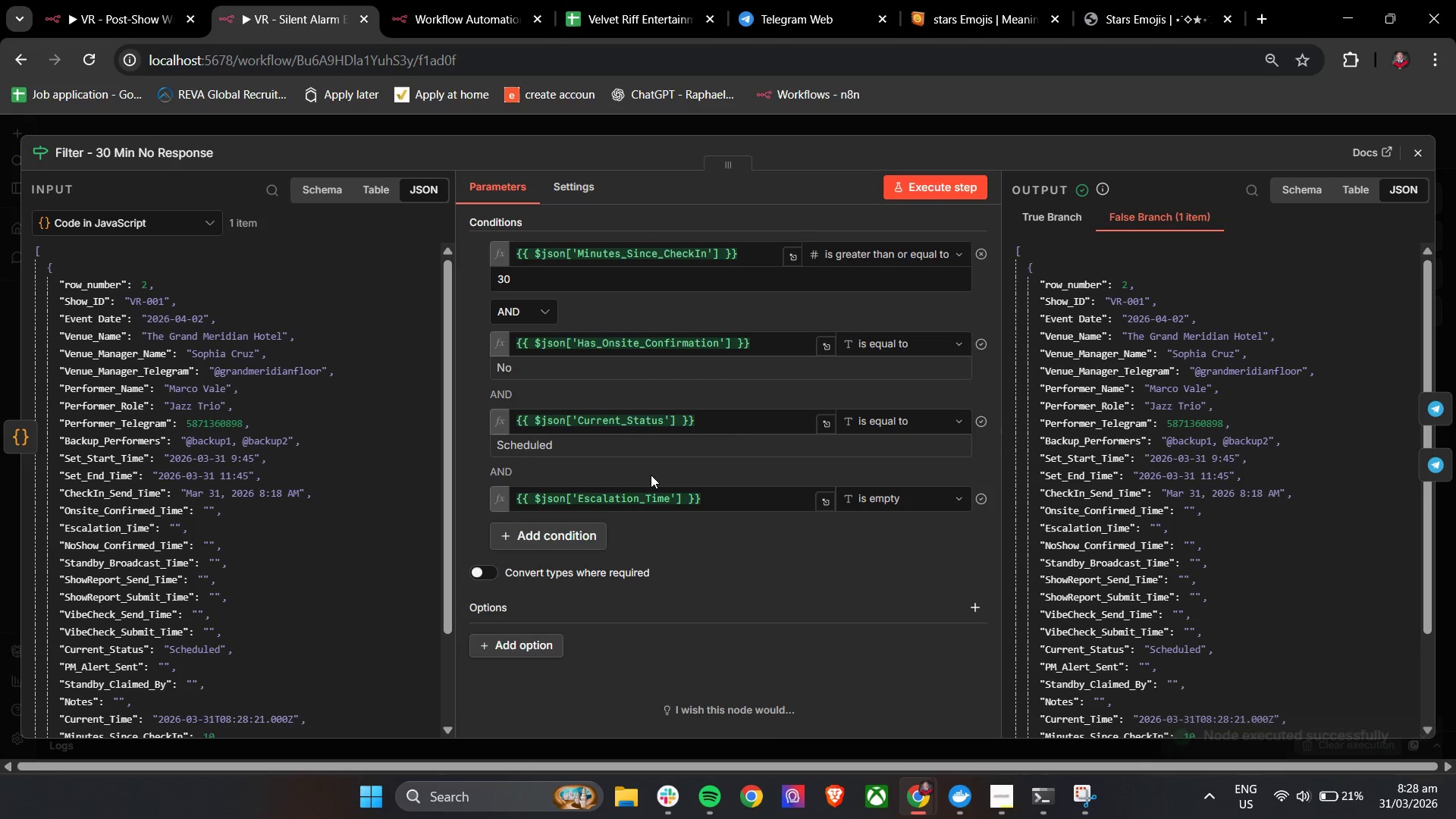 
scroll: coordinate [366, 510], scroll_direction: down, amount: 4.0
 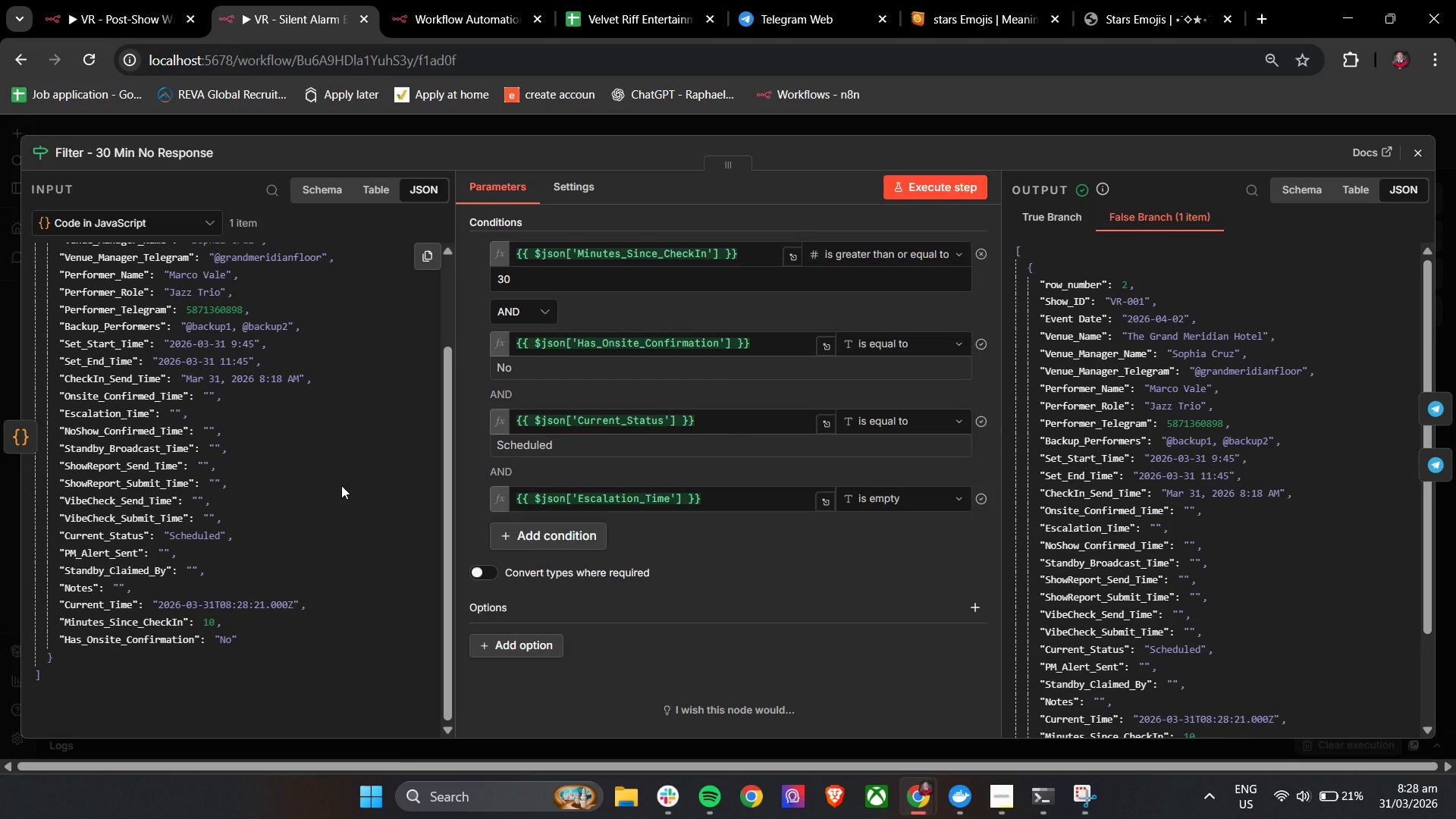 
wait(5.39)
 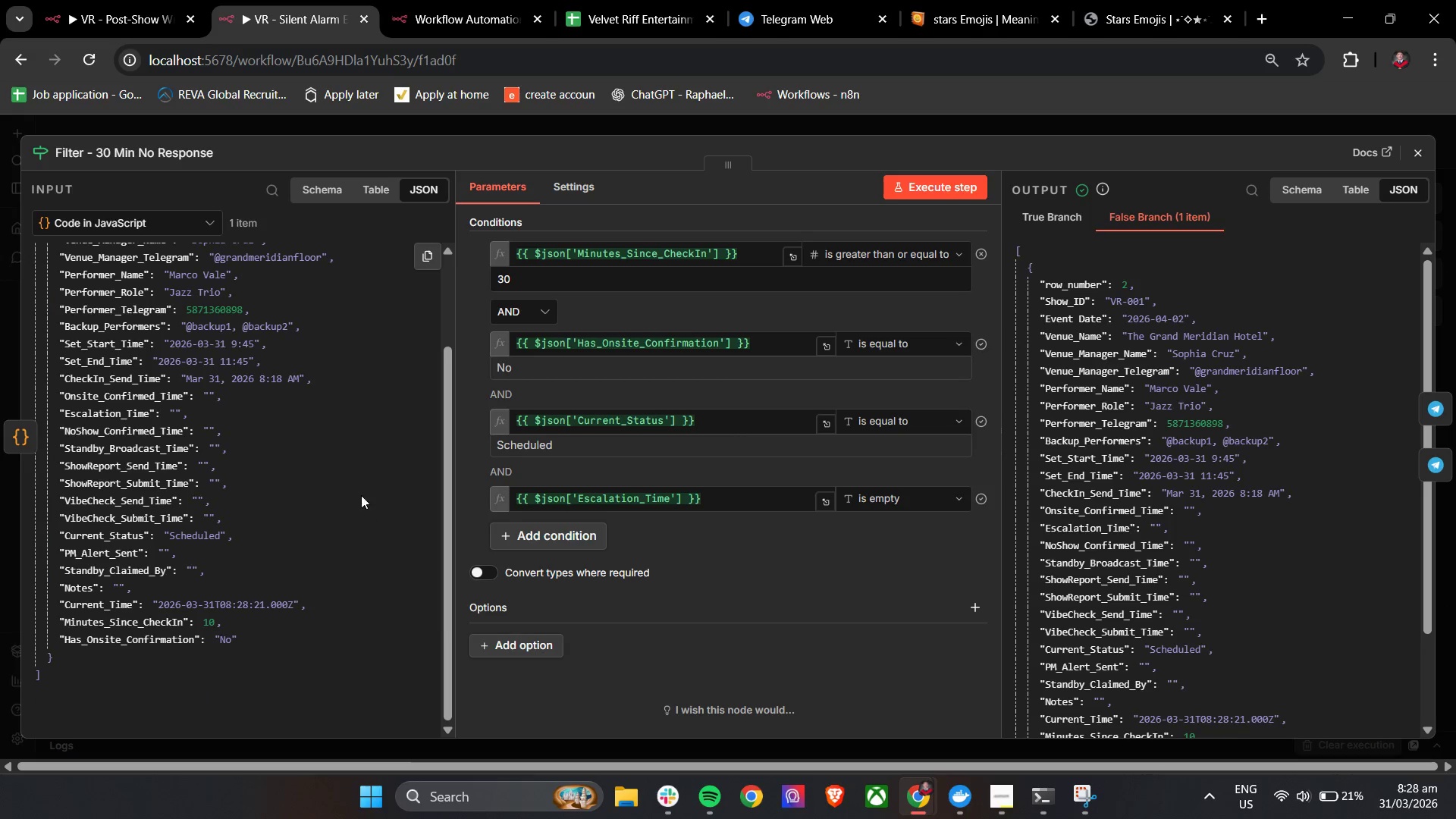 
left_click([1419, 144])
 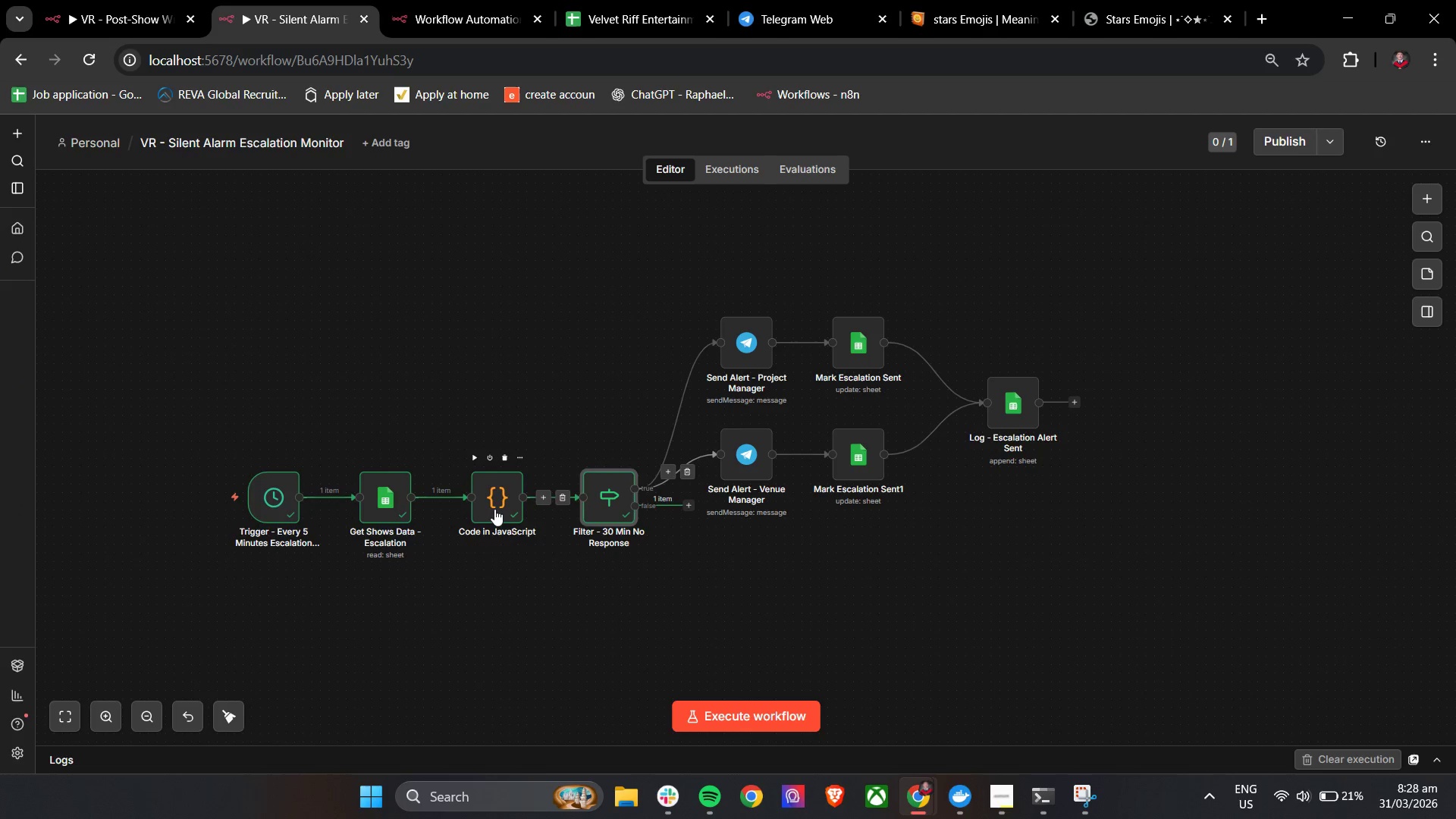 
double_click([494, 509])
 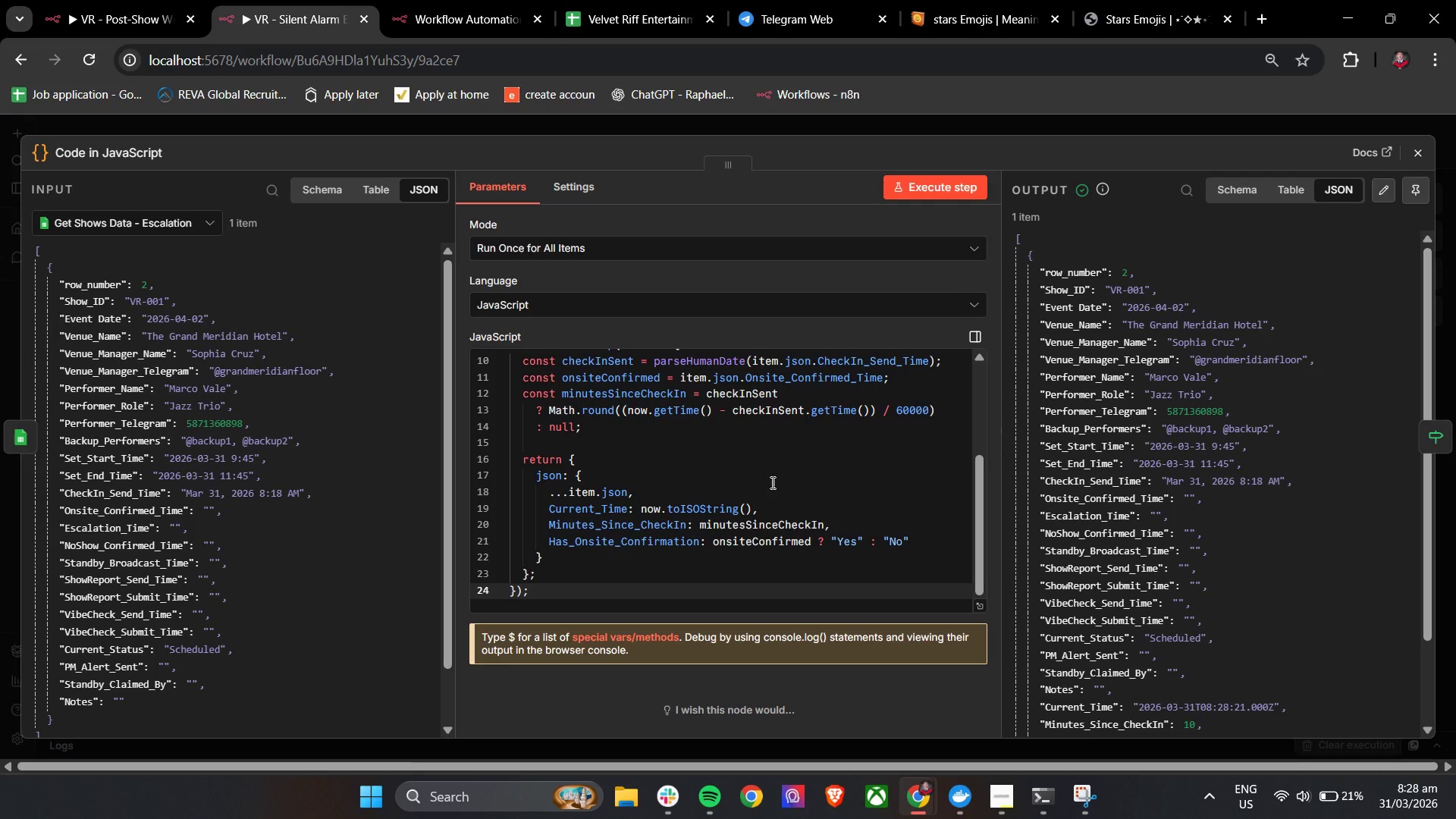 
scroll: coordinate [793, 491], scroll_direction: up, amount: 4.0
 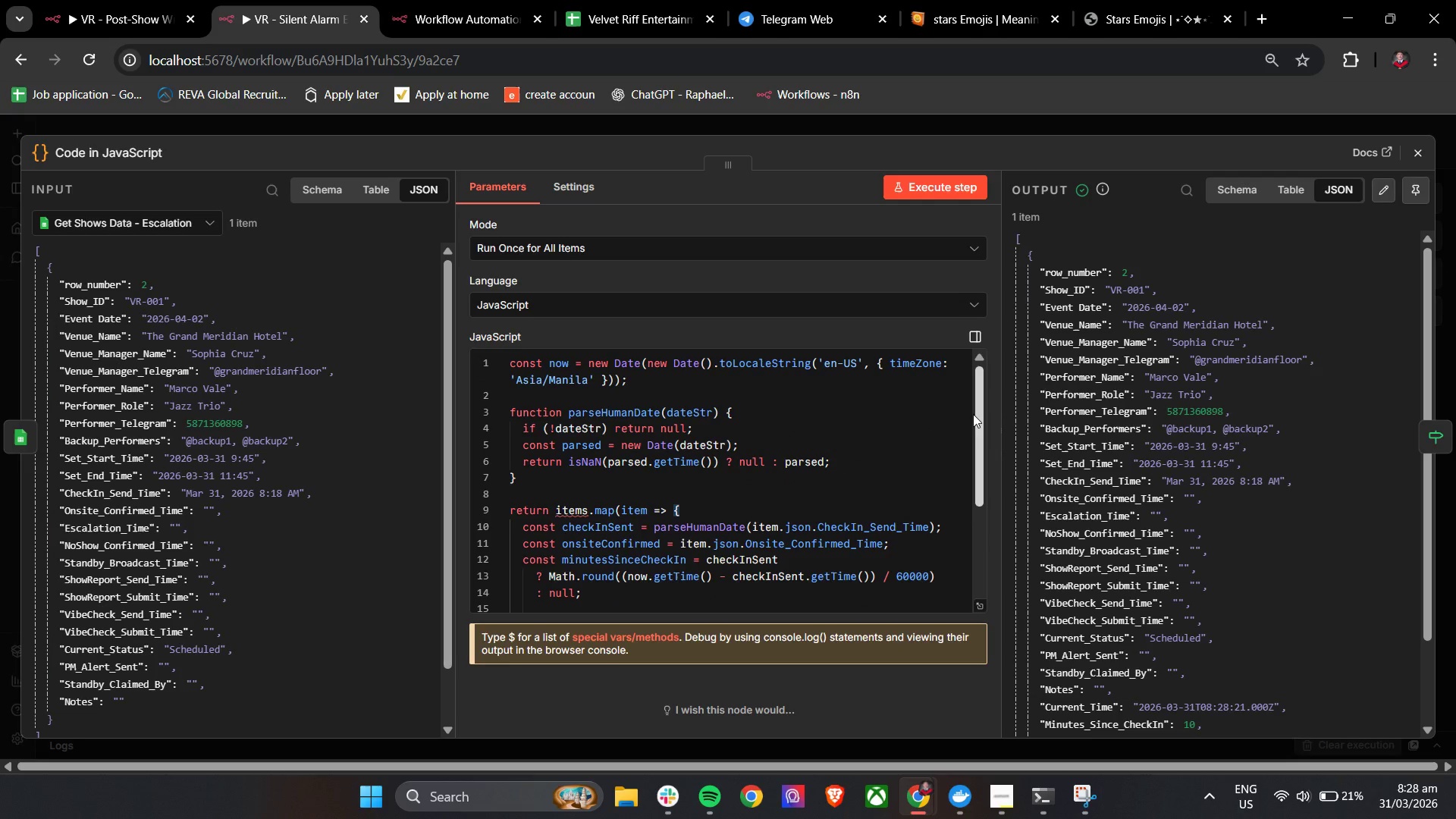 
left_click_drag(start_coordinate=[977, 413], to_coordinate=[971, 422])
 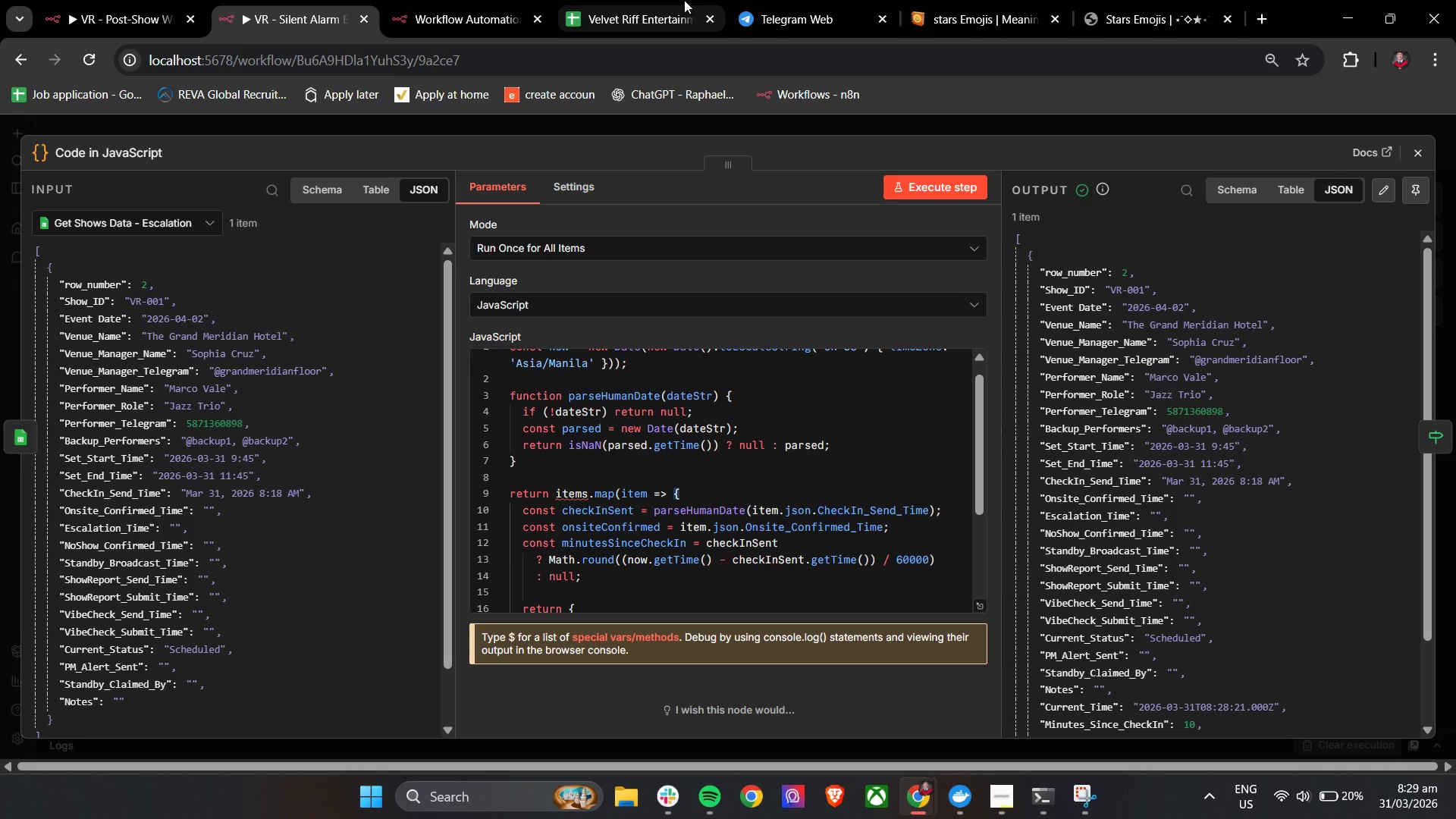 
left_click([642, 4])
 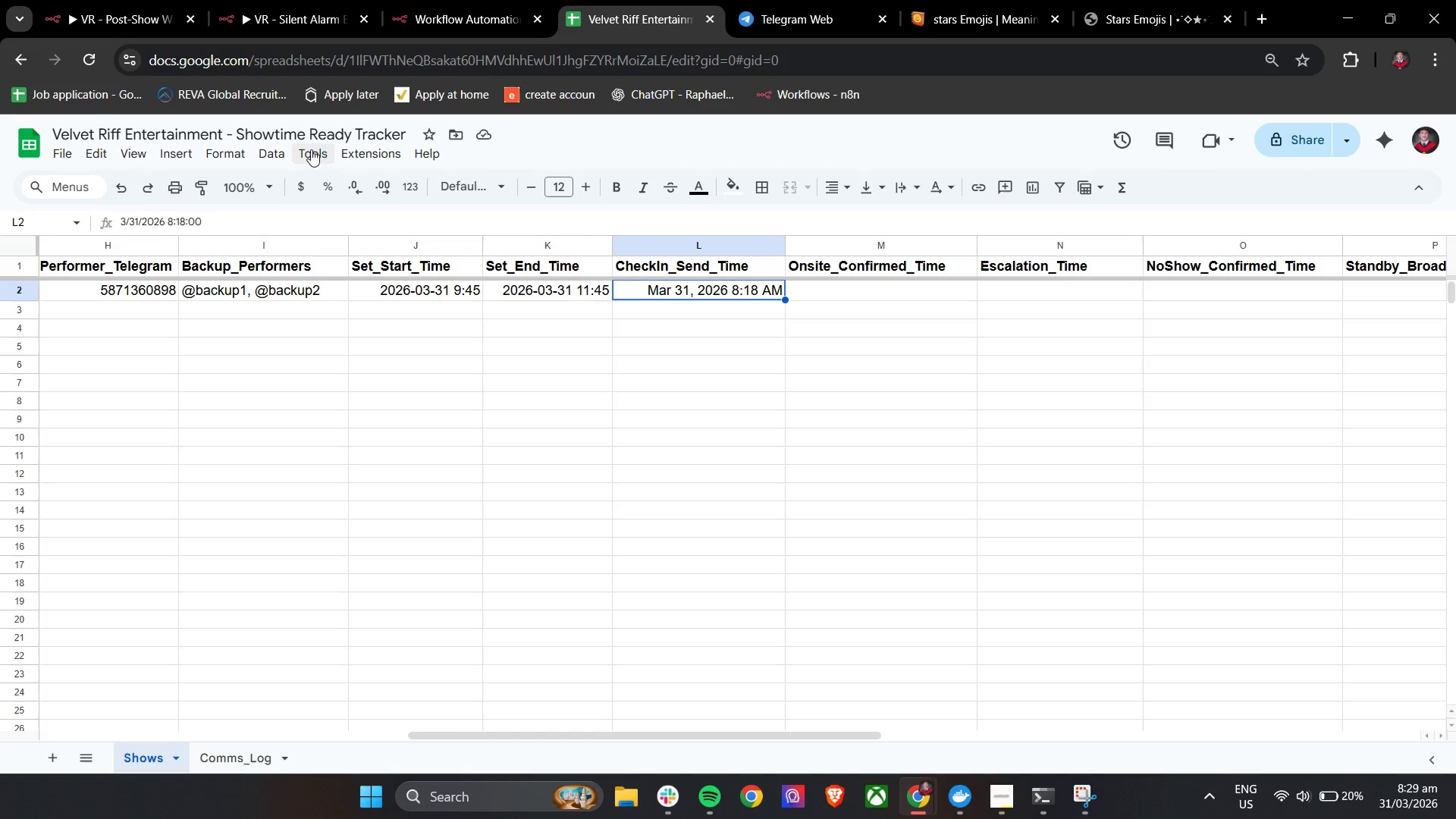 
wait(12.97)
 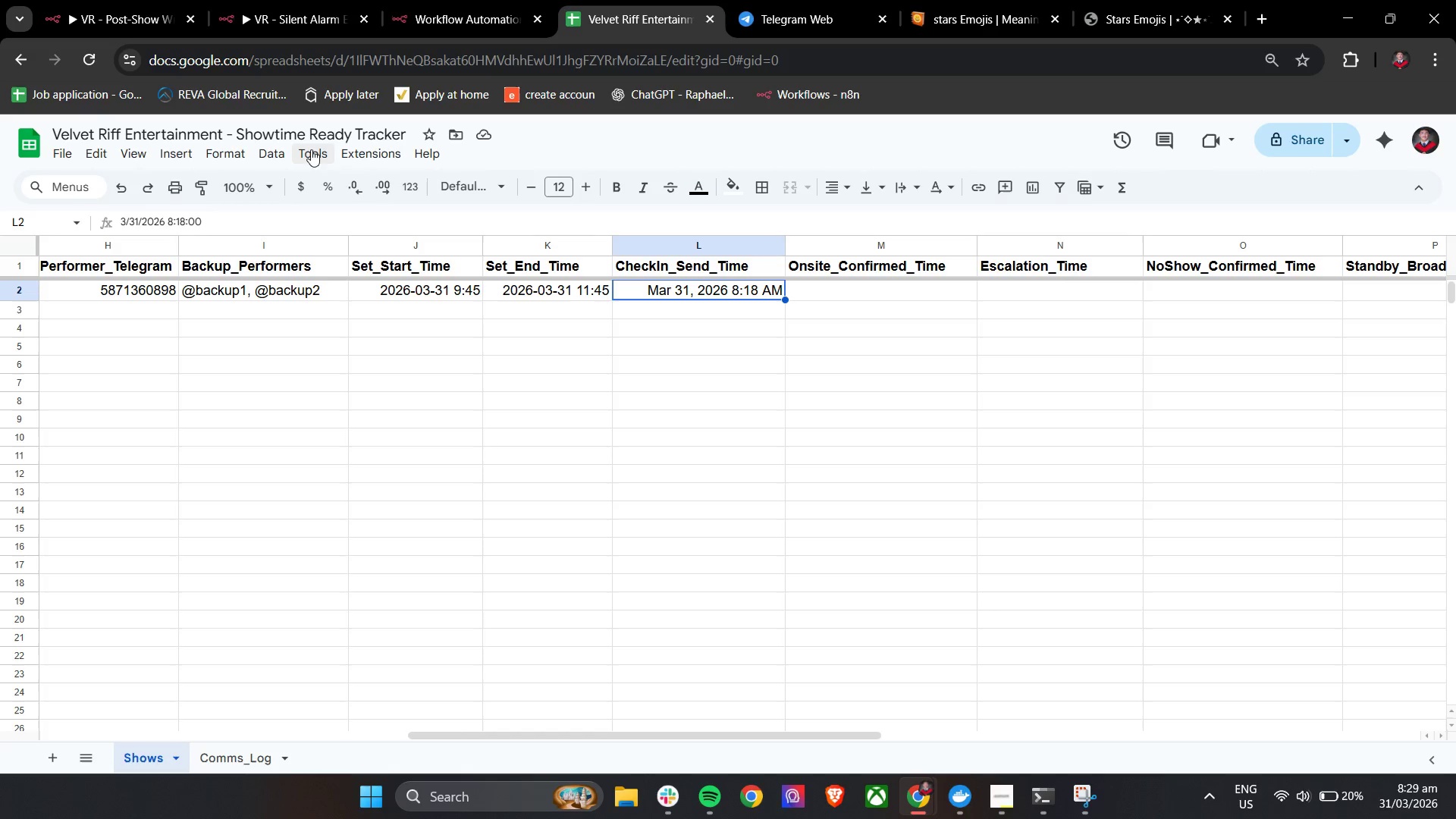 
left_click([714, 798])
 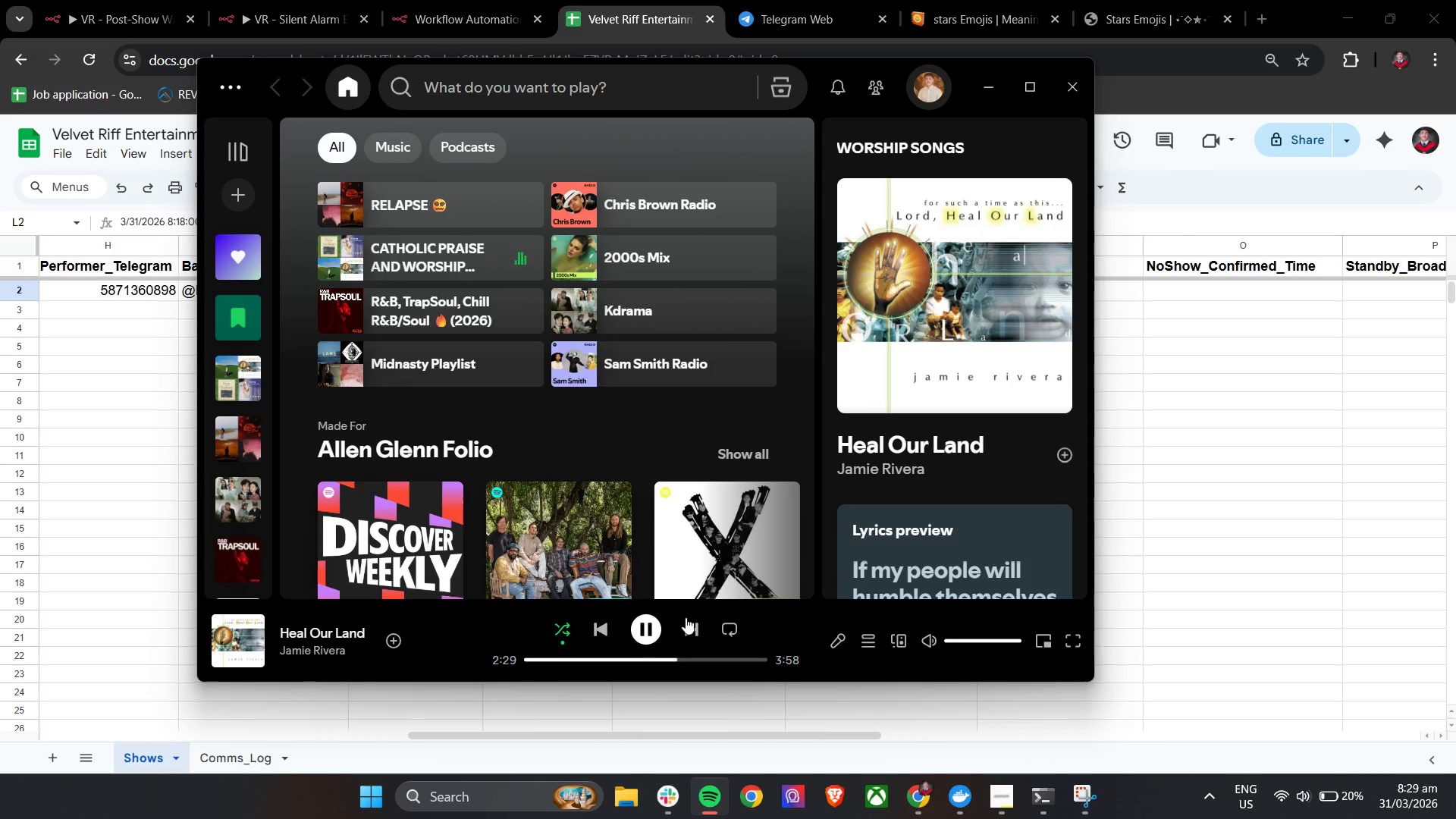 
left_click([691, 629])
 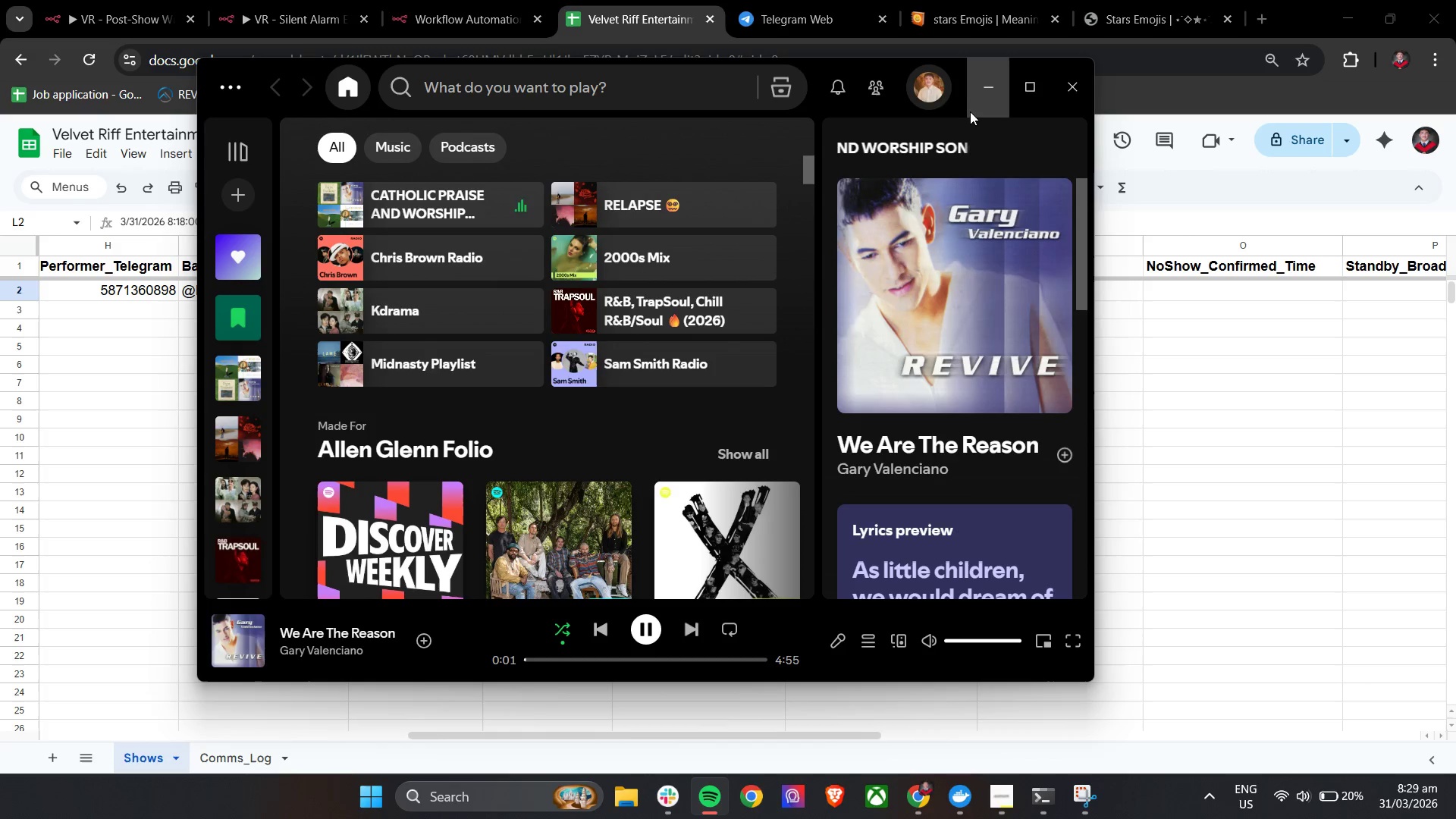 
left_click([978, 99])
 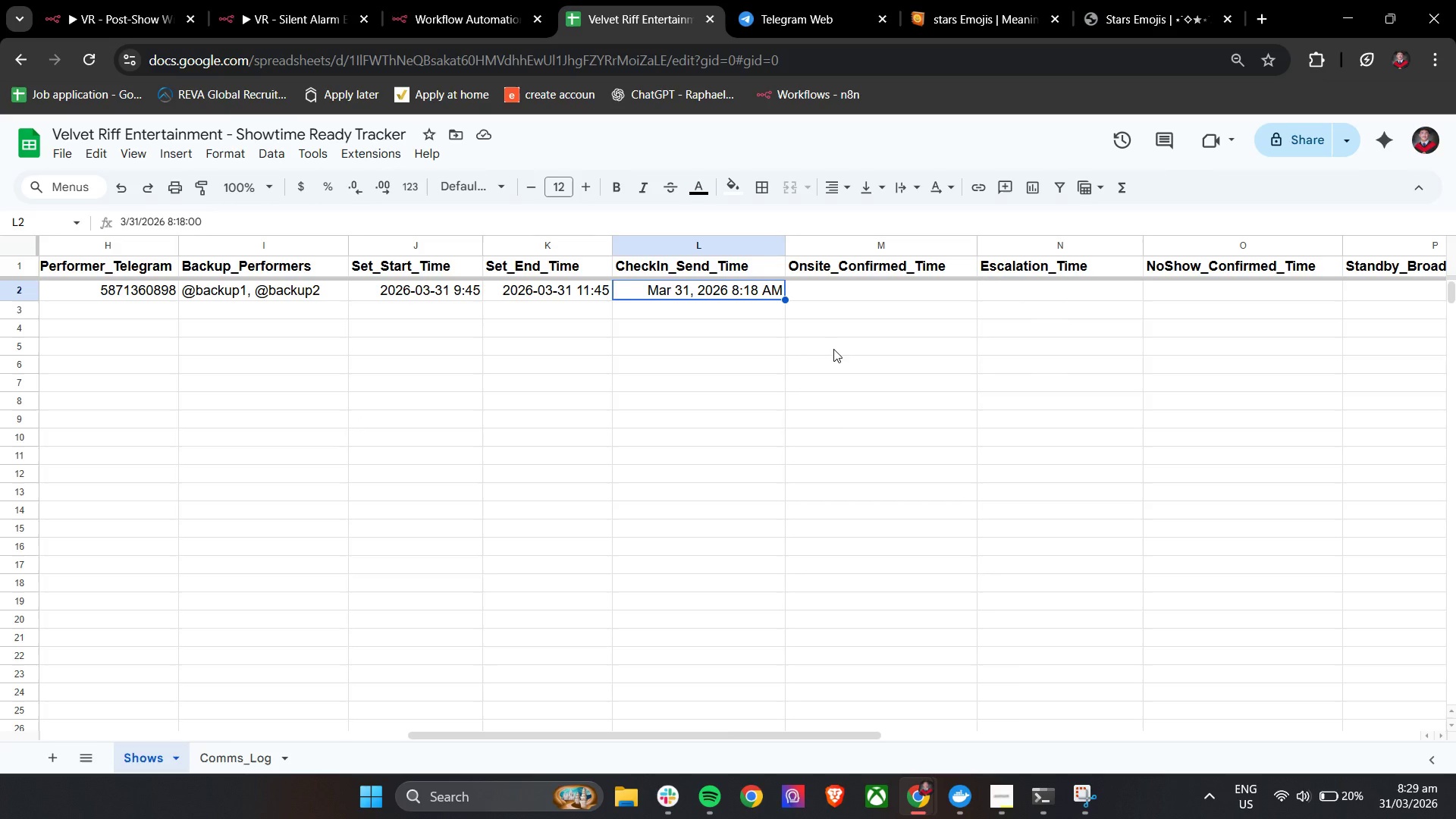 
left_click([784, 137])
 